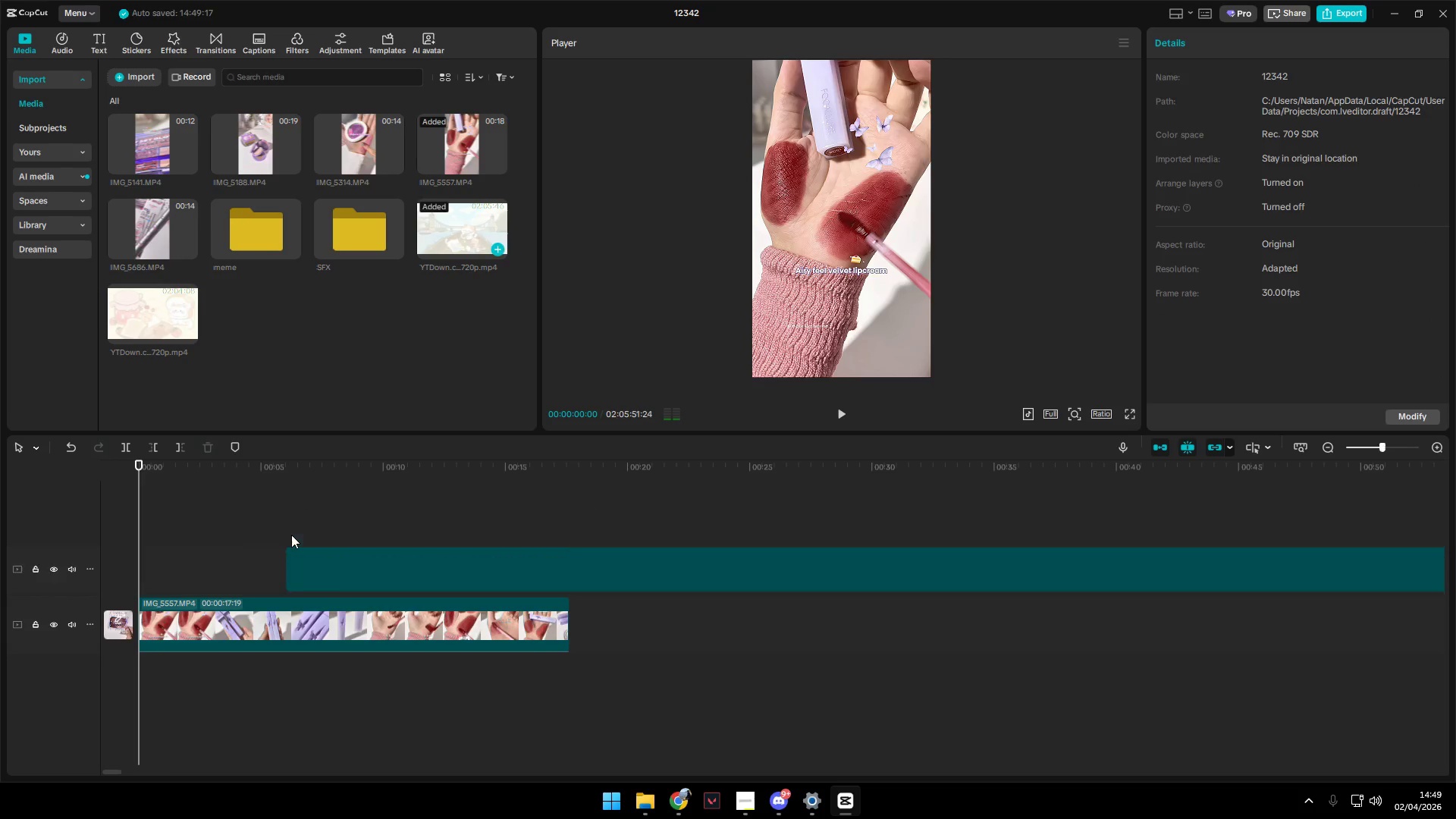 
key(E)
 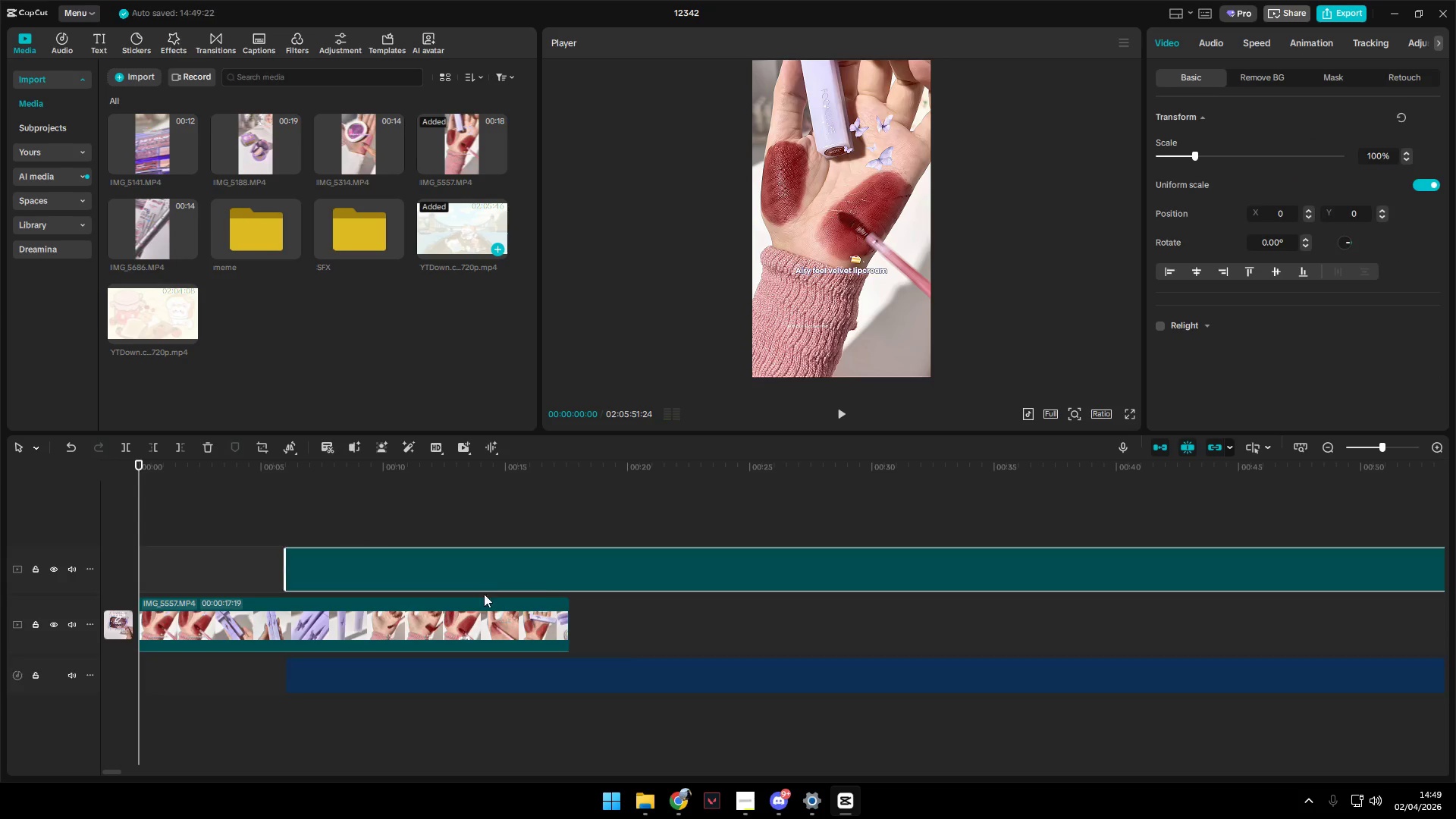 
left_click([553, 558])
 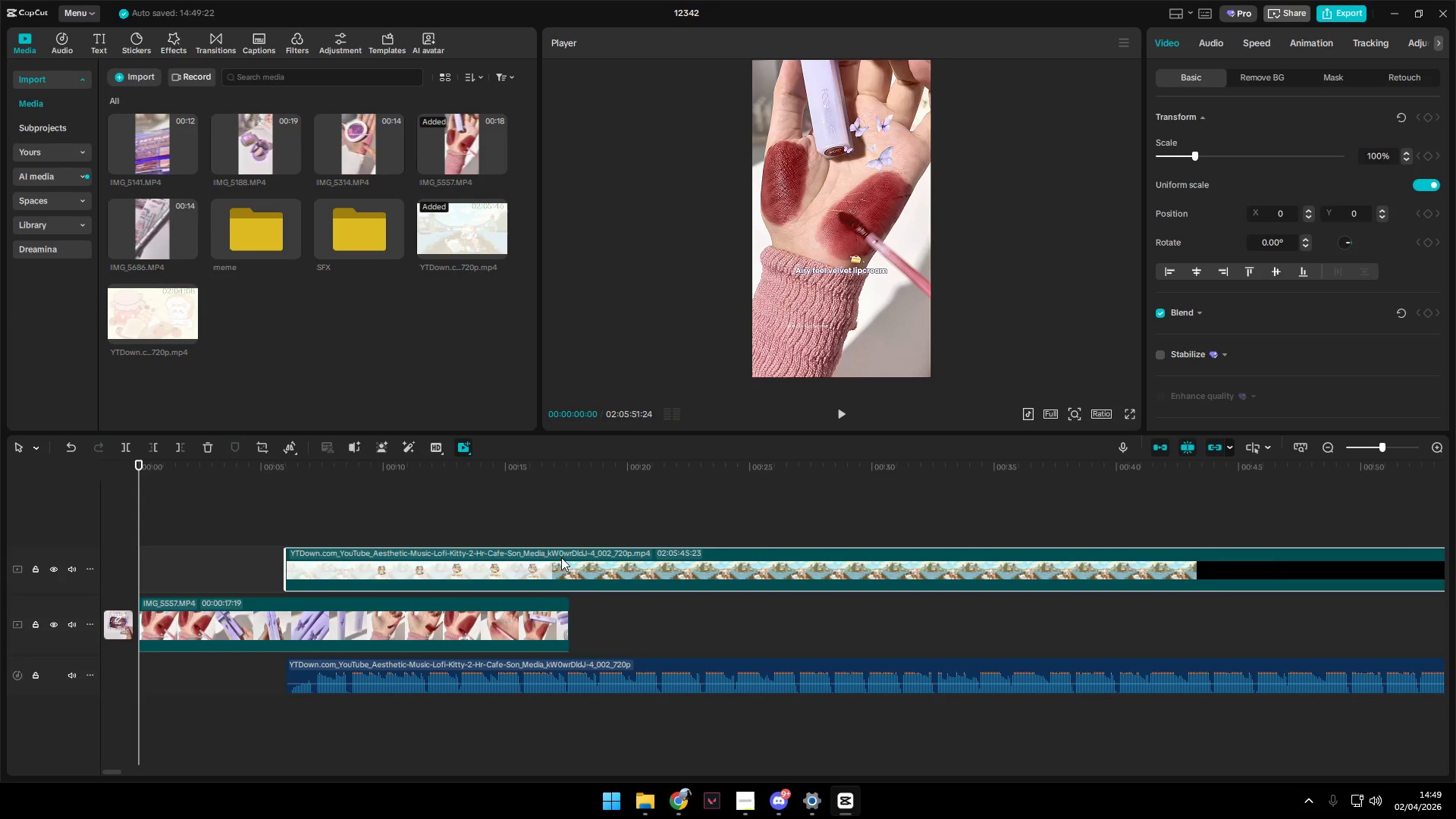 
key(Backspace)
 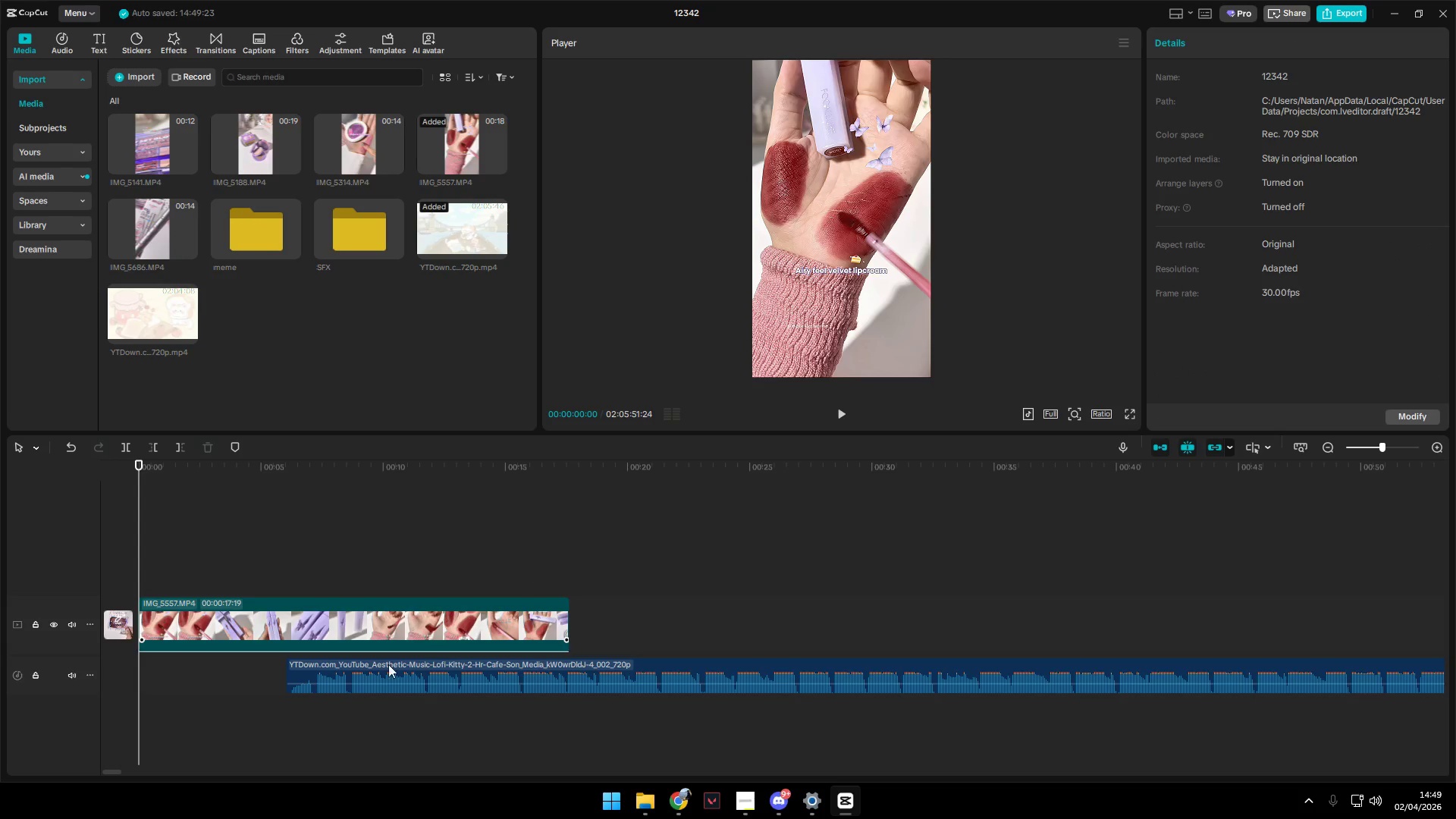 
left_click_drag(start_coordinate=[397, 659], to_coordinate=[249, 661])
 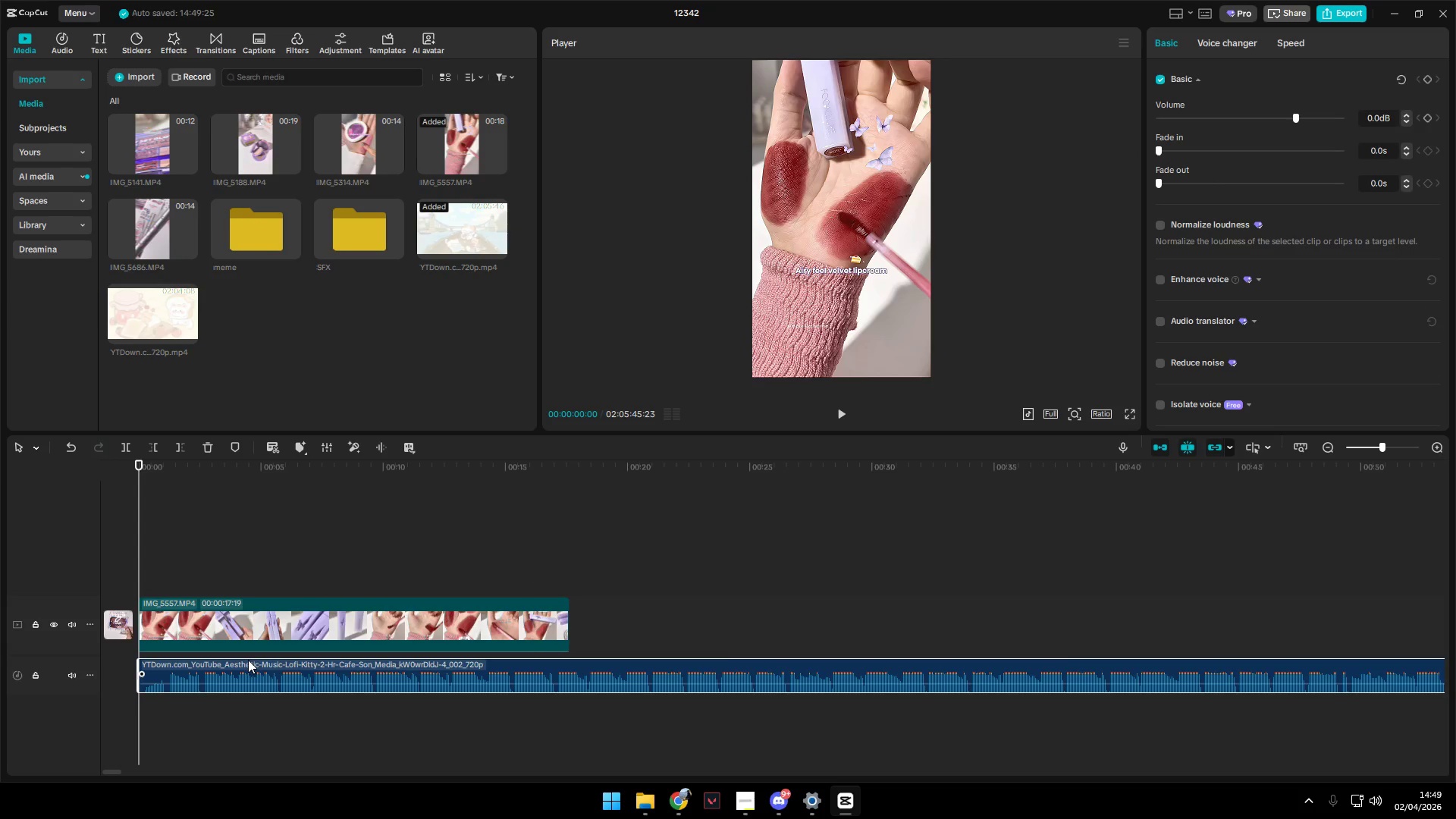 
key(Space)
 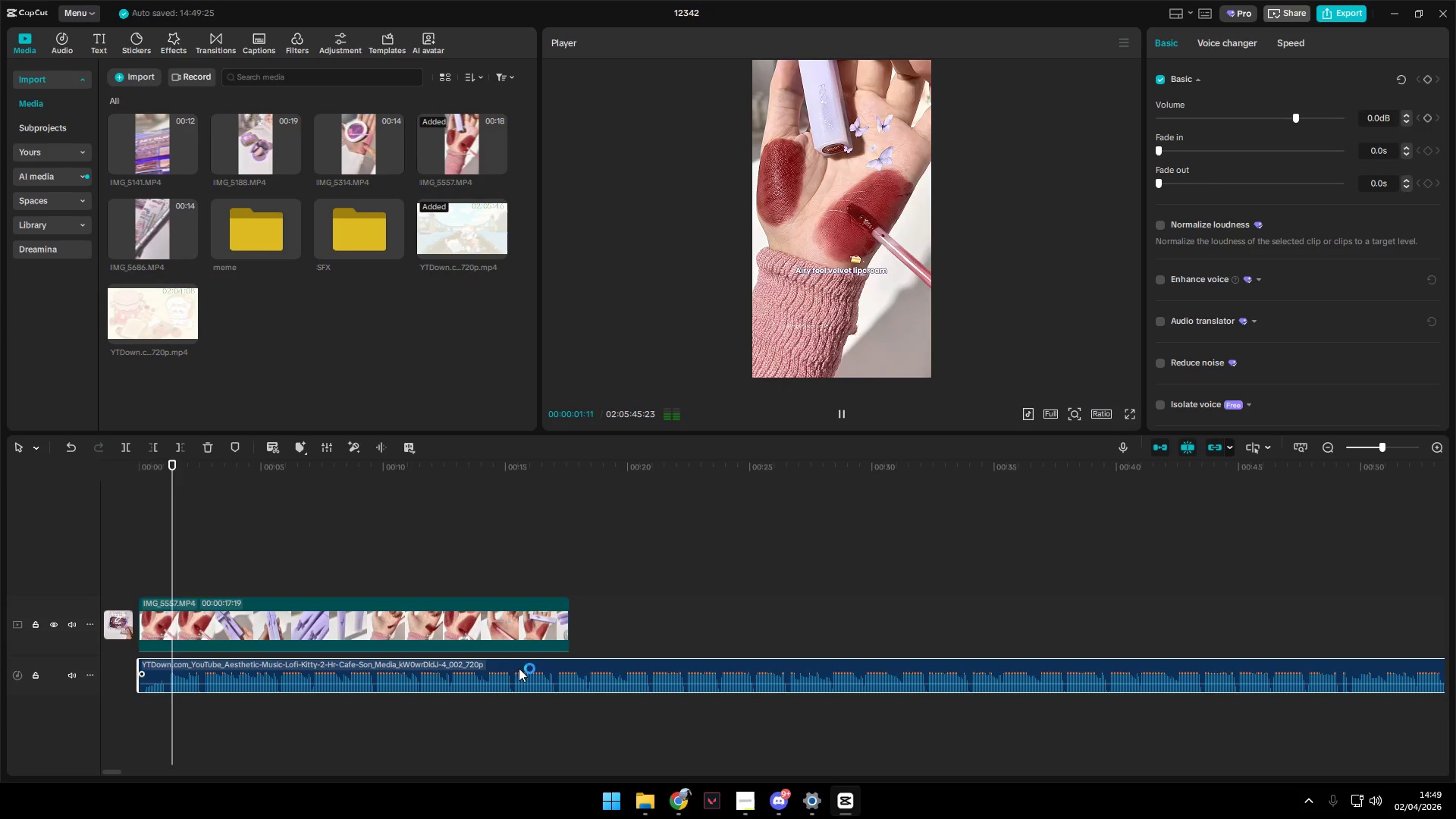 
key(Space)
 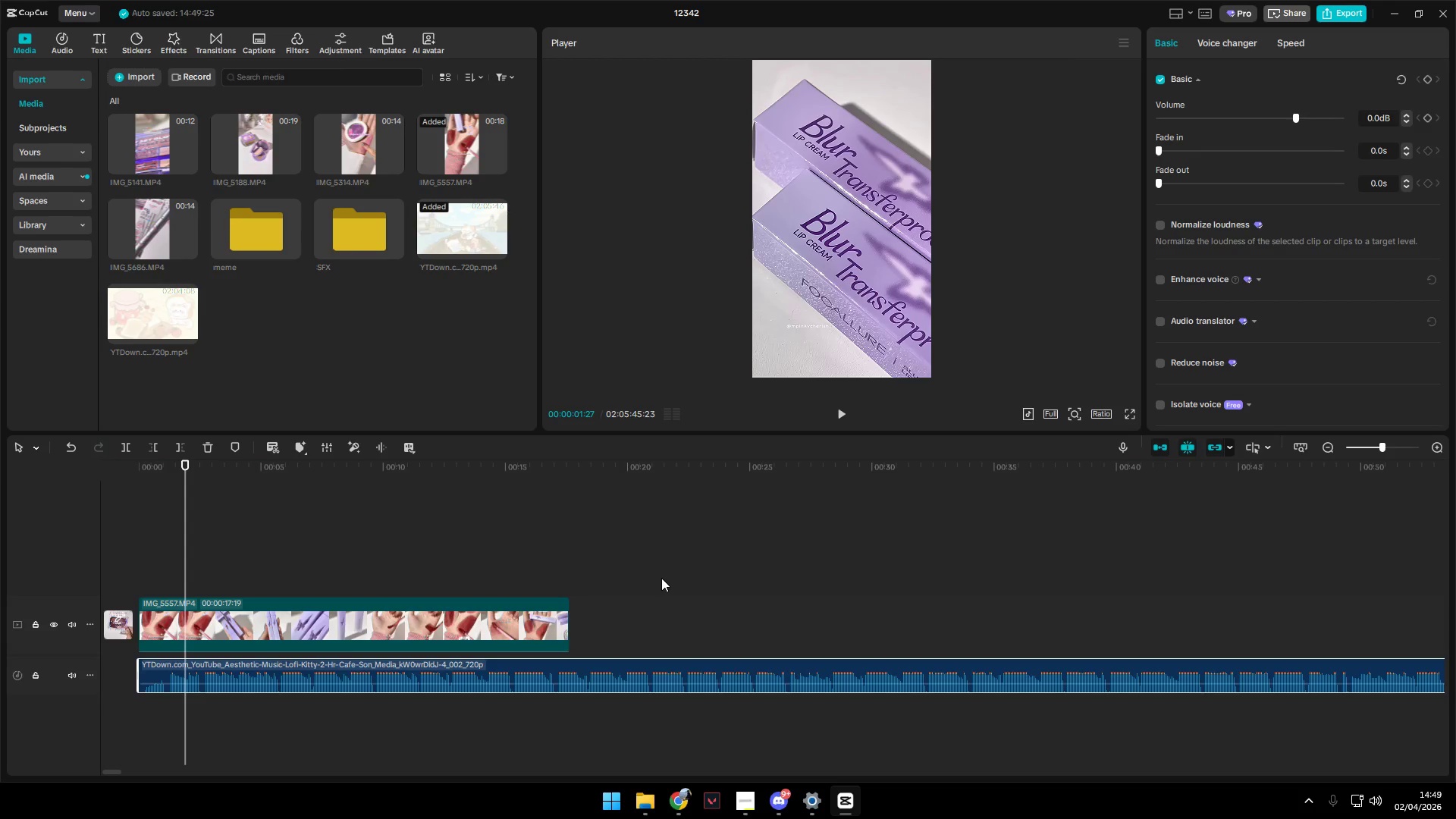 
wait(12.01)
 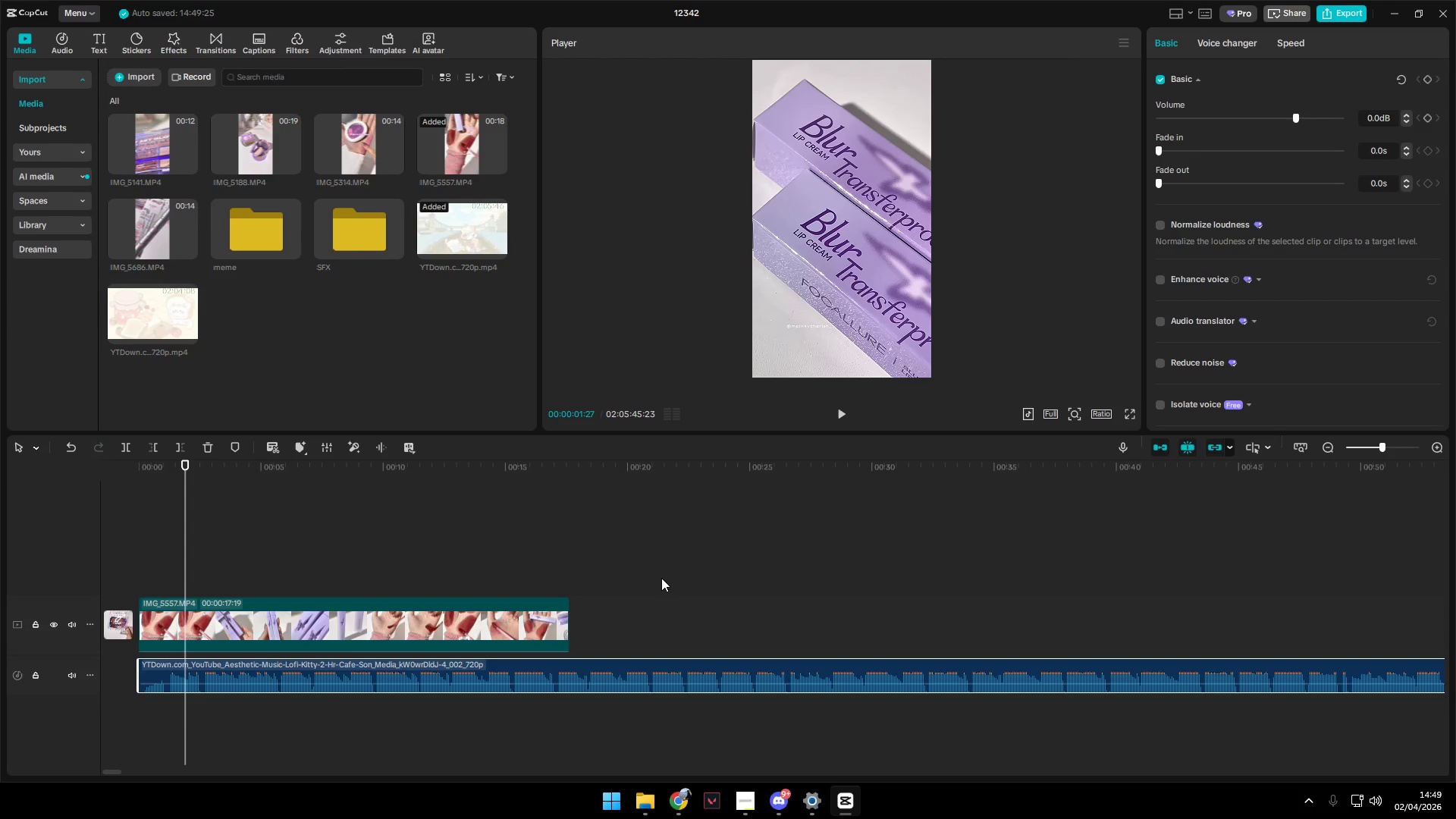 
key(Space)
 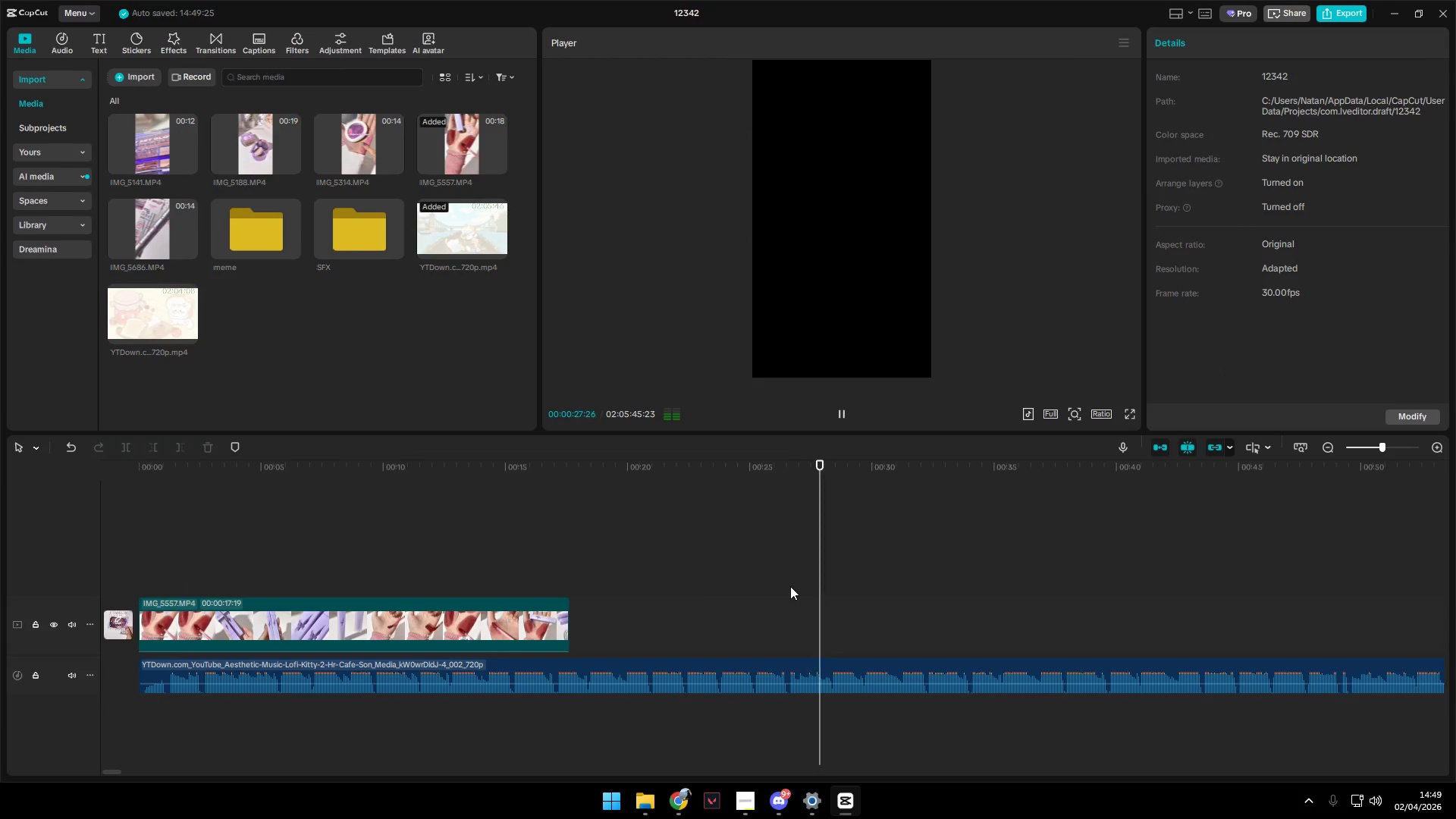 
left_click_drag(start_coordinate=[791, 587], to_coordinate=[955, 593])
 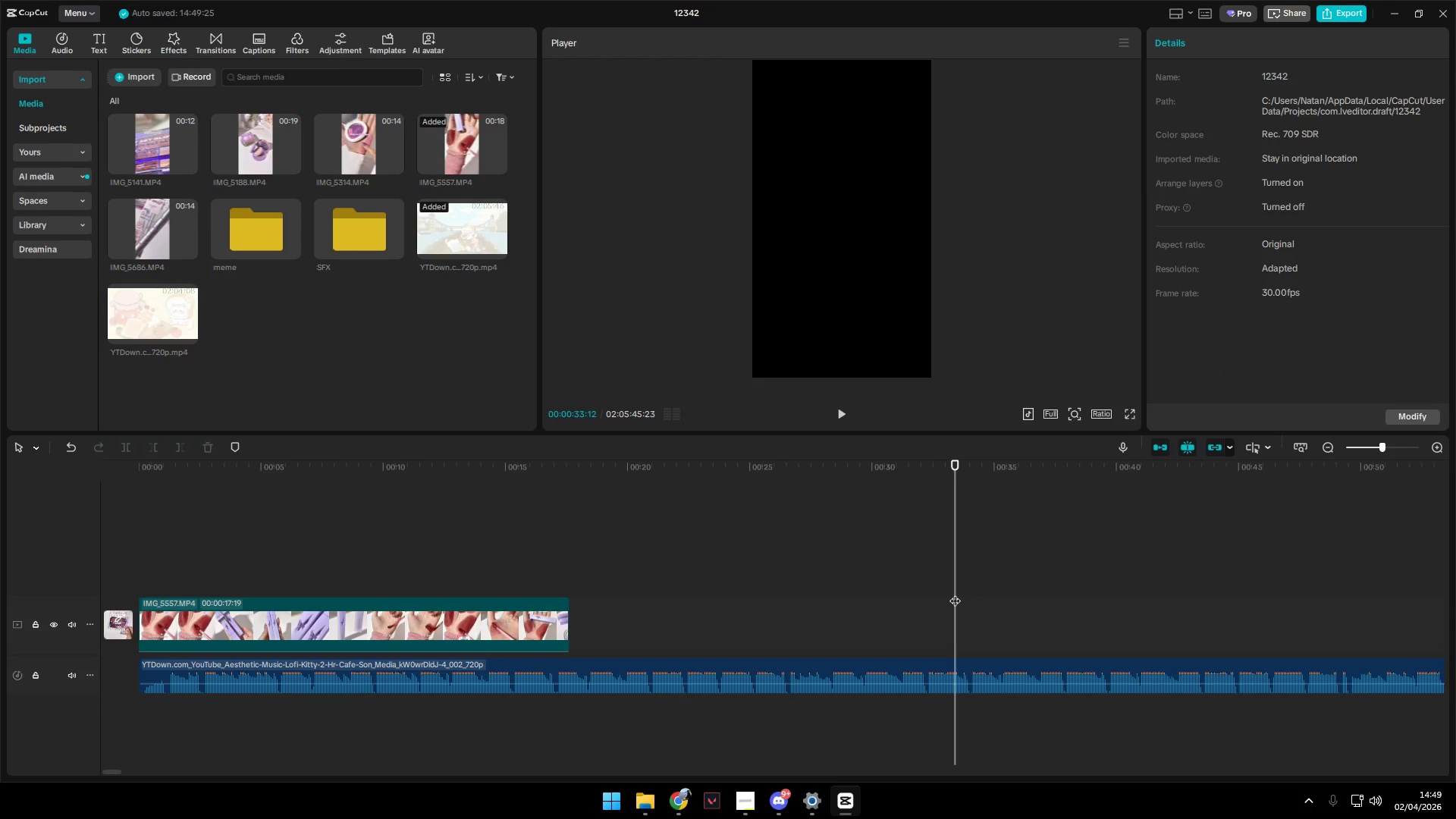 
key(Space)
 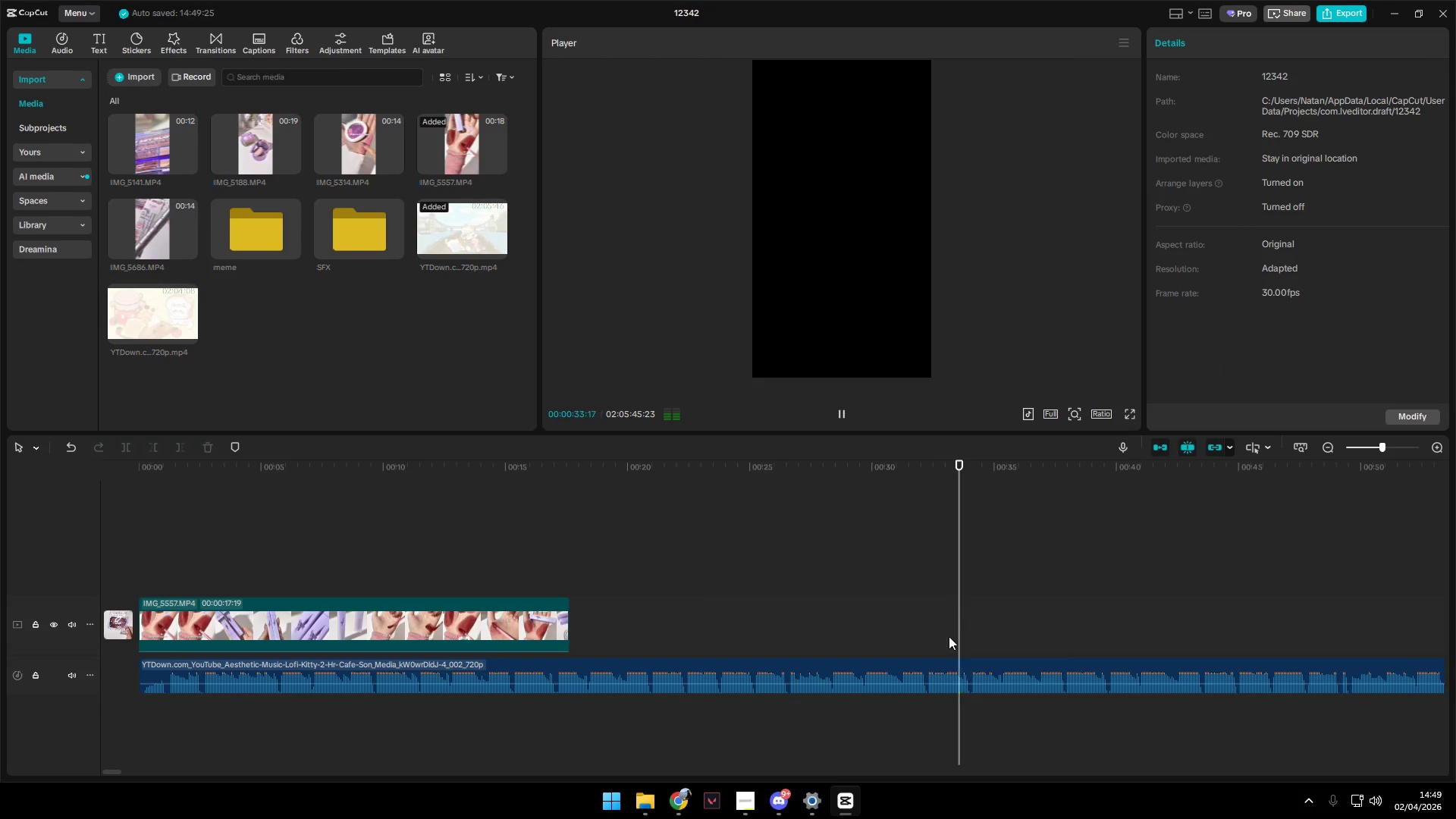 
hold_key(key=ControlLeft, duration=1.05)
scroll: coordinate [993, 661], scroll_direction: down, amount: 7.0
 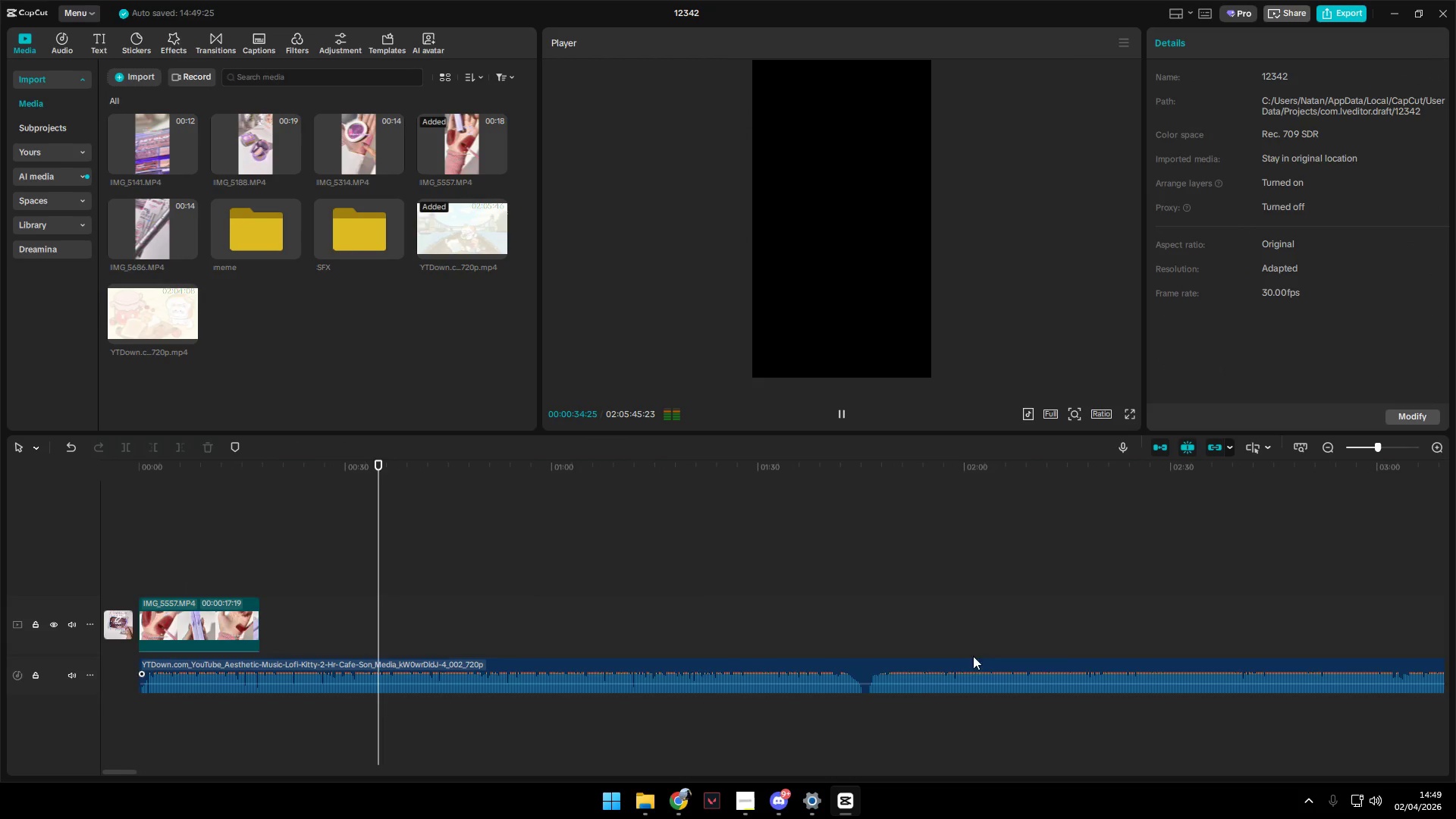 
left_click([861, 617])
 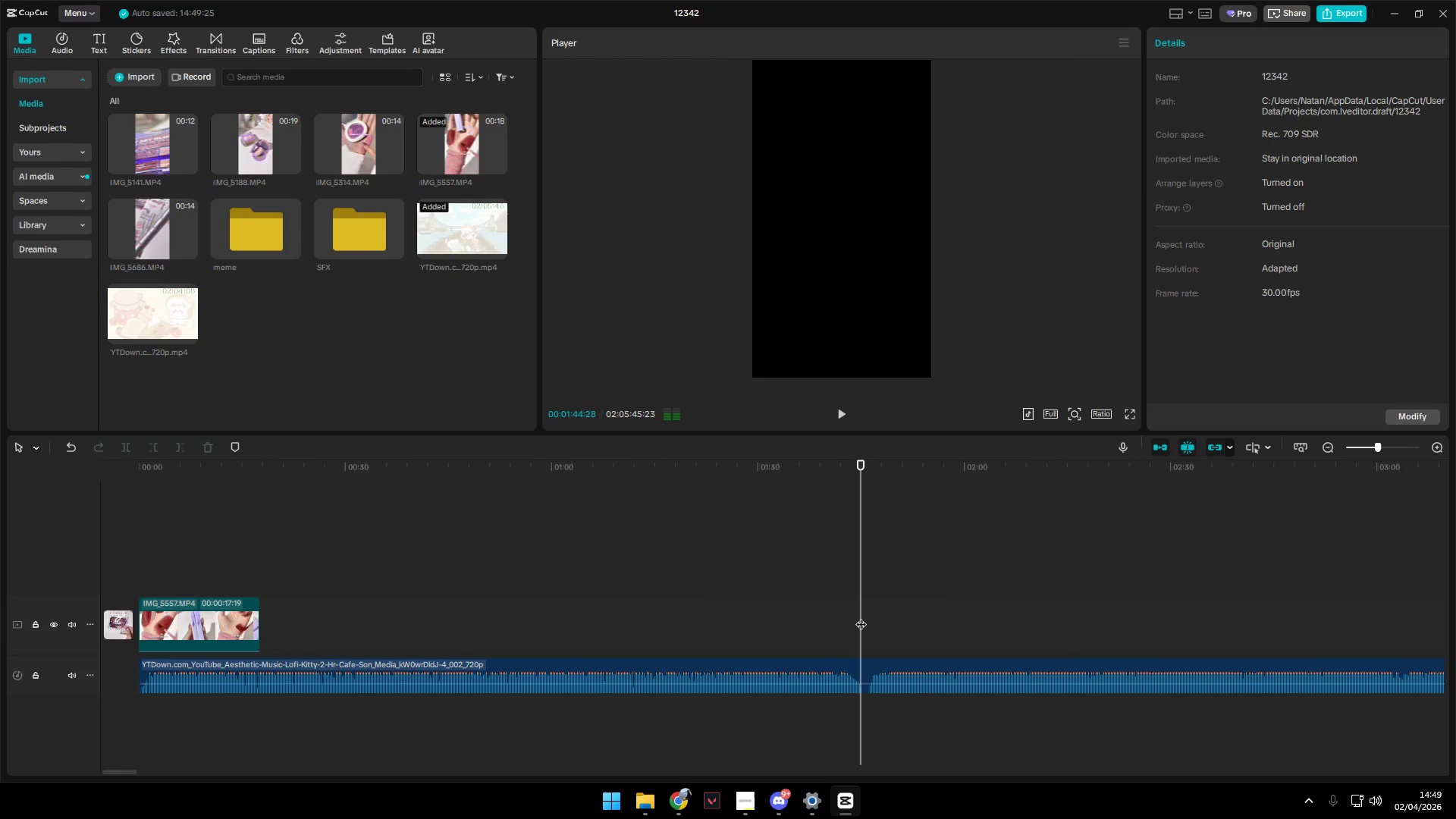 
key(Space)
 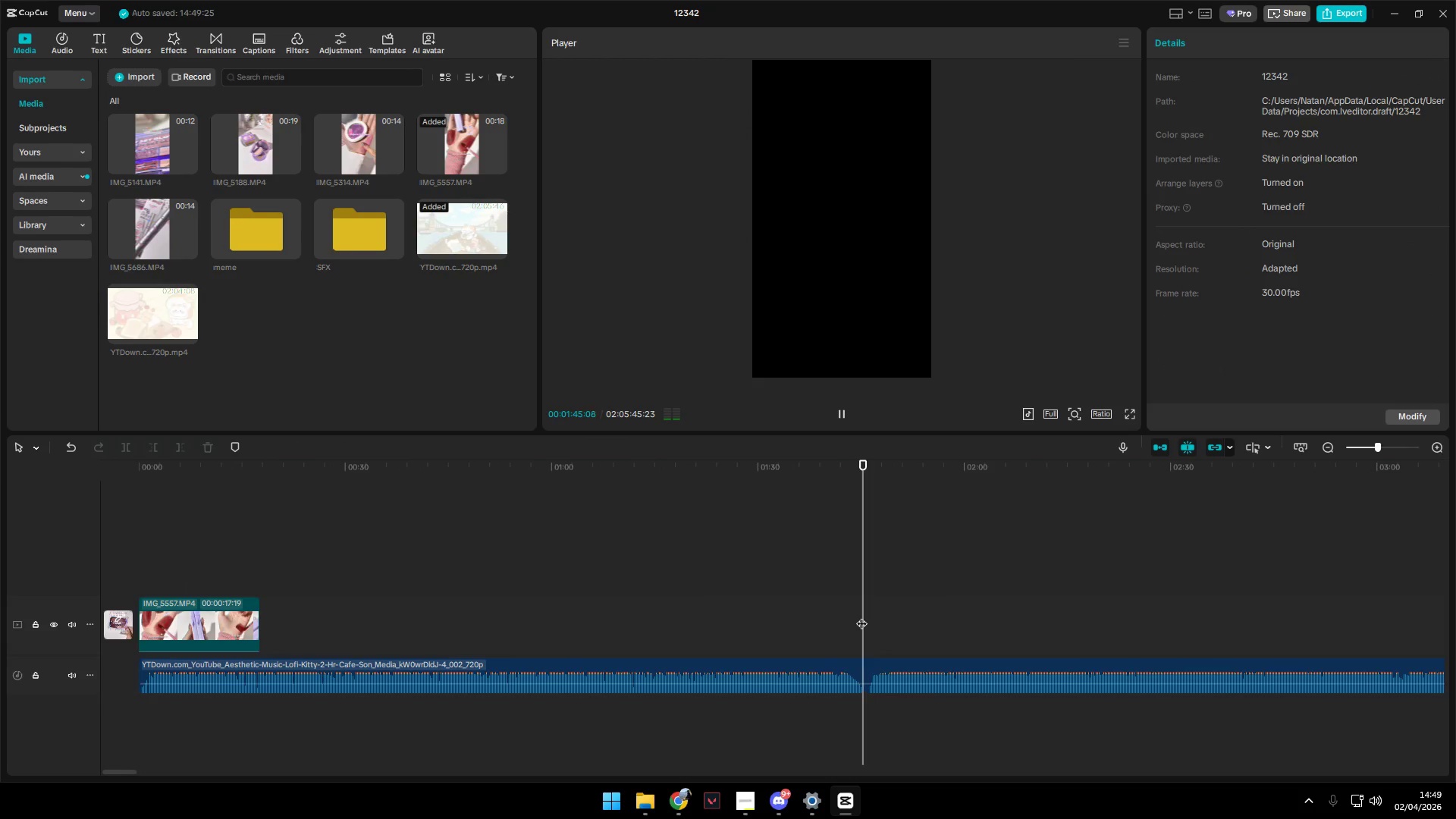 
key(Space)
 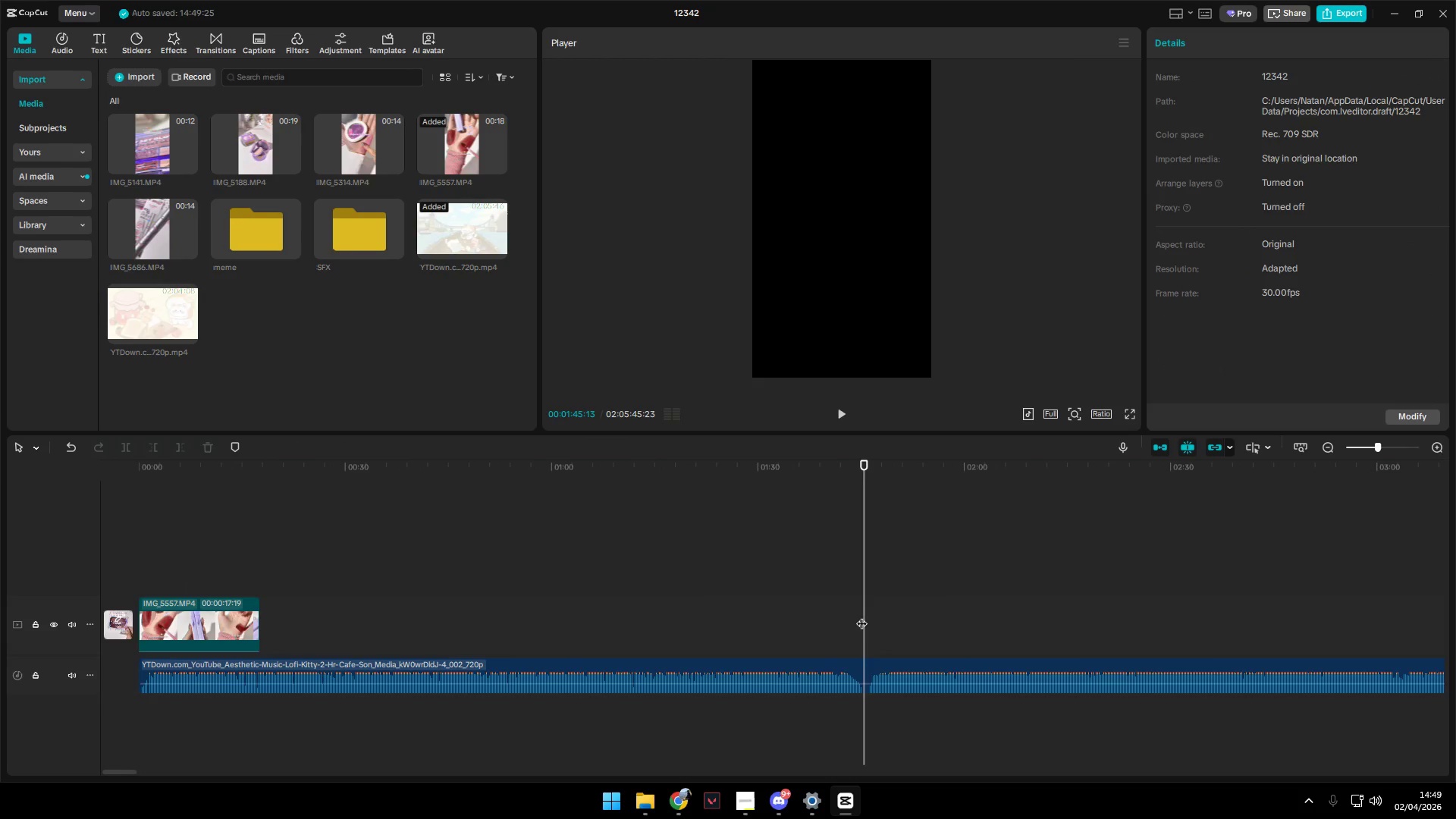 
key(Space)
 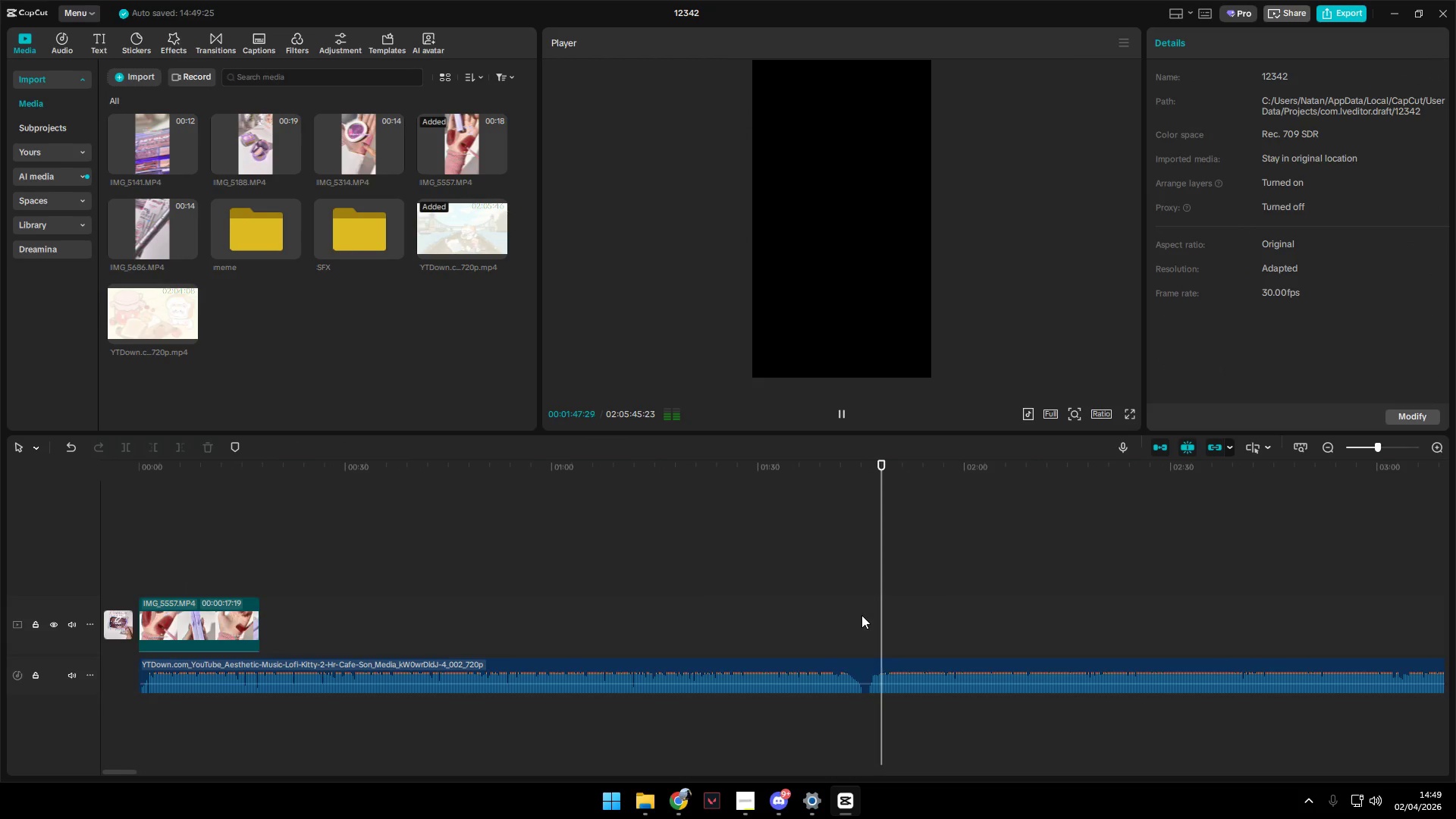 
left_click_drag(start_coordinate=[863, 617], to_coordinate=[868, 620])
 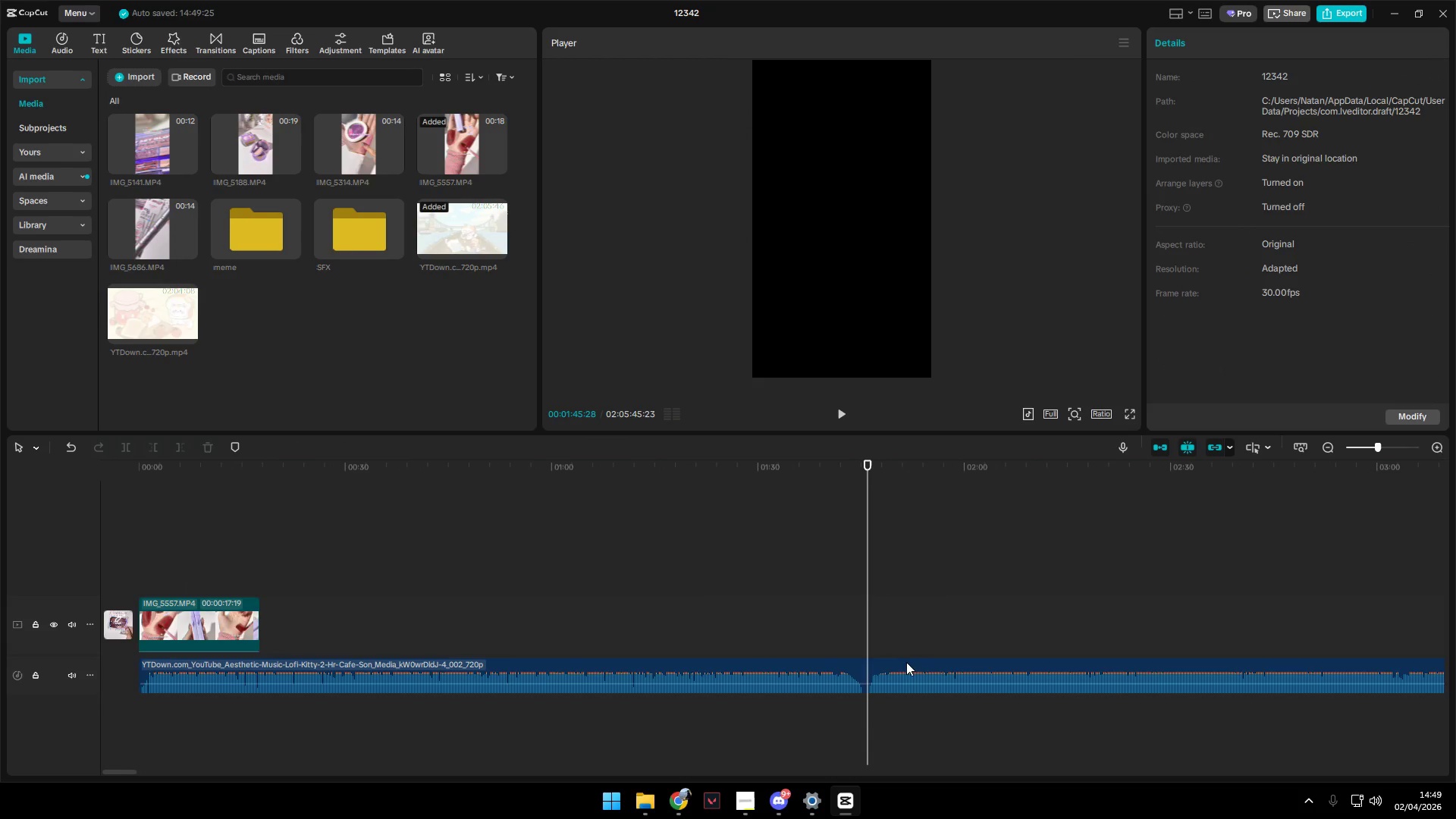 
left_click([909, 667])
 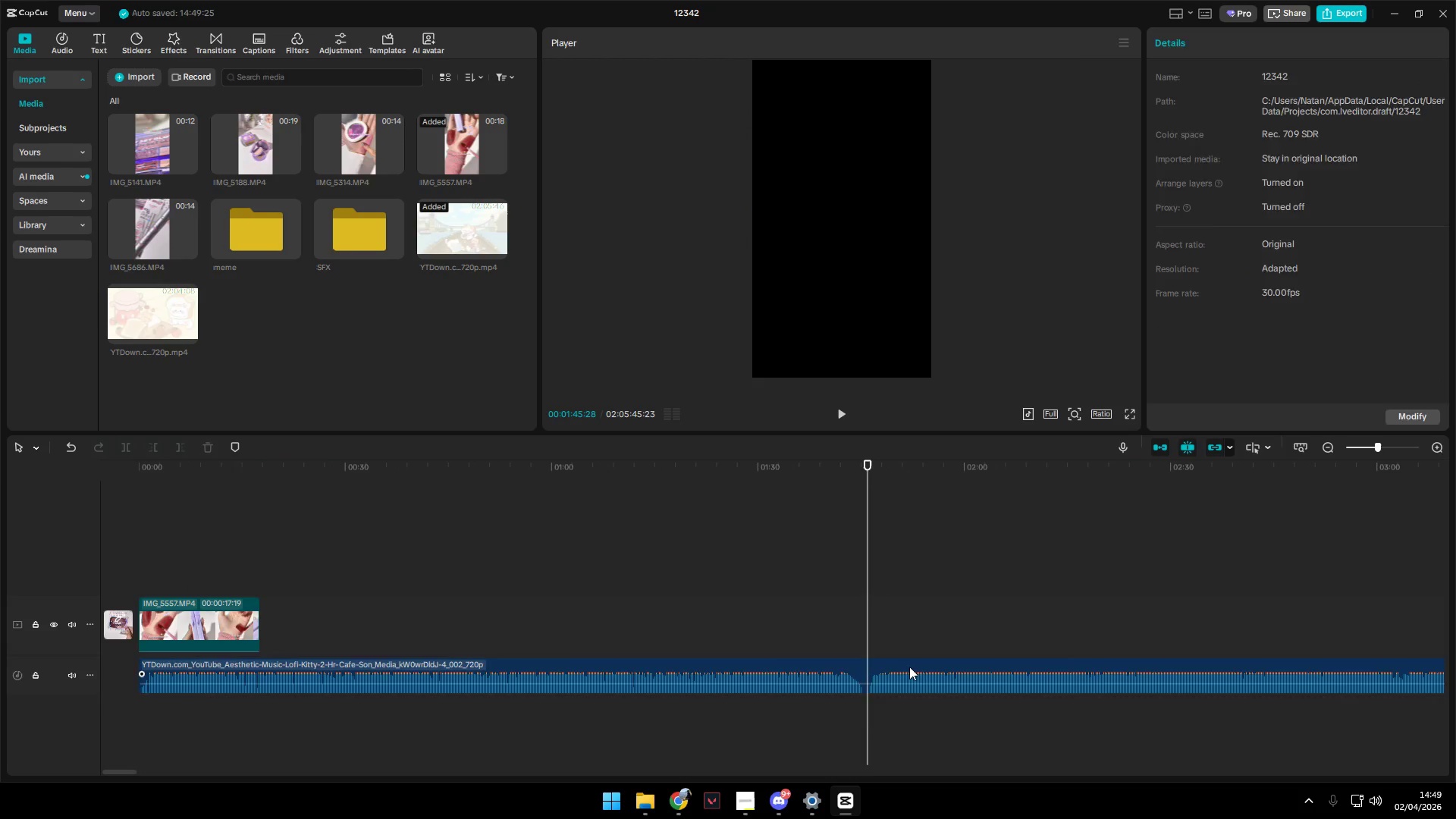 
key(Q)
 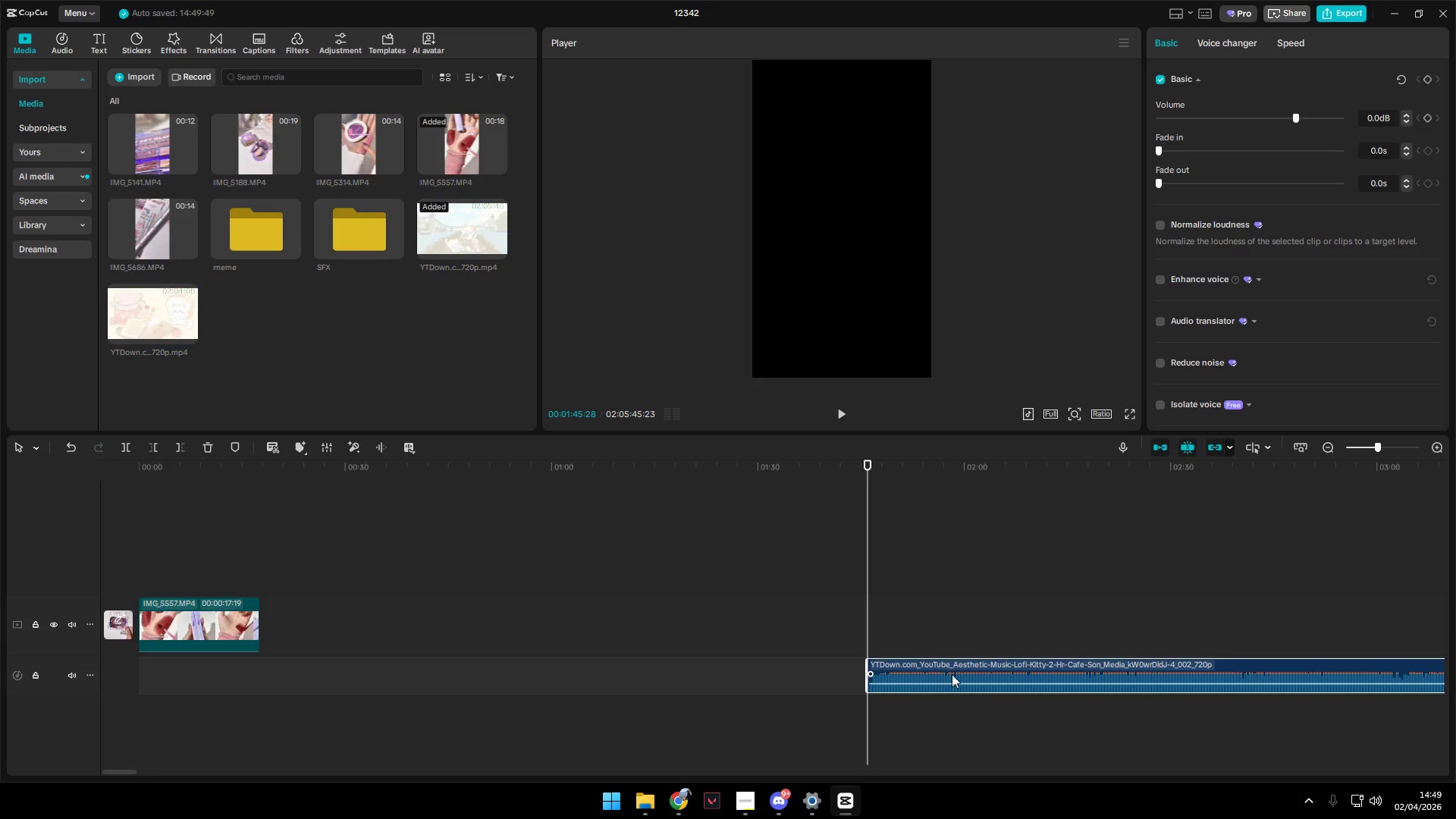 
left_click_drag(start_coordinate=[952, 673], to_coordinate=[220, 669])
 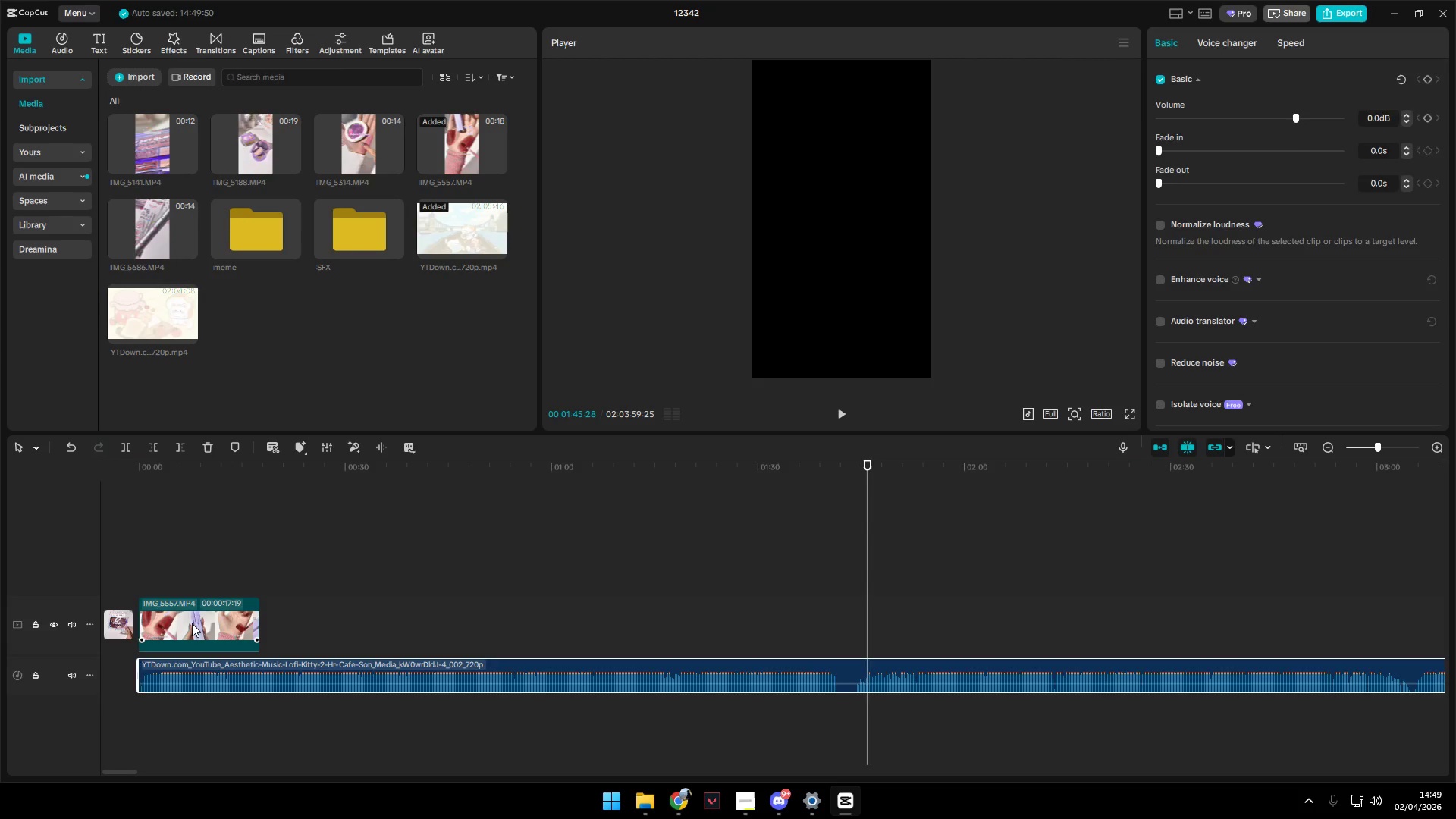 
left_click([161, 585])
 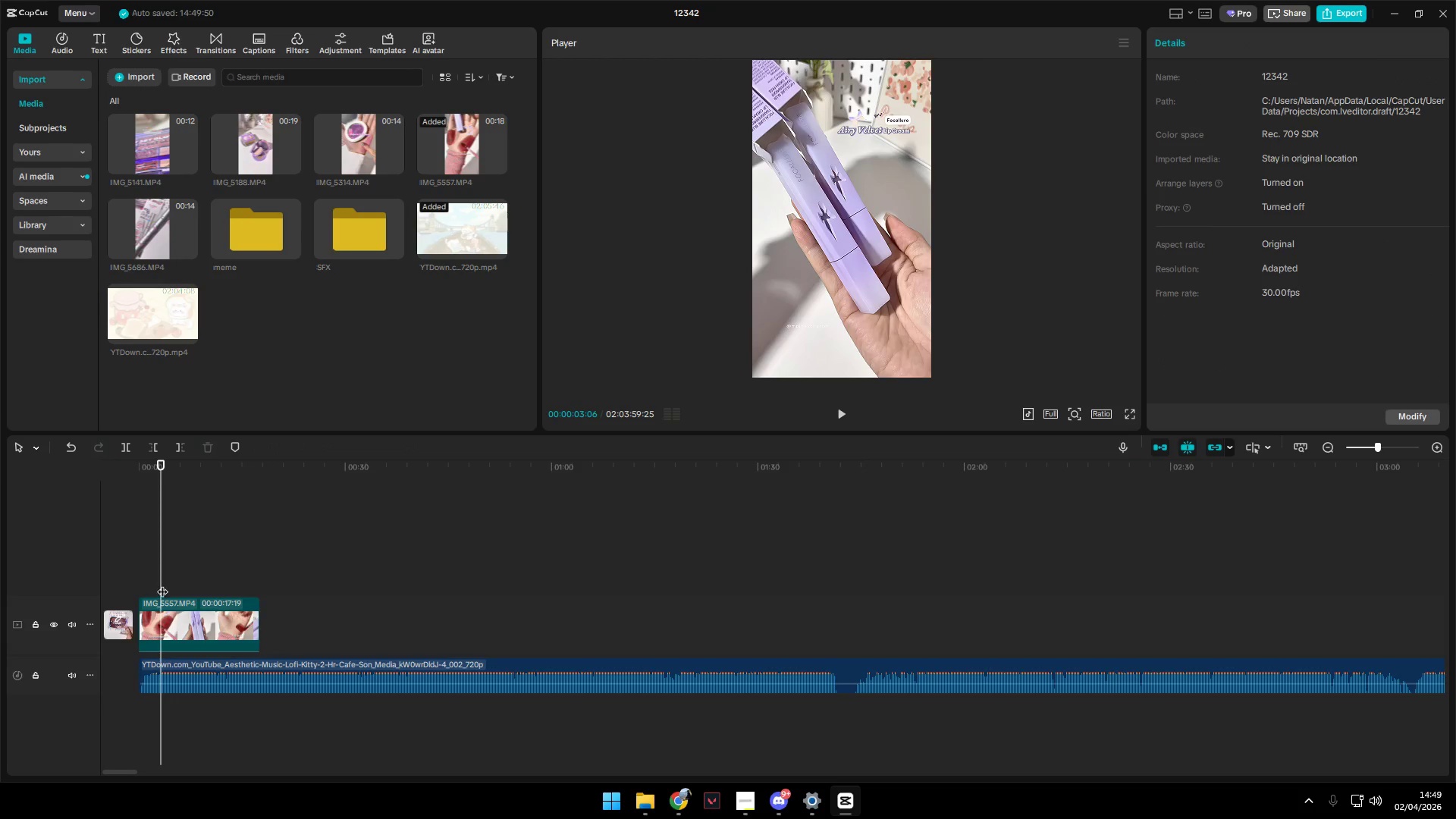 
left_click_drag(start_coordinate=[162, 584], to_coordinate=[128, 582])
 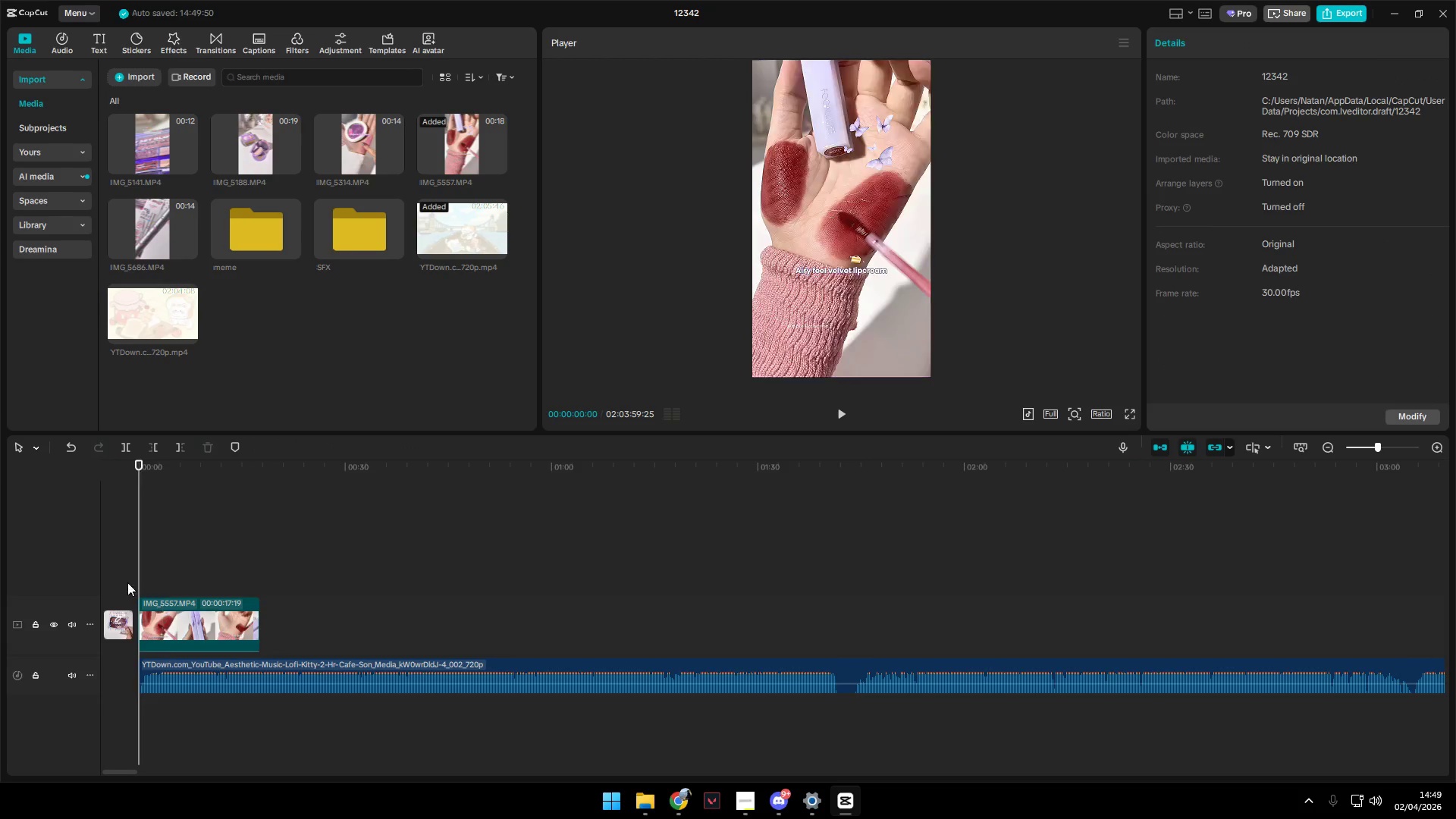 
hold_key(key=ControlLeft, duration=1.08)
scroll: coordinate [243, 648], scroll_direction: up, amount: 11.0
 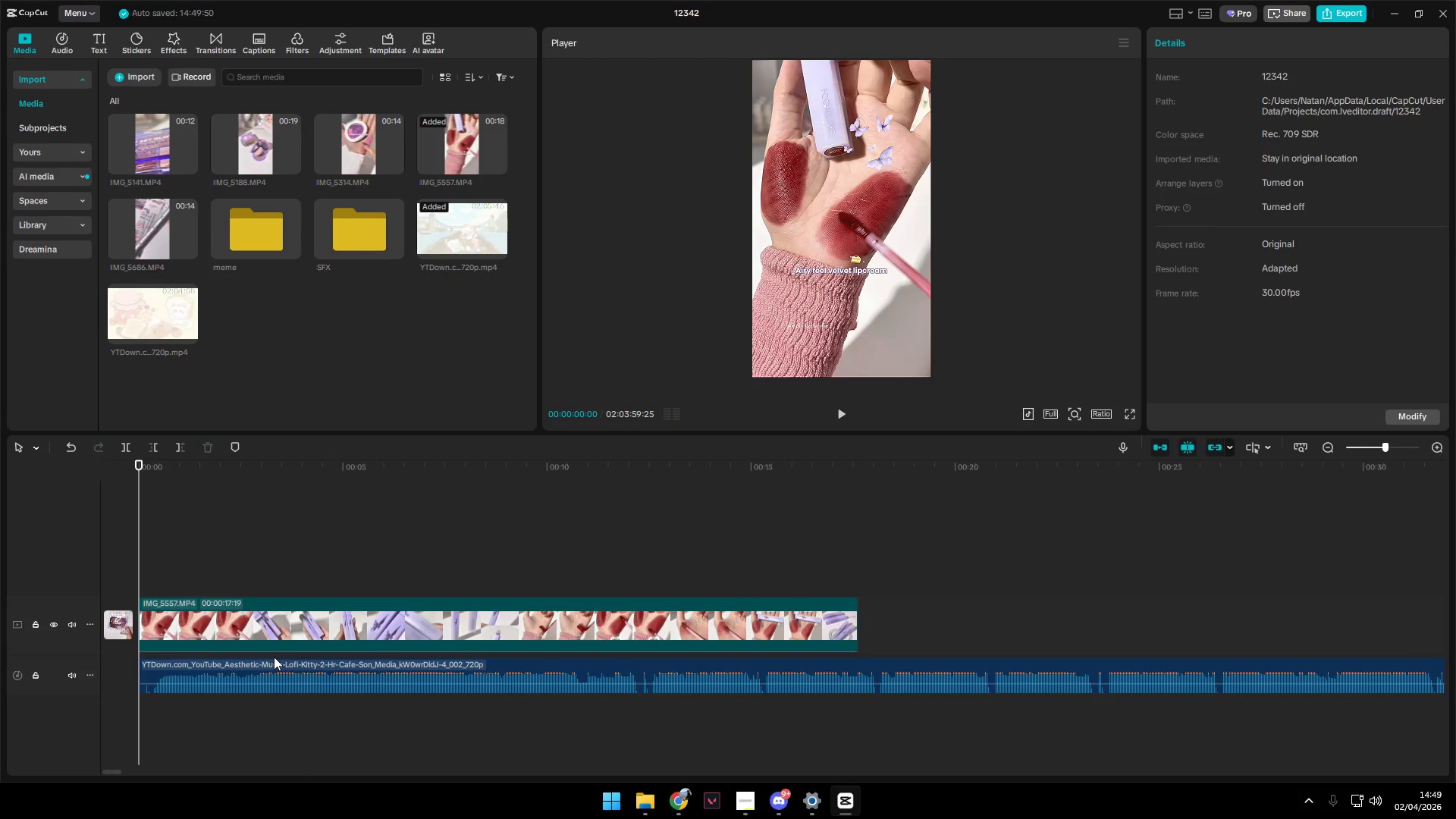 
key(Space)
 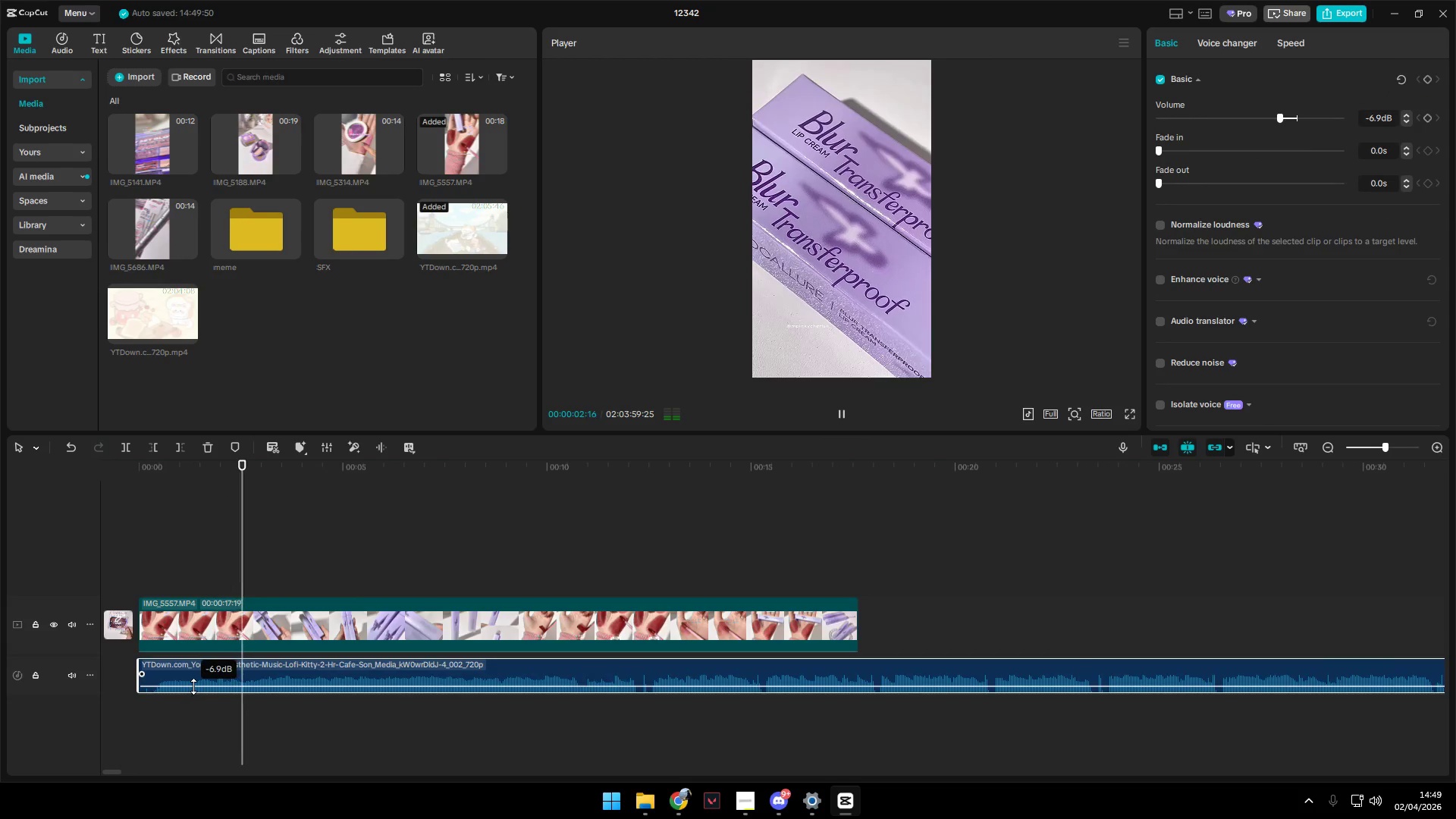 
left_click_drag(start_coordinate=[137, 687], to_coordinate=[143, 687])
 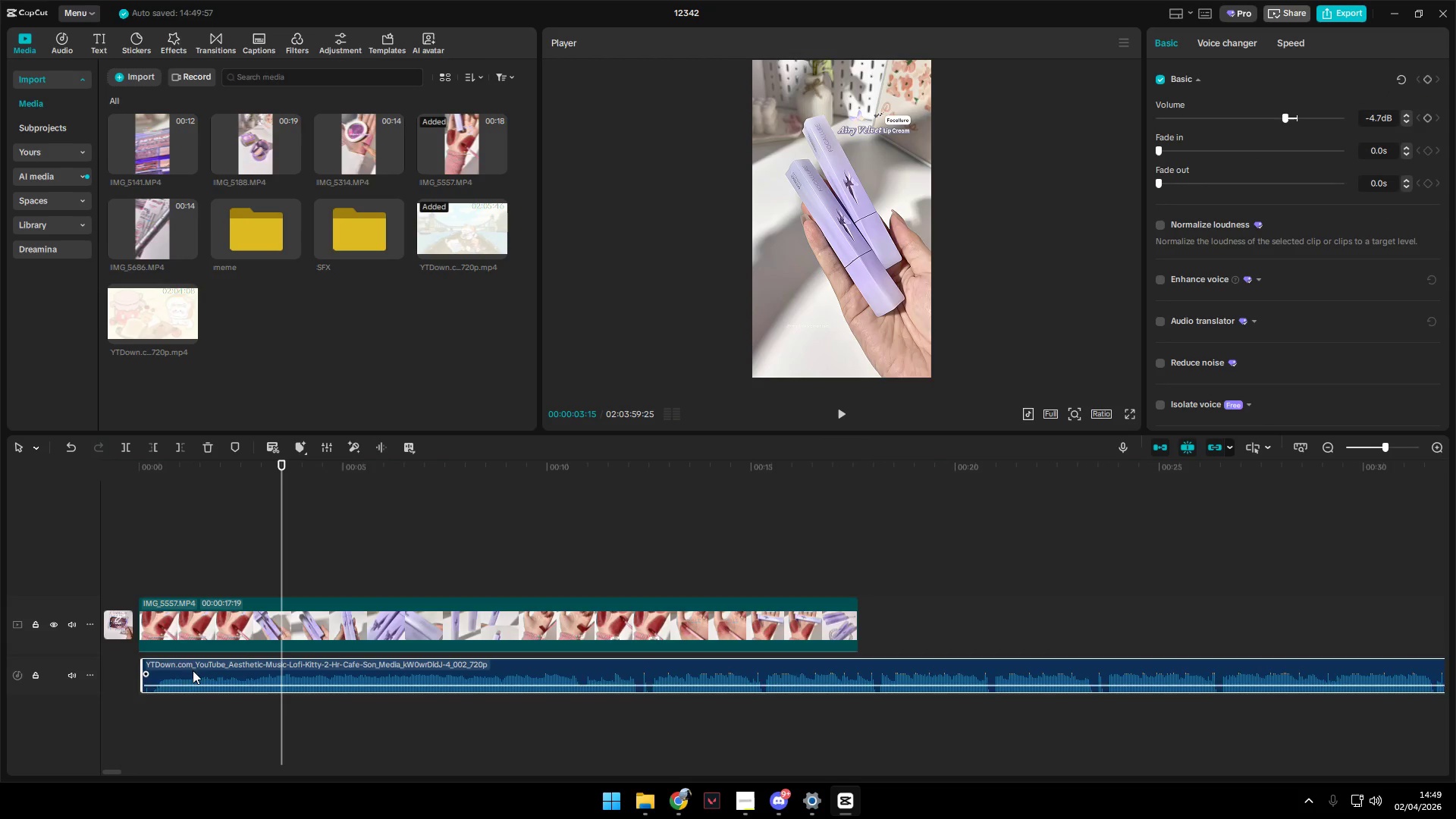 
left_click_drag(start_coordinate=[196, 667], to_coordinate=[187, 667])
 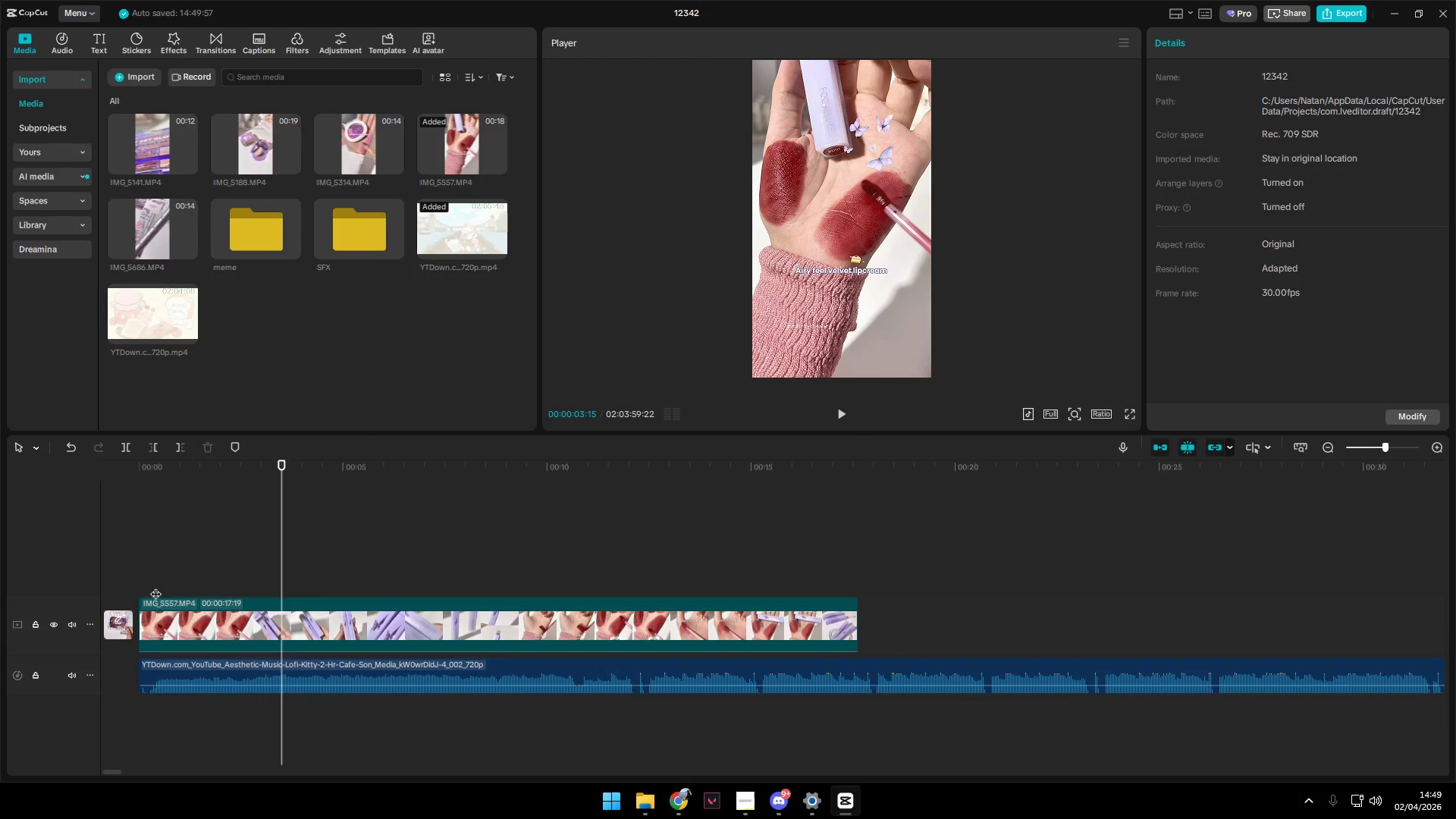 
left_click_drag(start_coordinate=[155, 585], to_coordinate=[125, 584])
 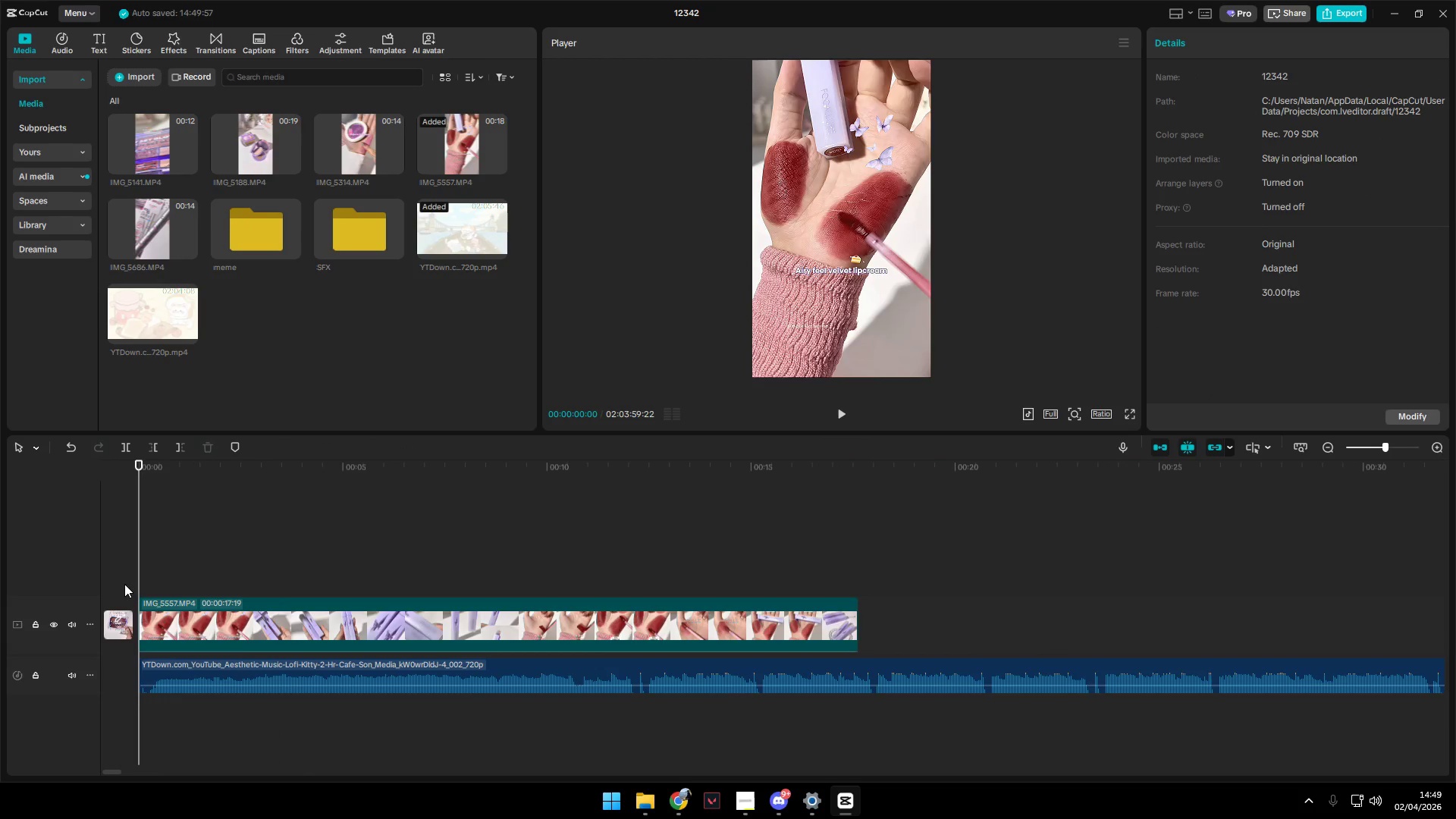 
key(Space)
 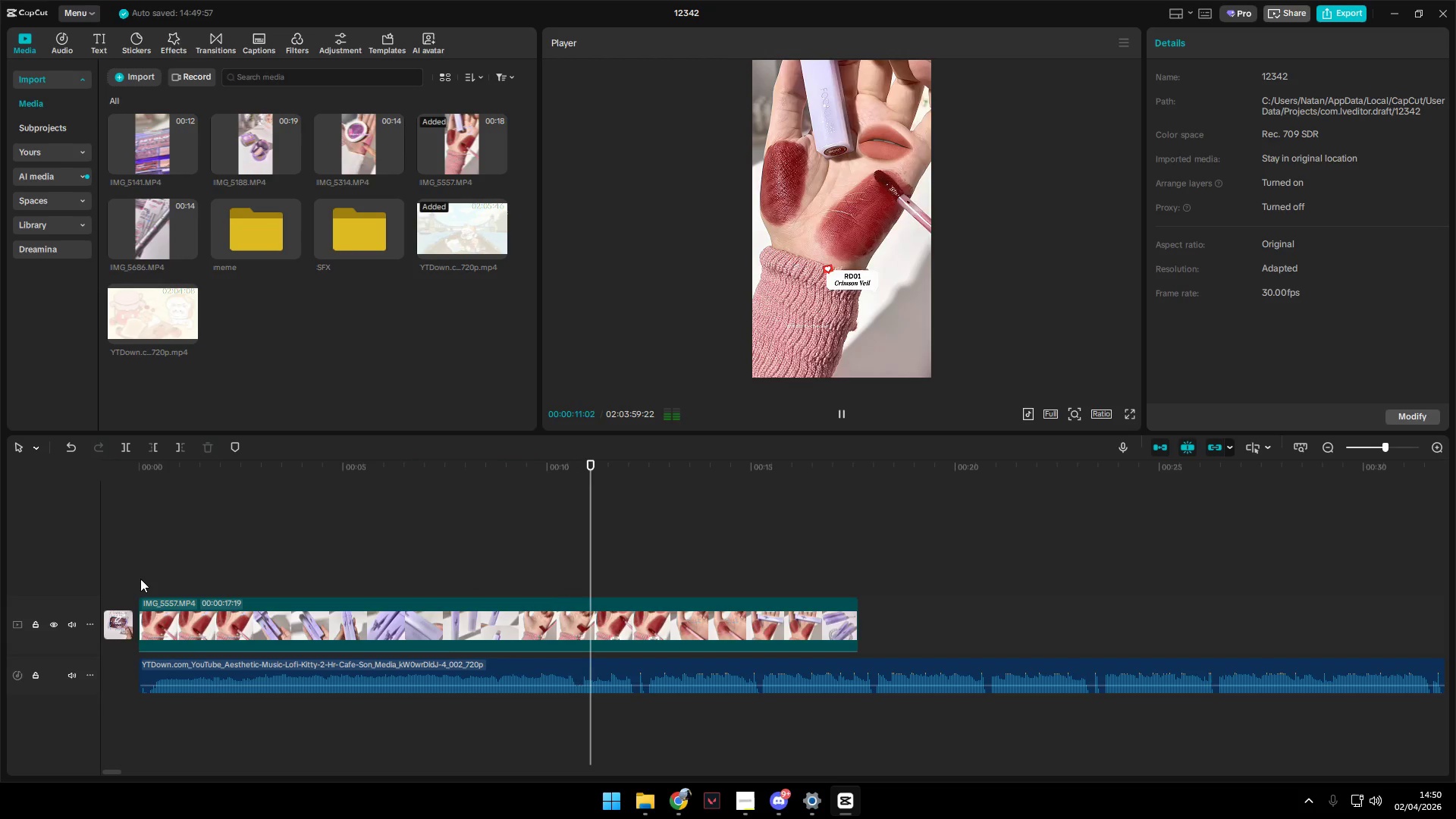 
wait(16.19)
 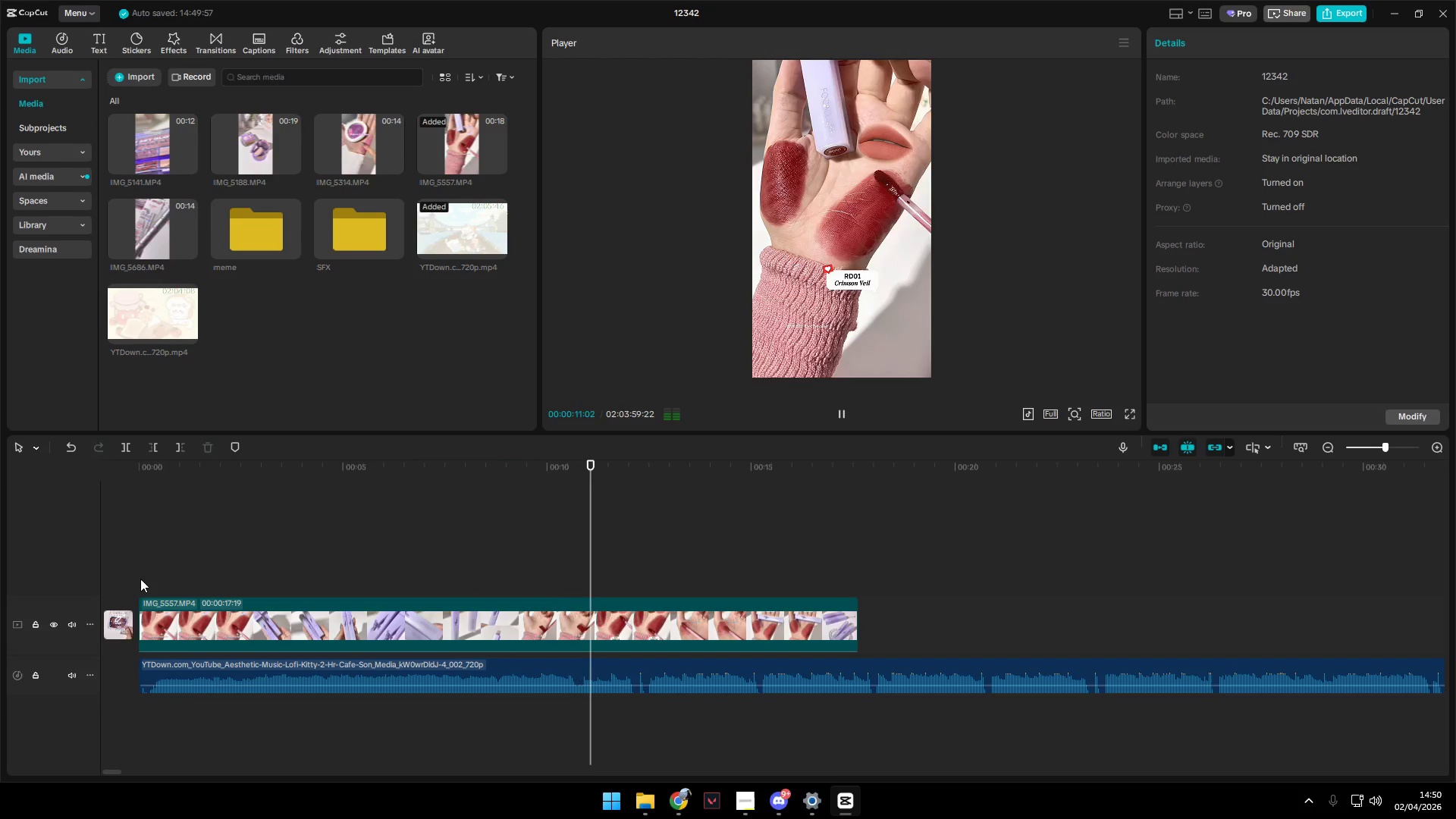 
left_click([406, 549])
 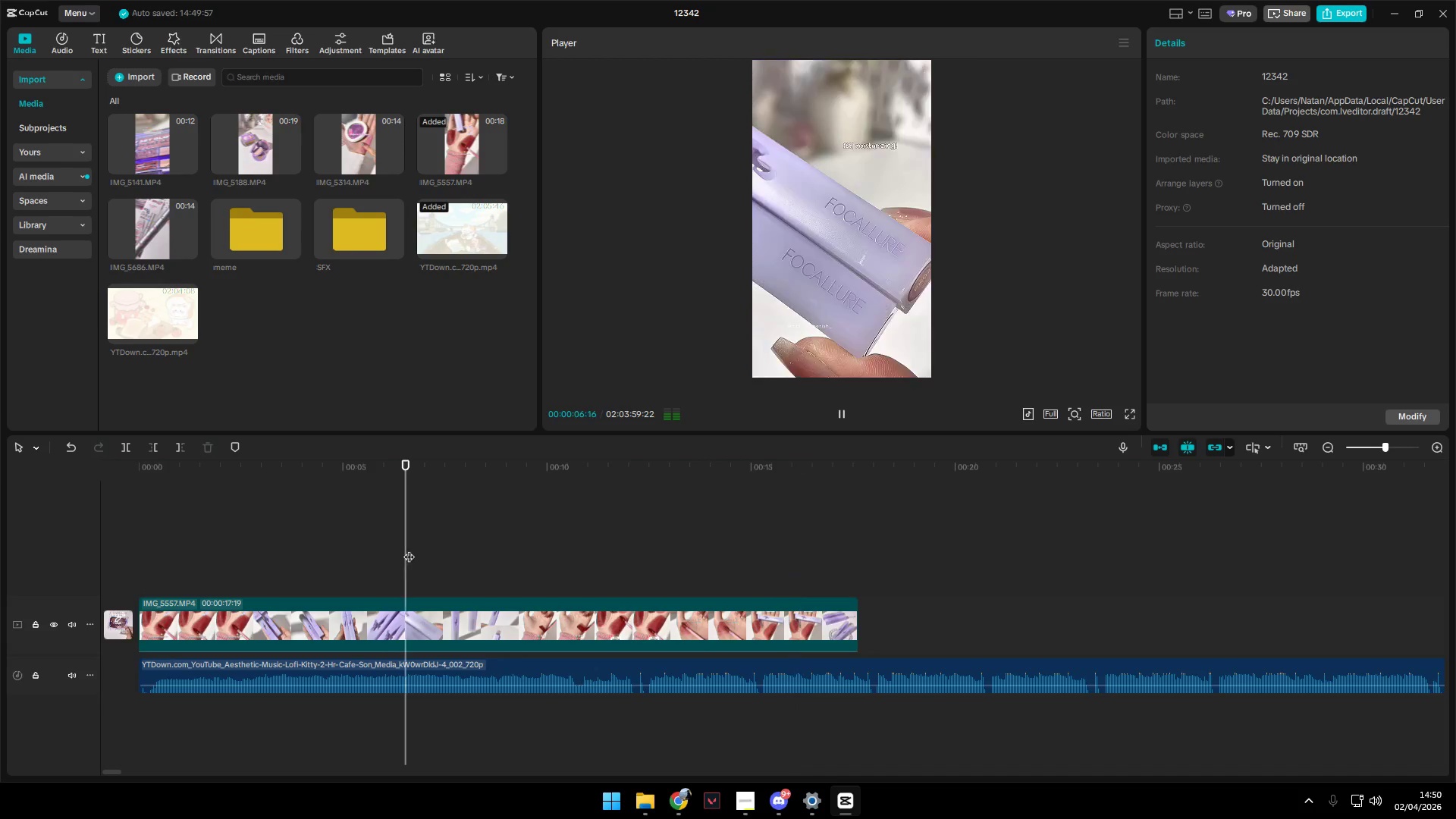 
key(Space)
 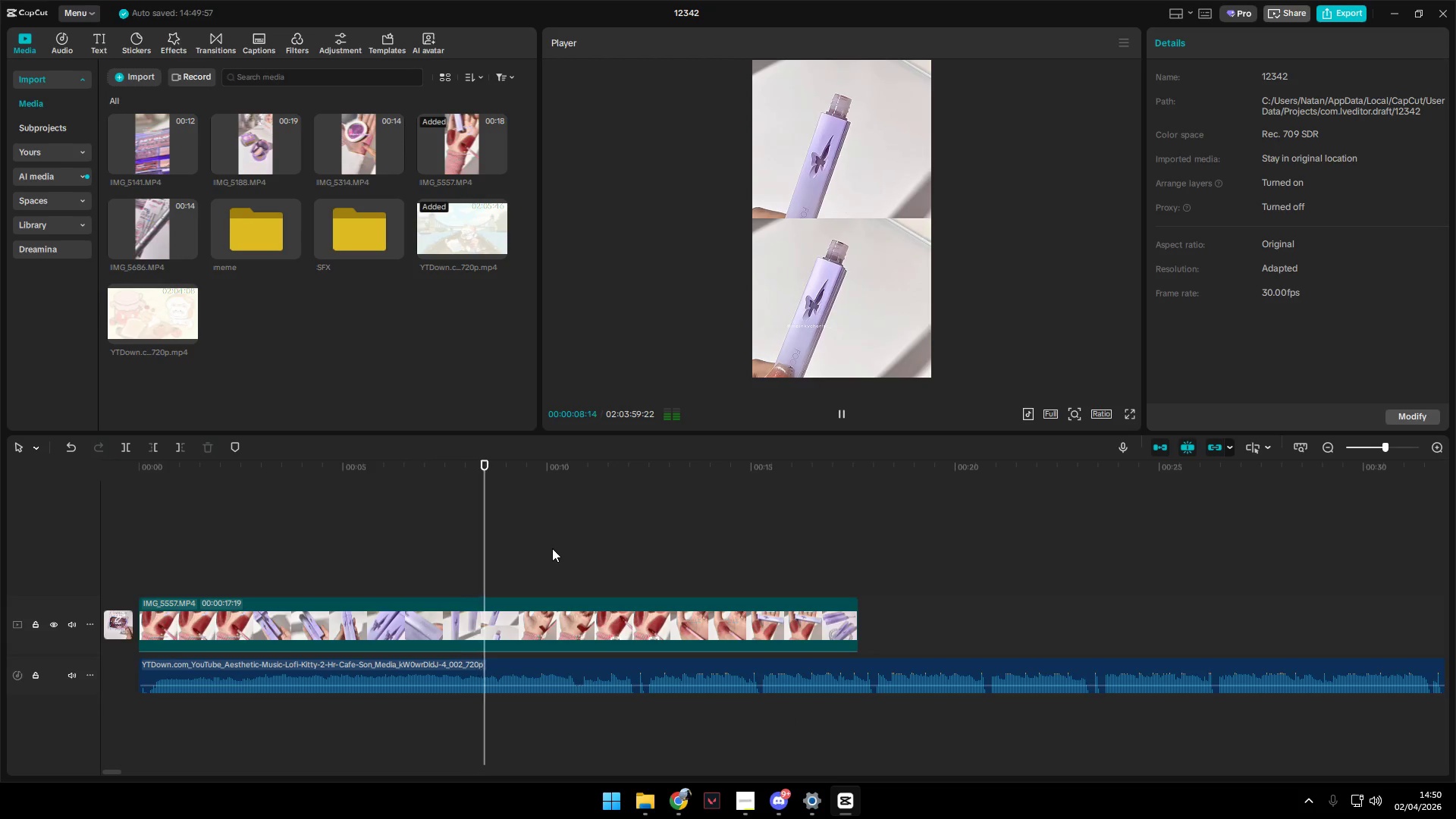 
left_click([570, 555])
 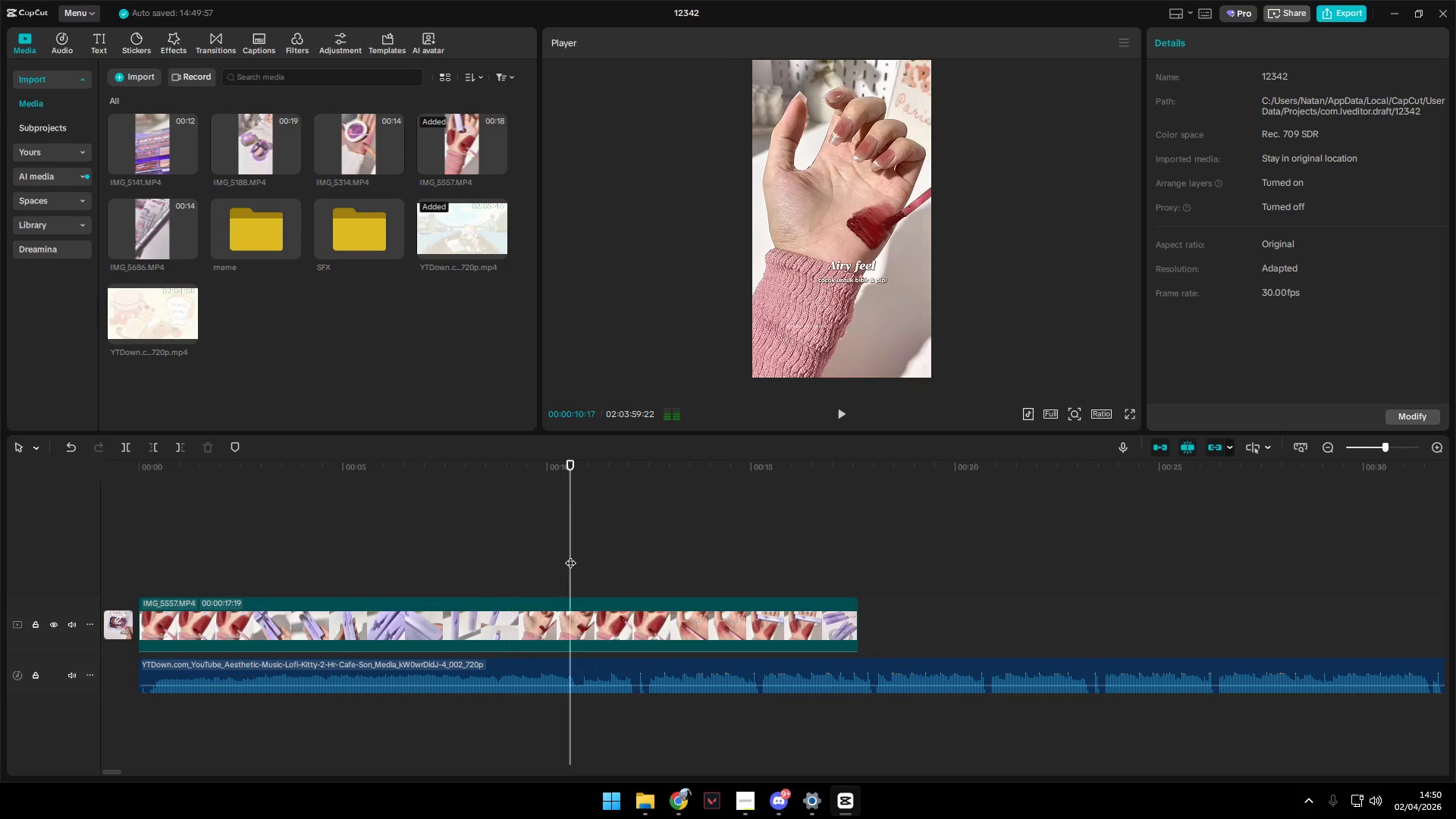 
key(Space)
 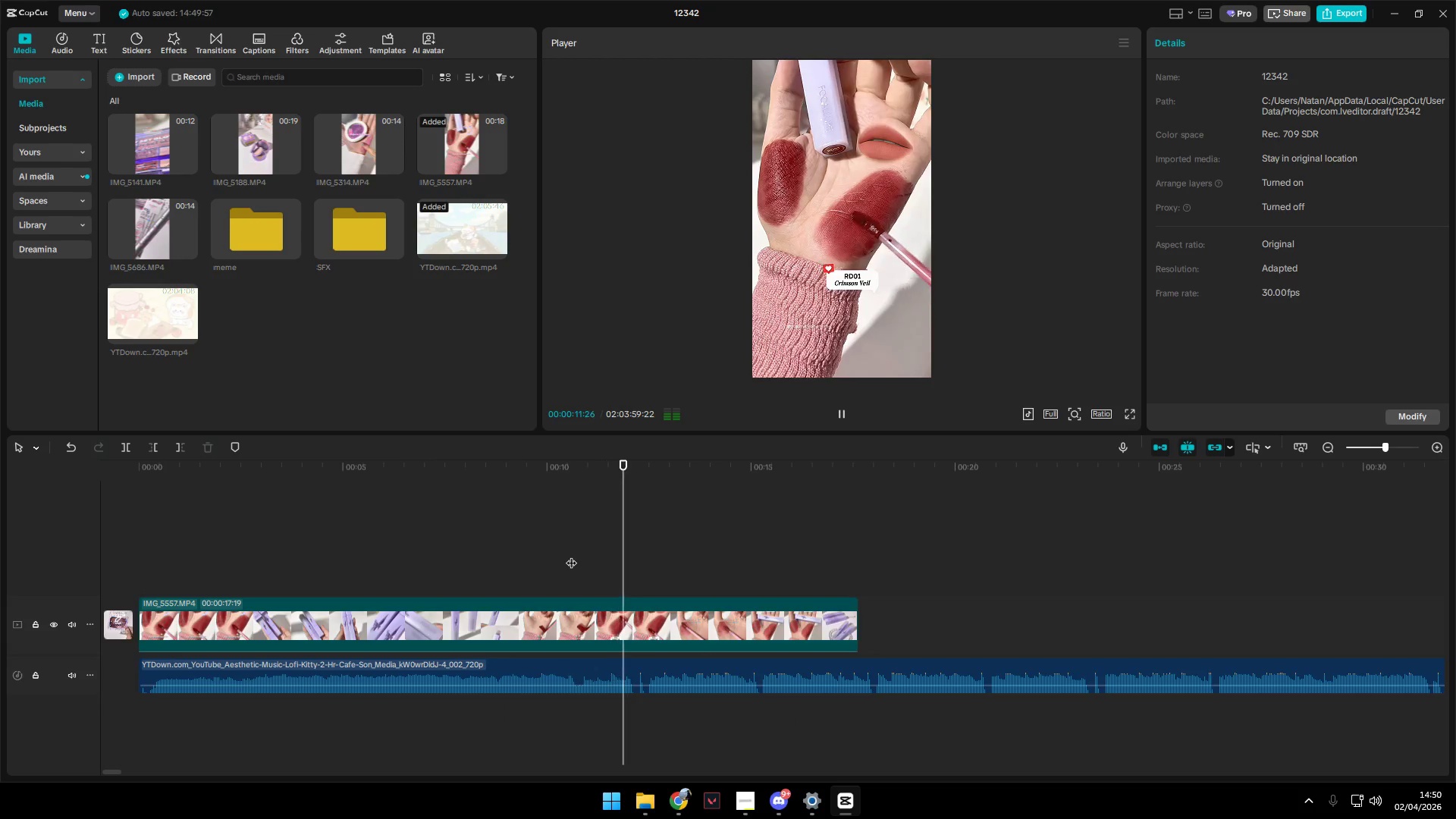 
double_click([571, 555])
 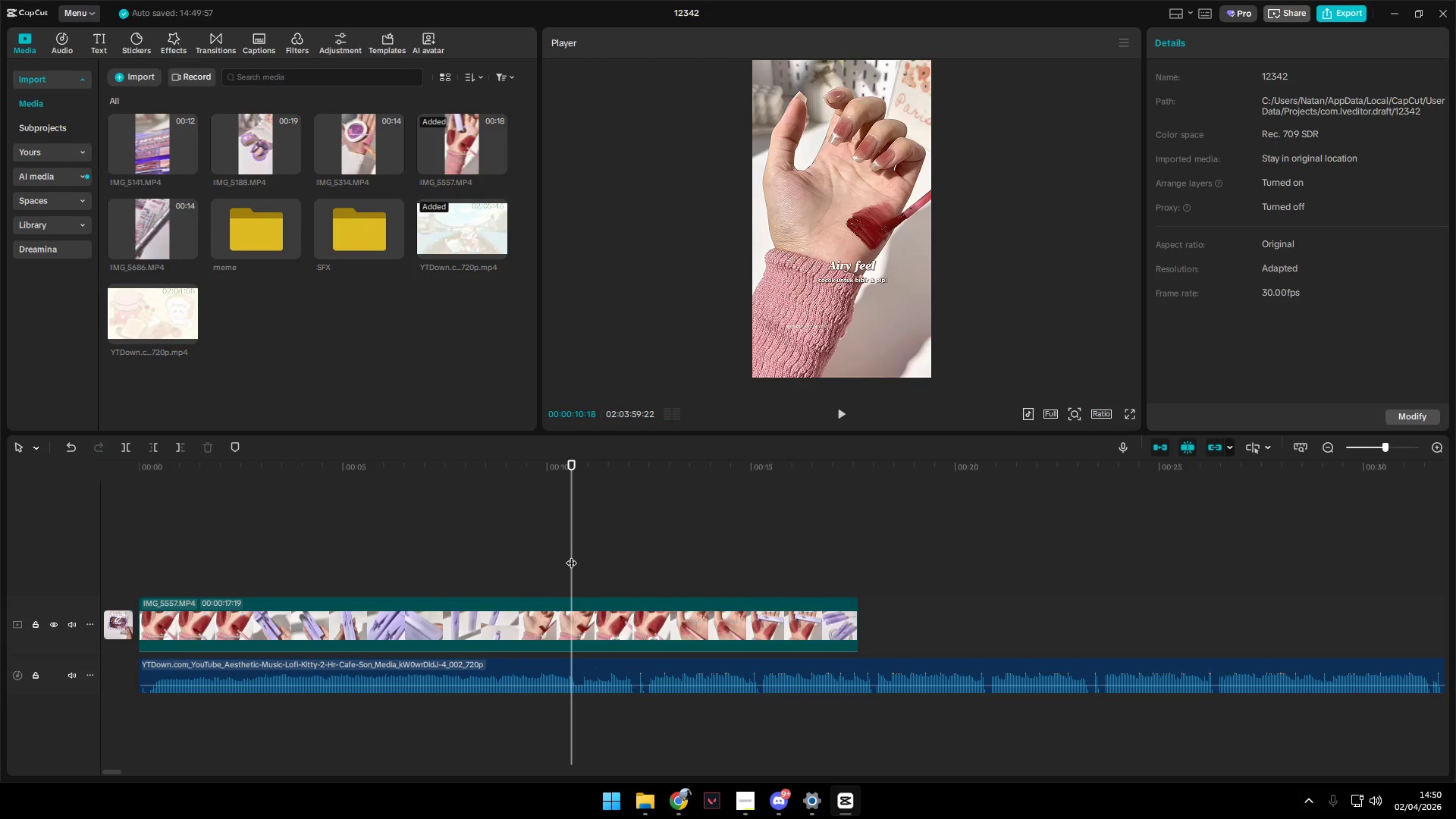 
key(Space)
 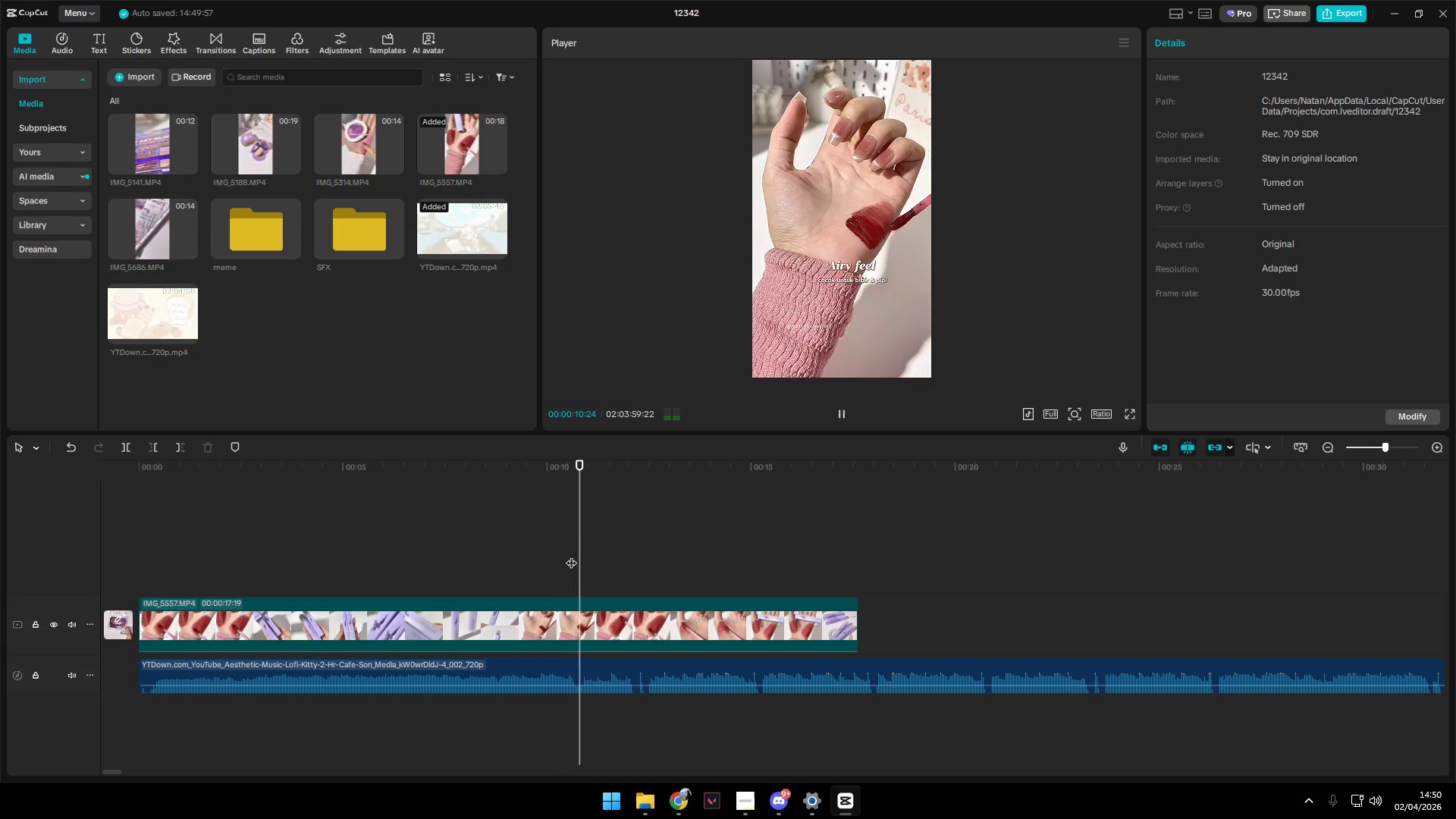 
key(Space)
 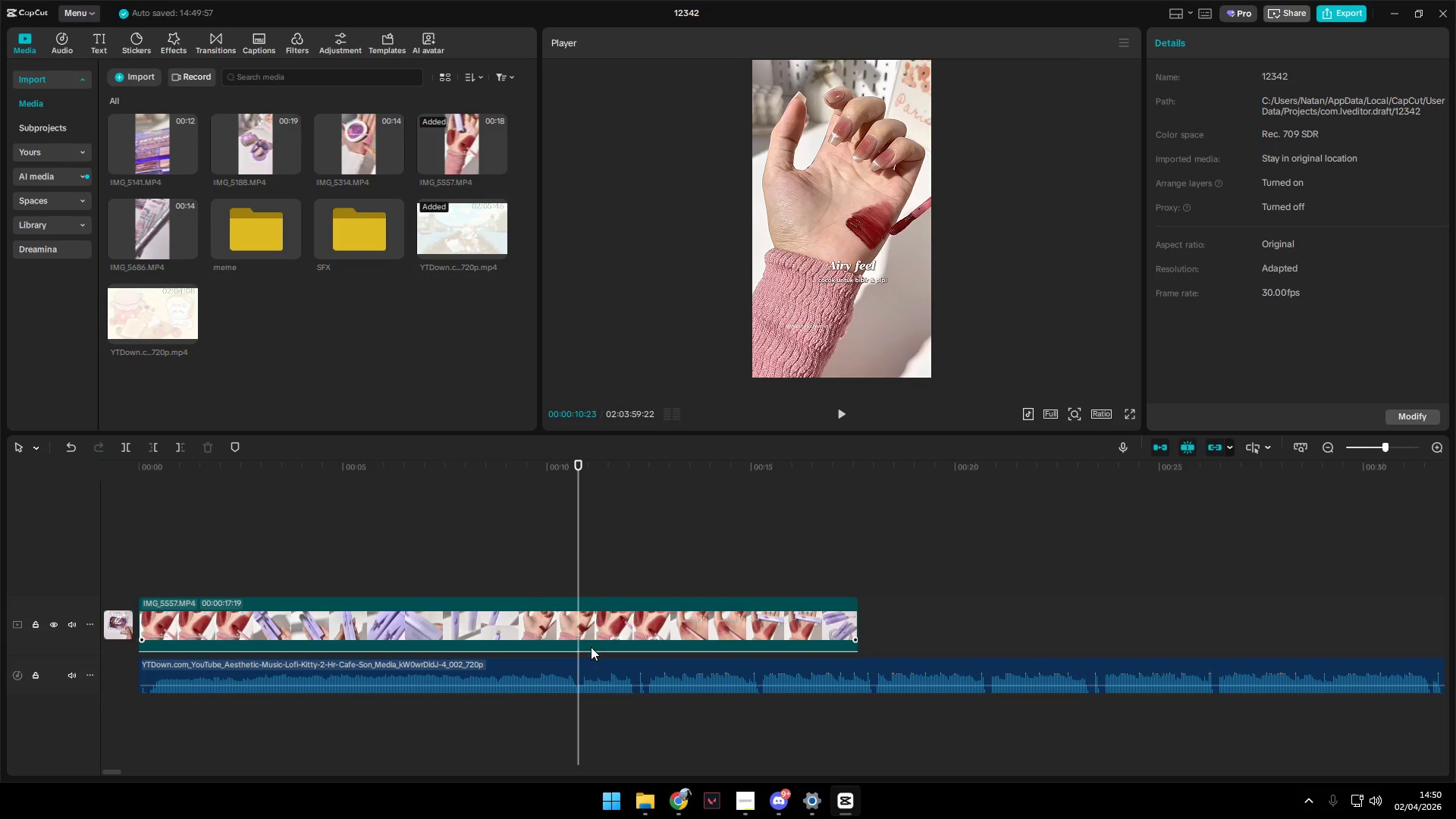 
key(Q)
 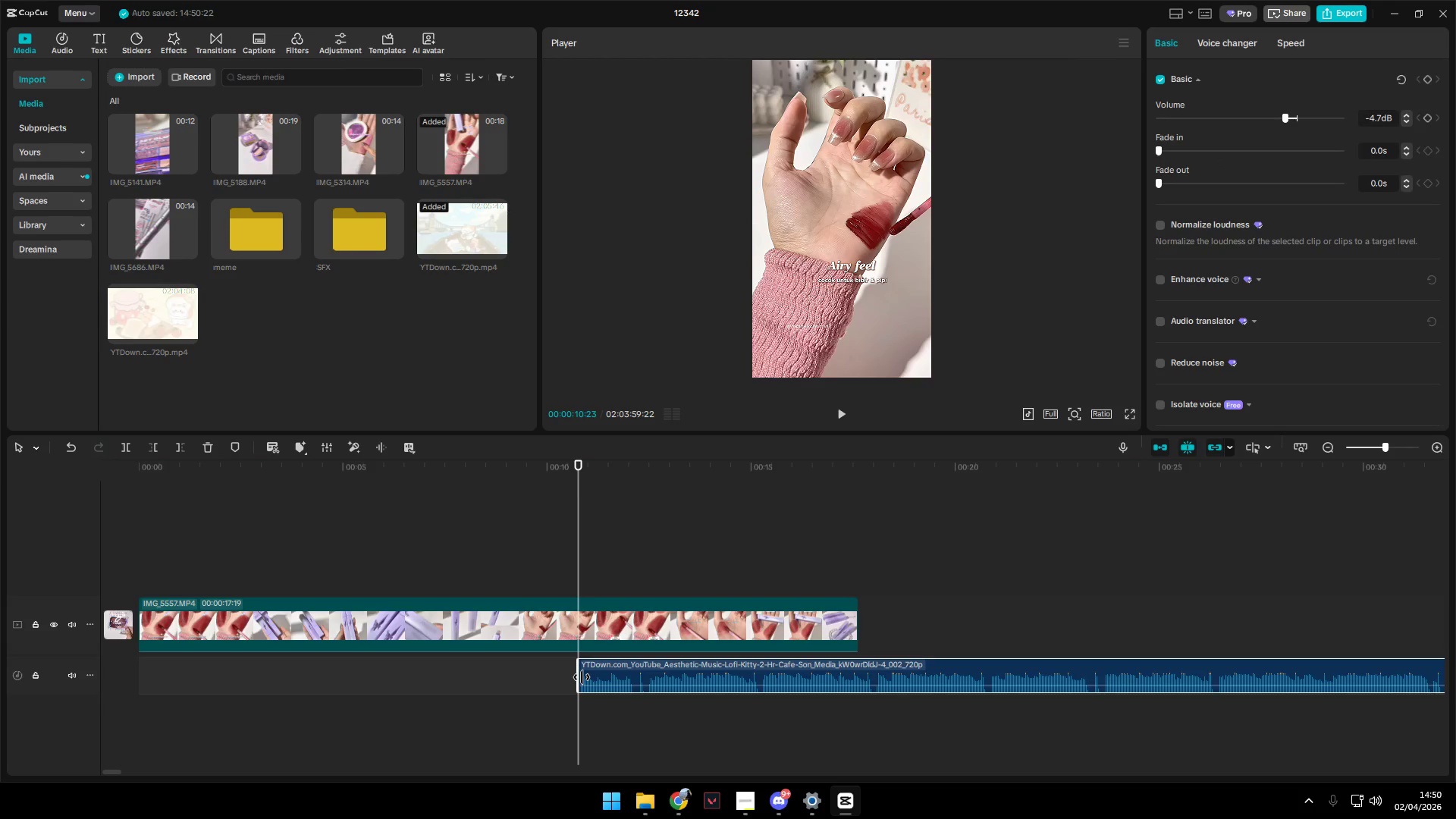 
left_click_drag(start_coordinate=[582, 677], to_coordinate=[594, 677])
 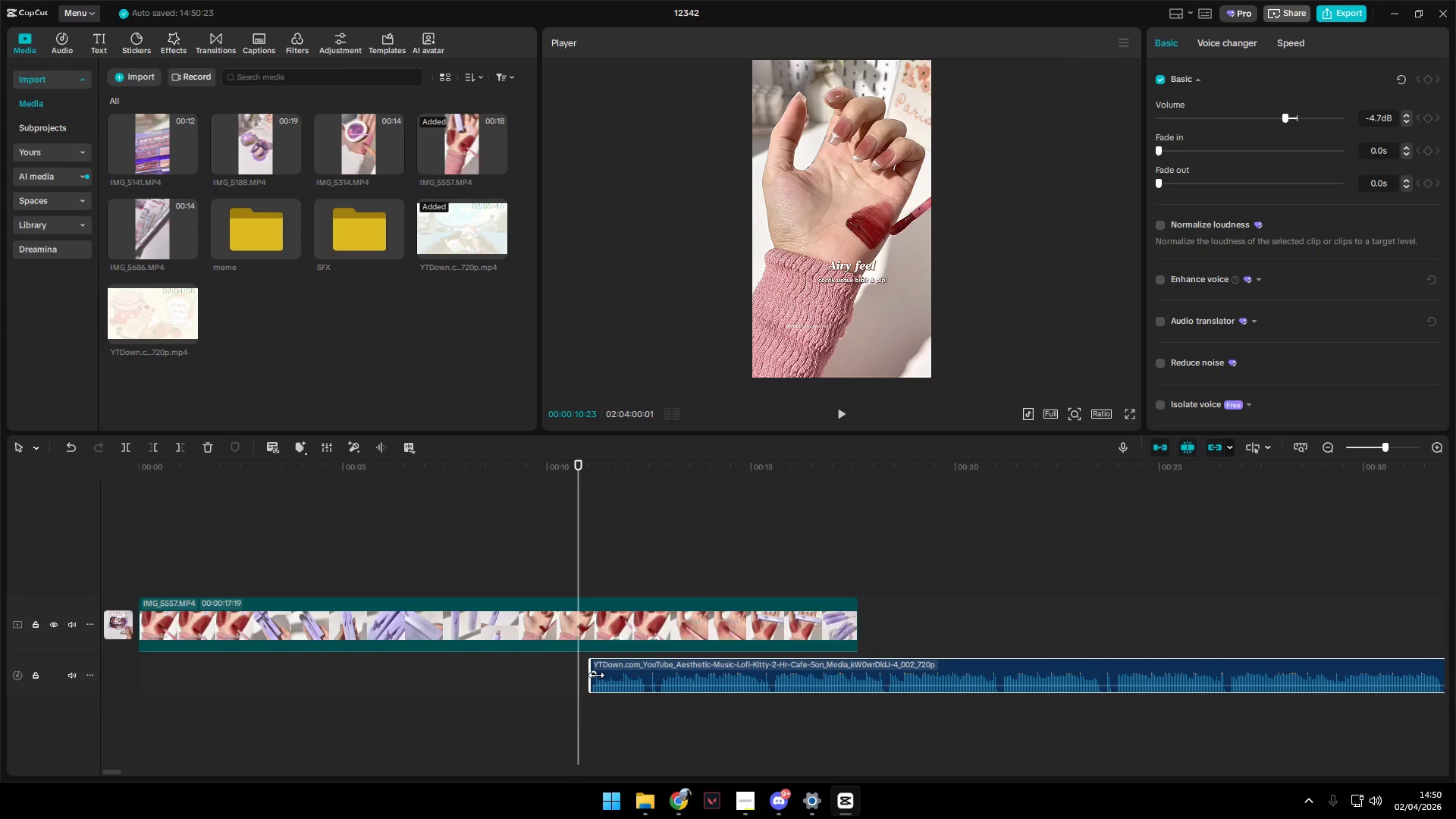 
left_click_drag(start_coordinate=[596, 675], to_coordinate=[616, 675])
 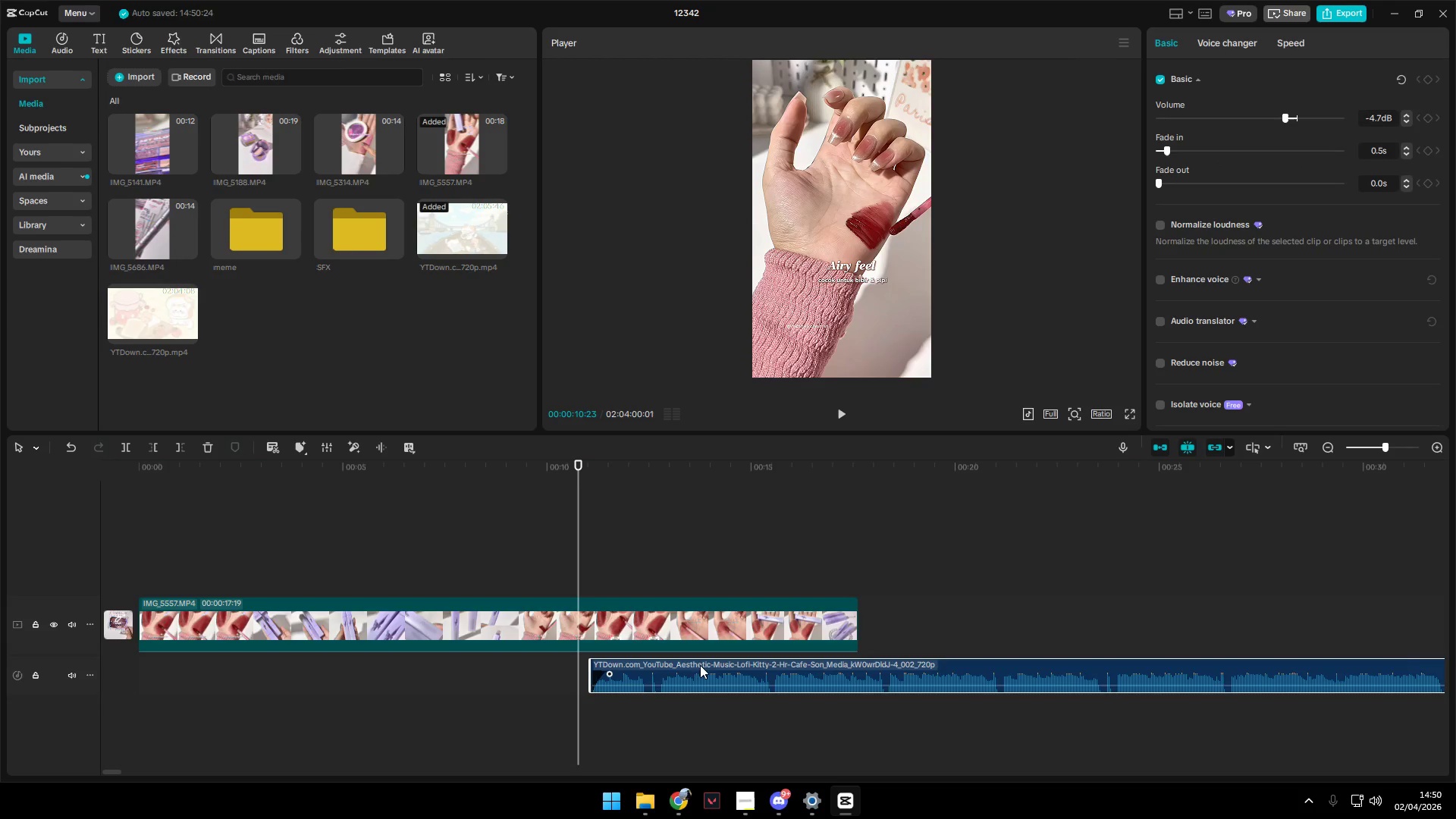 
left_click_drag(start_coordinate=[701, 664], to_coordinate=[249, 659])
 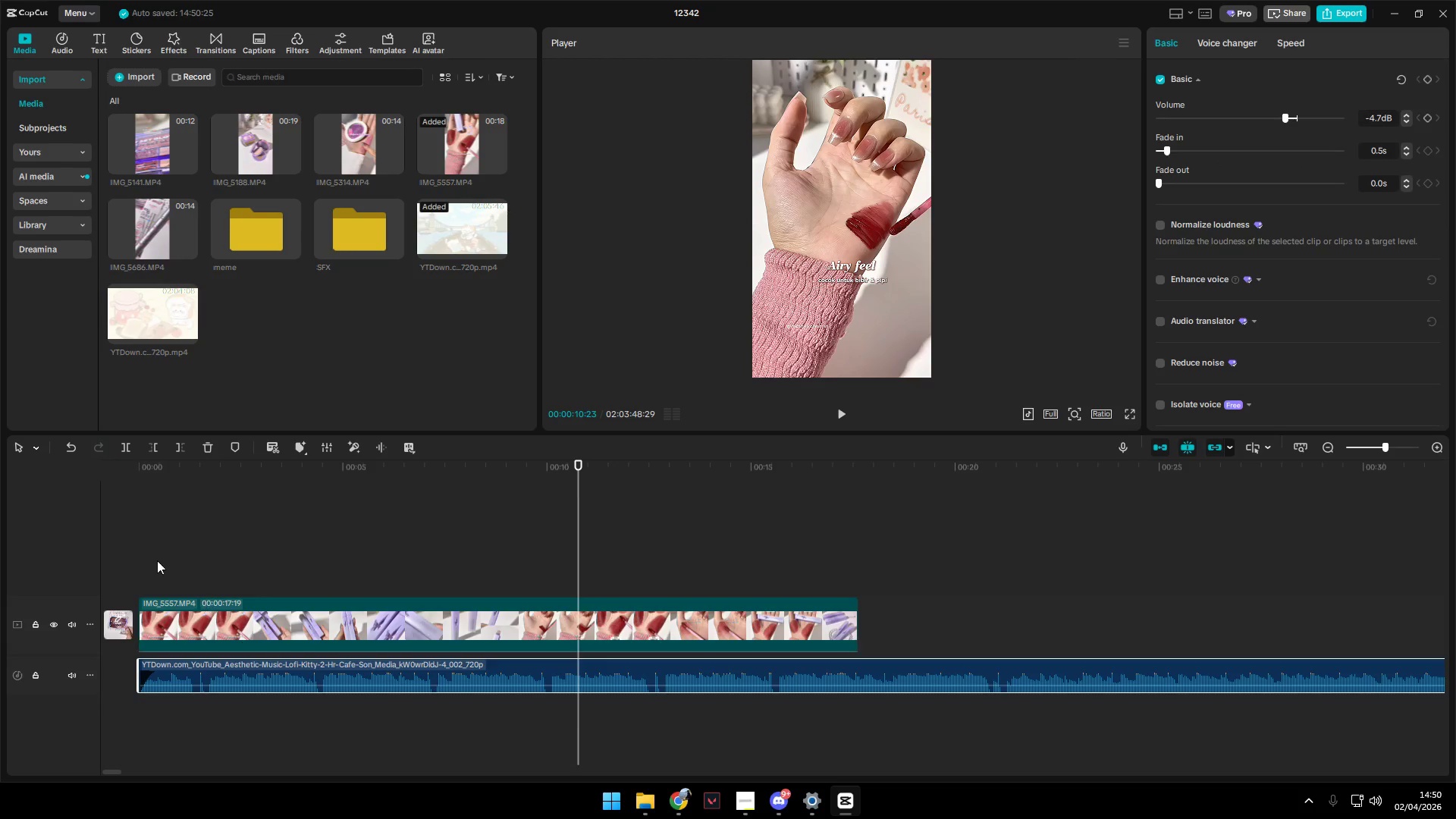 
left_click([156, 560])
 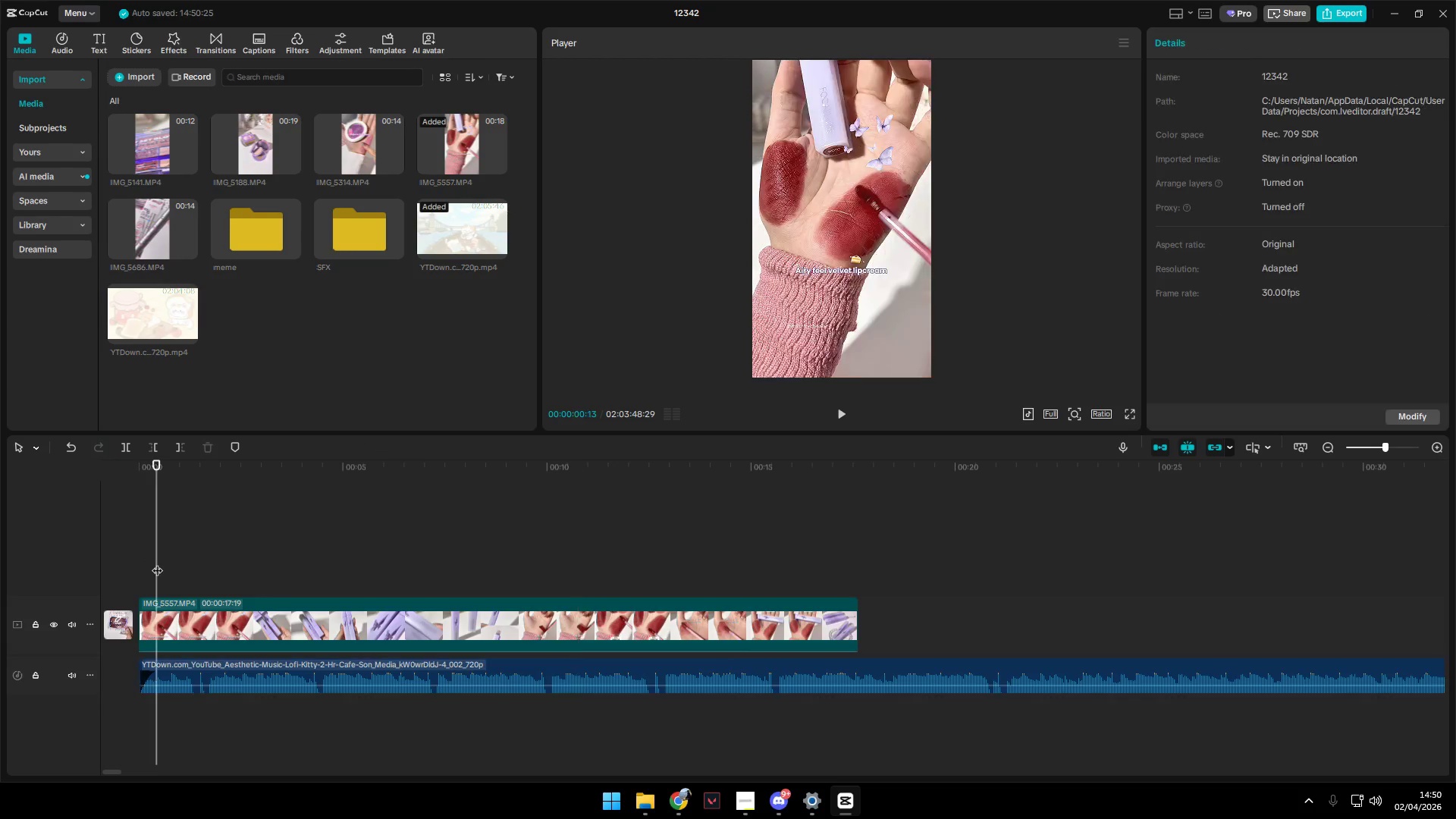 
left_click_drag(start_coordinate=[157, 563], to_coordinate=[121, 570])
 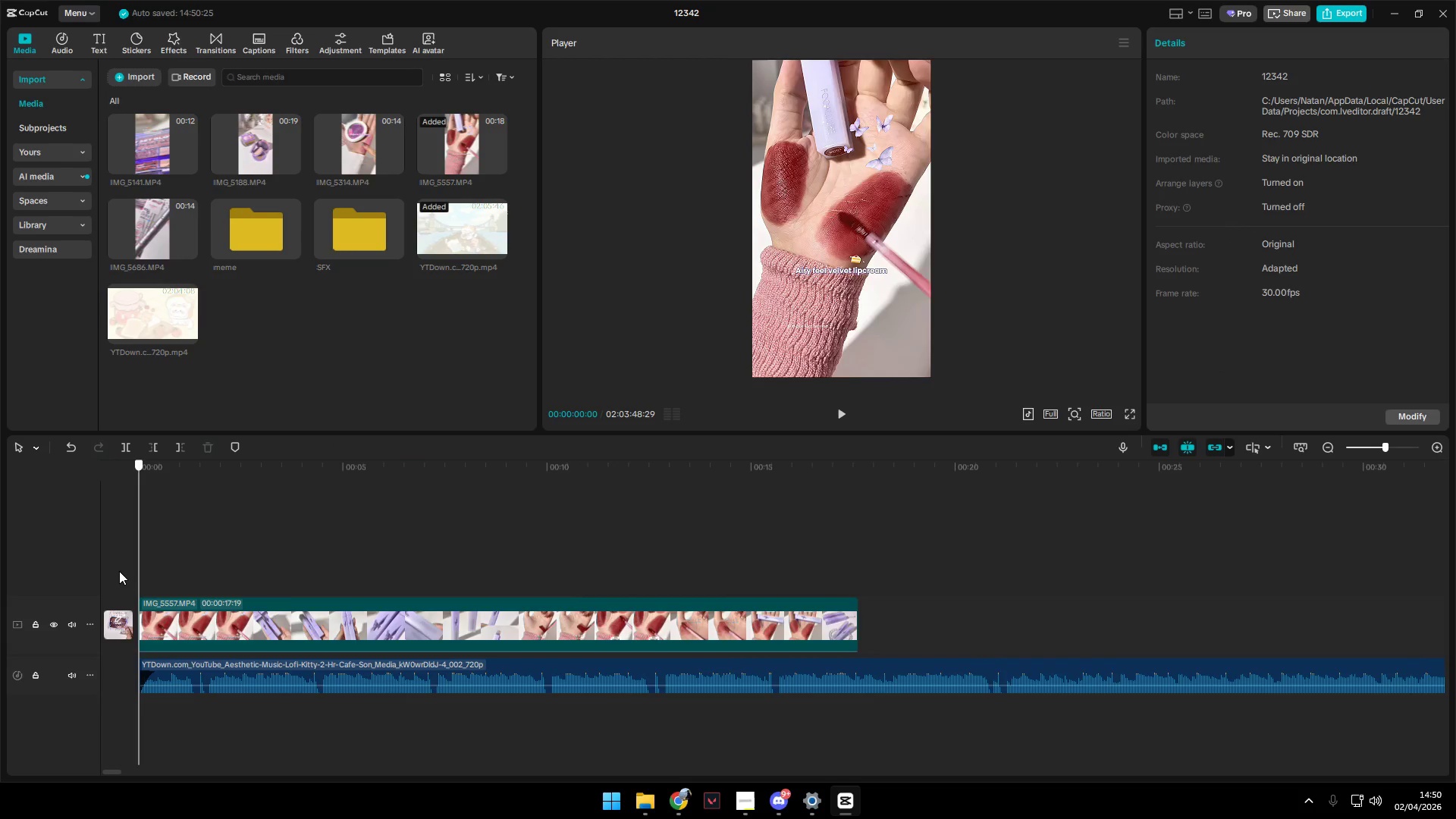 
key(Space)
 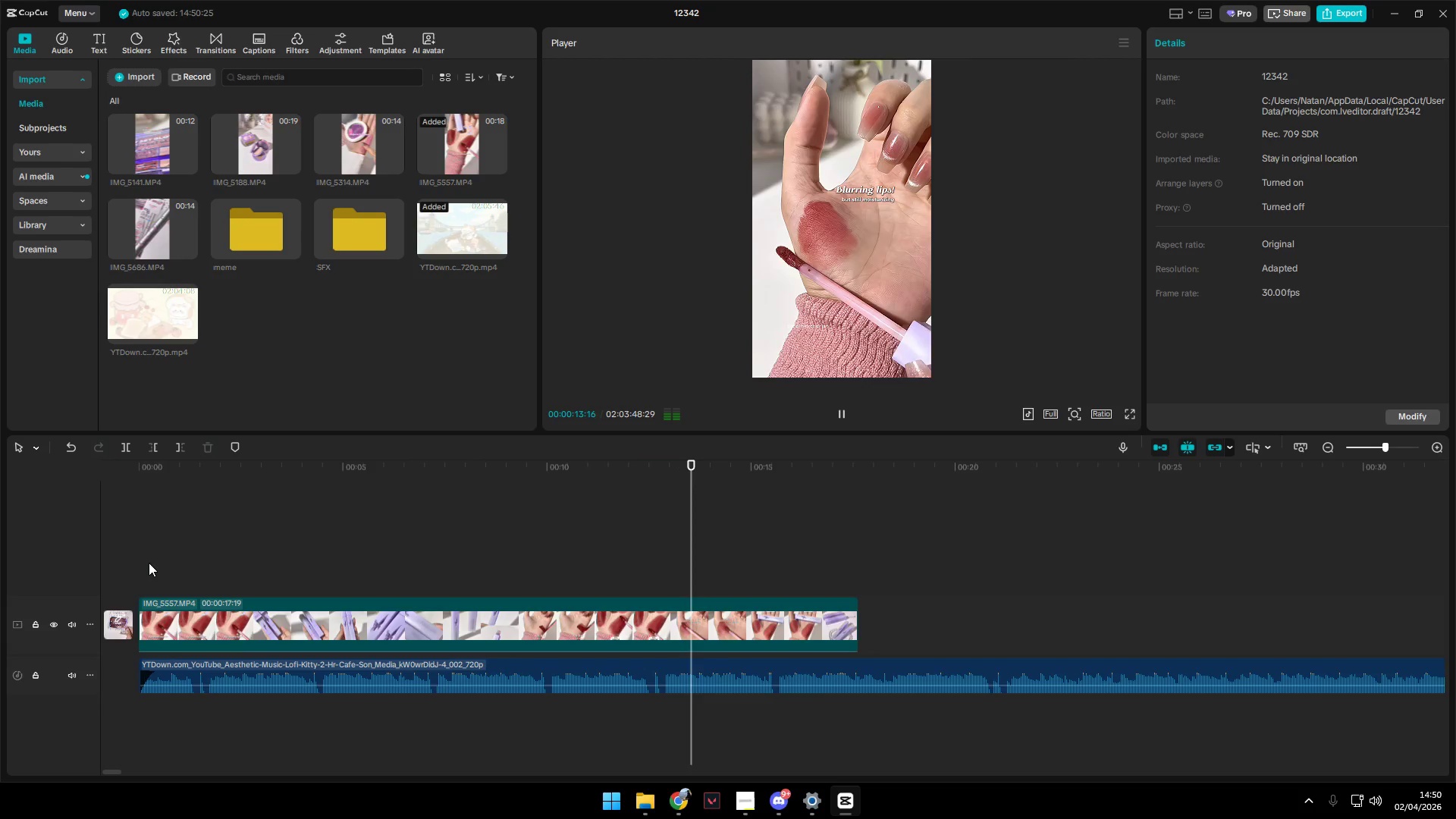 
wait(18.56)
 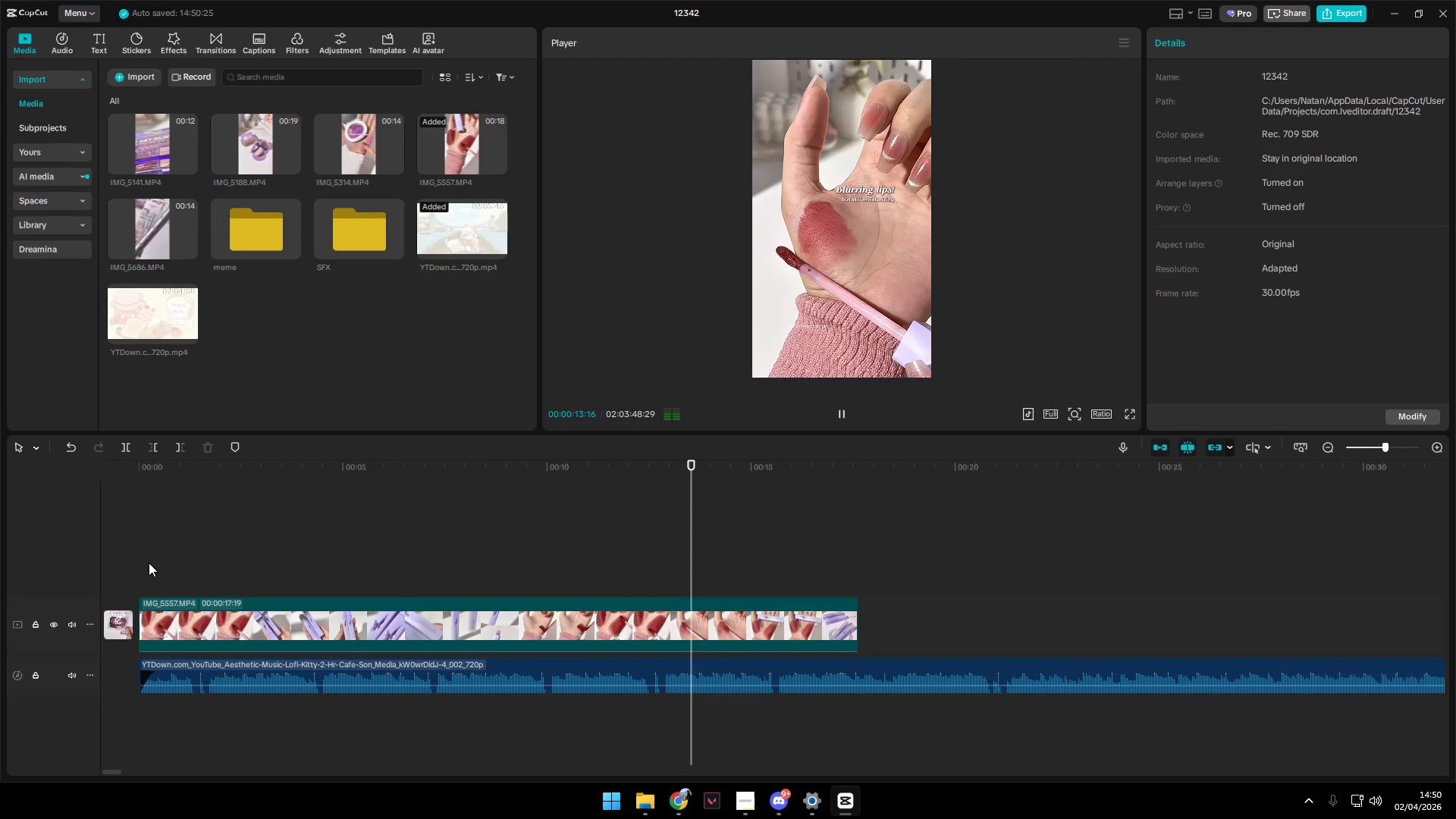 
key(Space)
 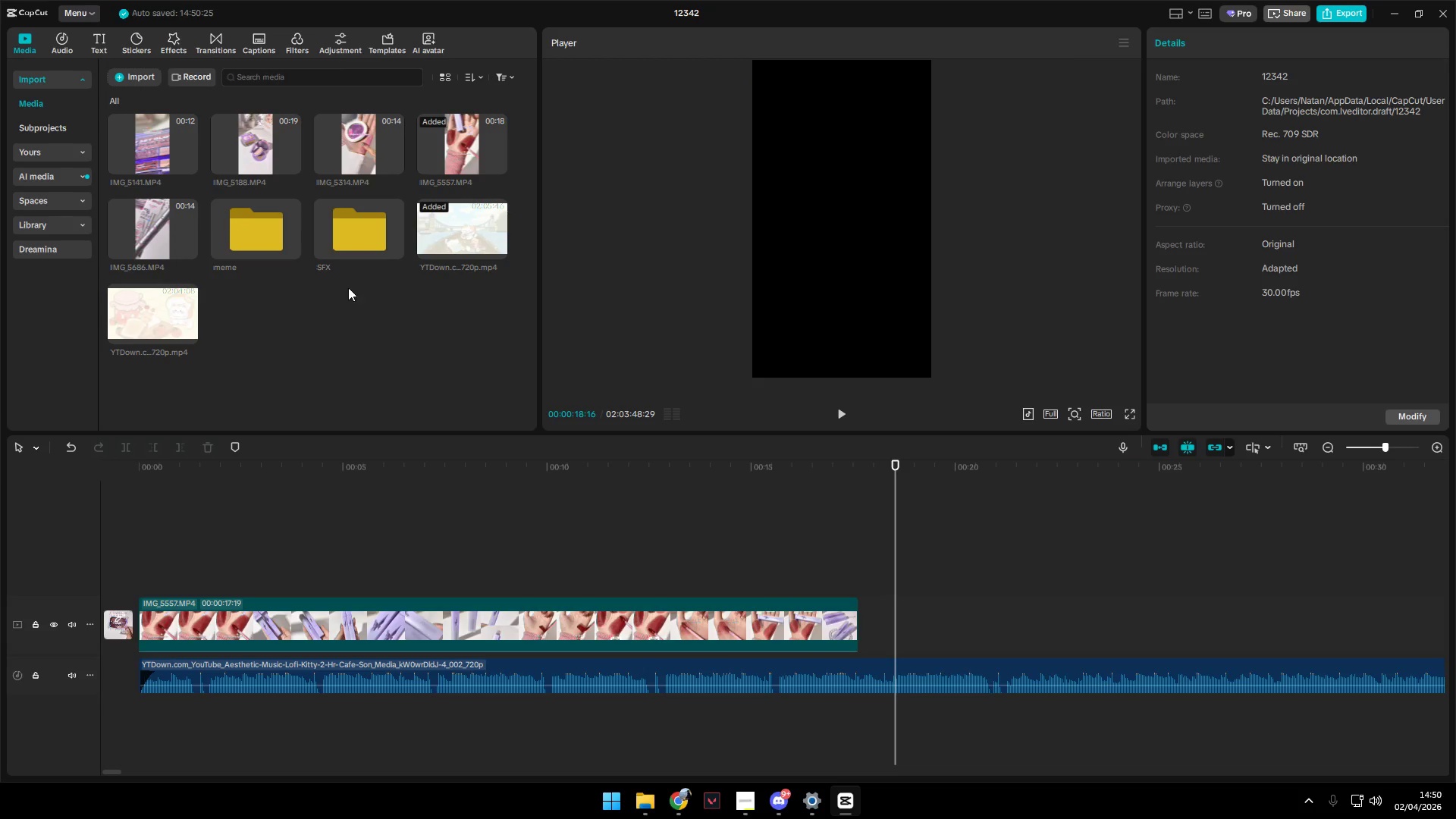 
left_click([257, 144])
 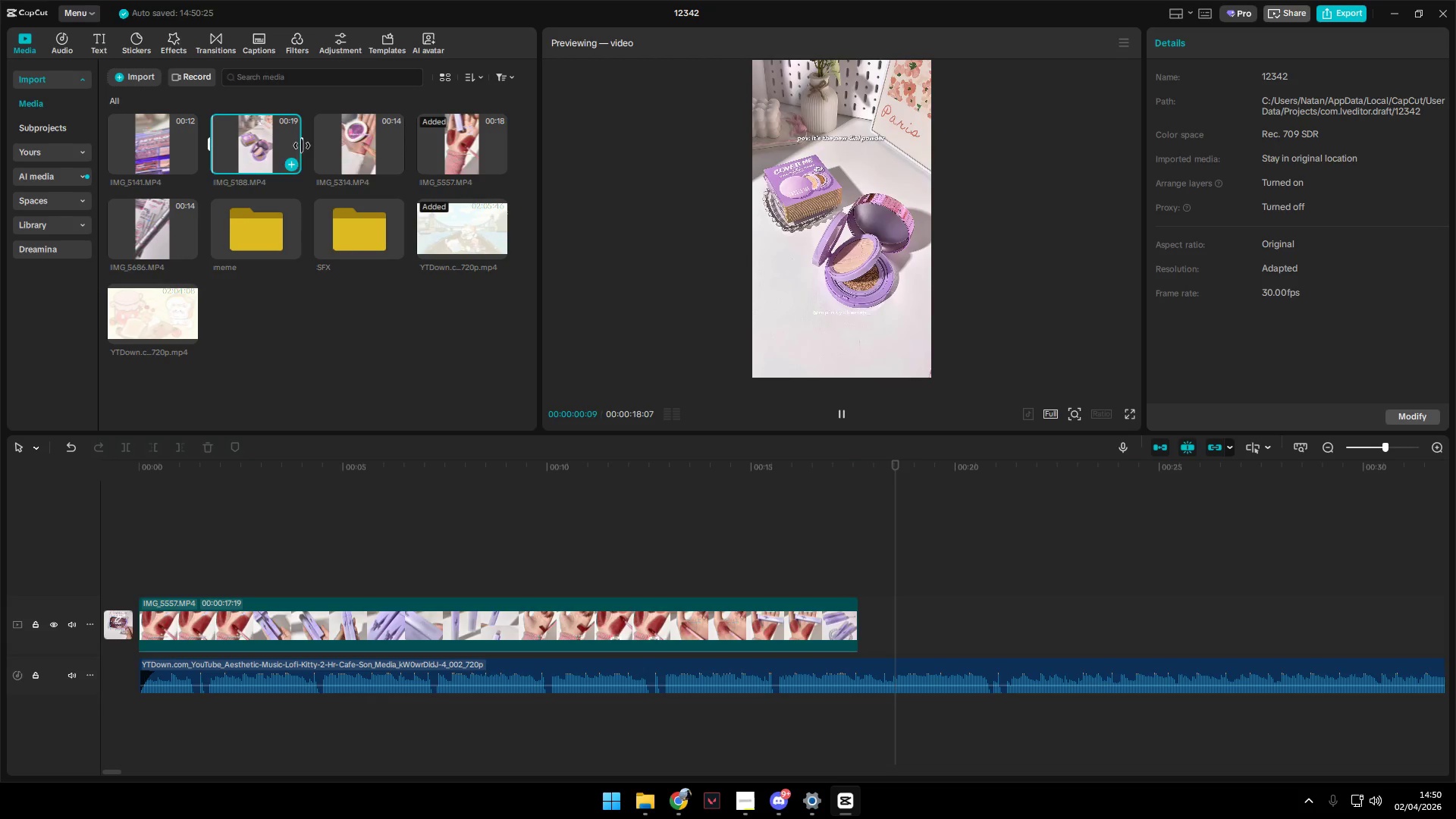 
left_click([369, 147])
 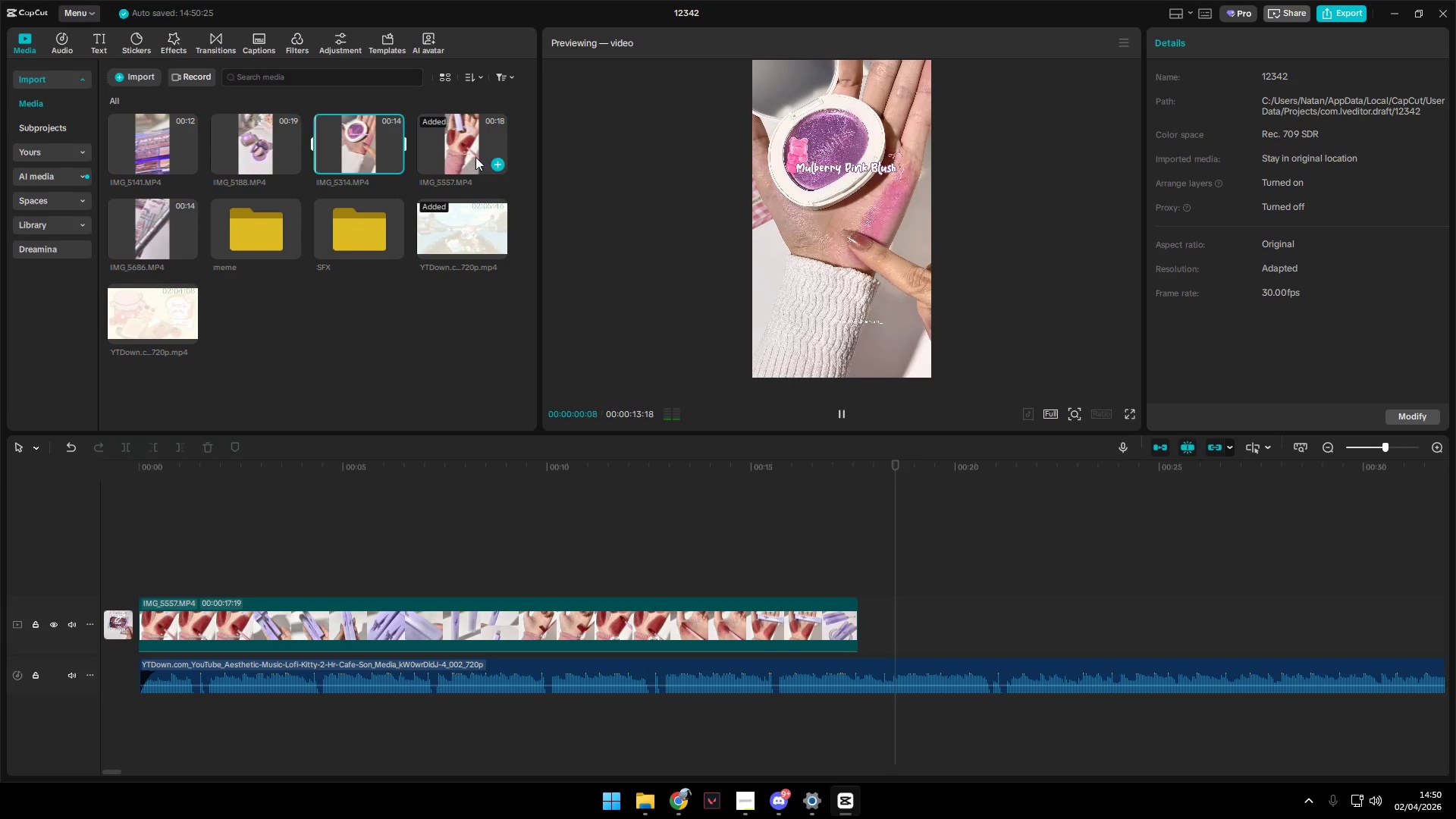 
left_click([480, 155])
 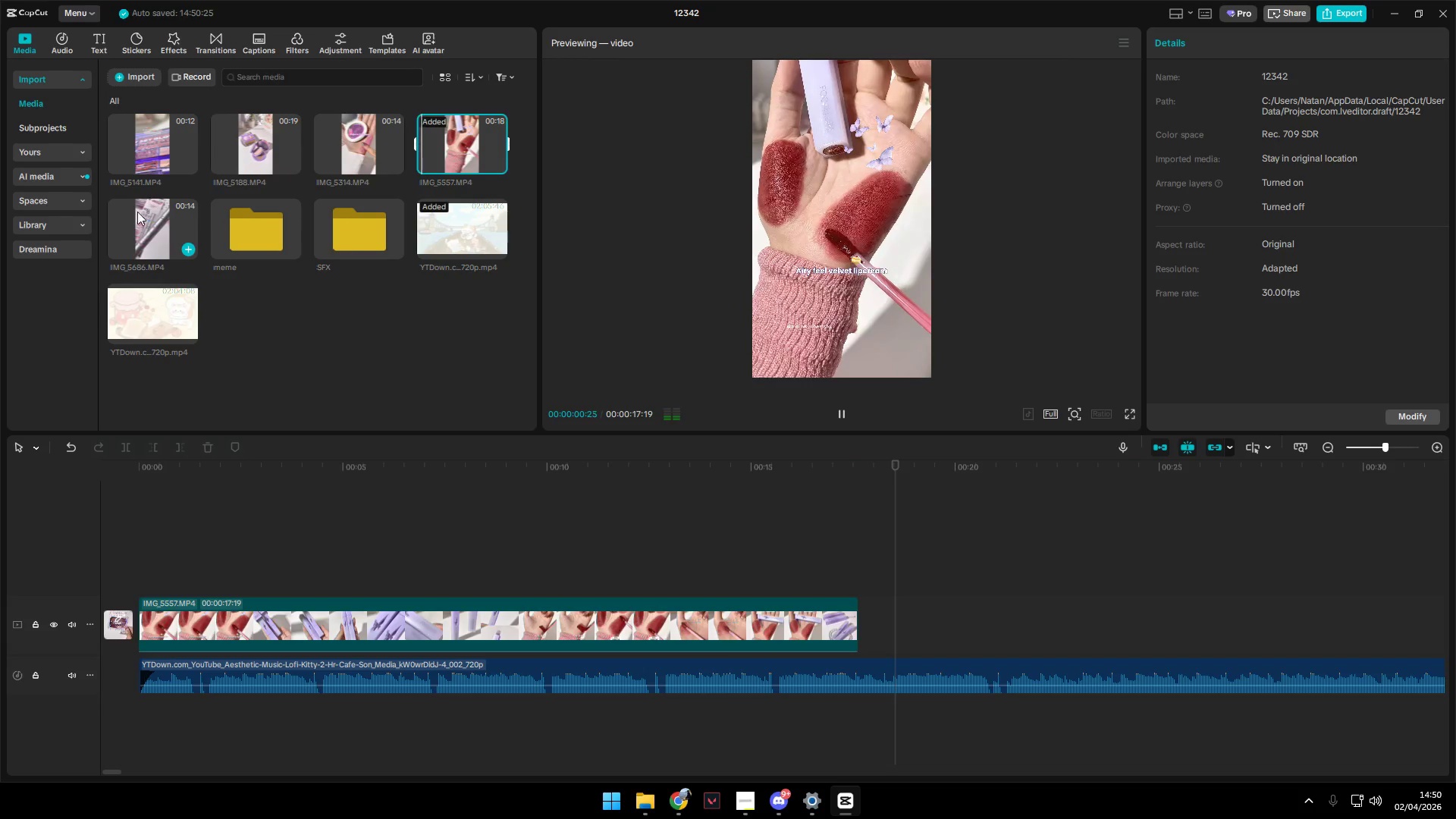 
double_click([155, 140])
 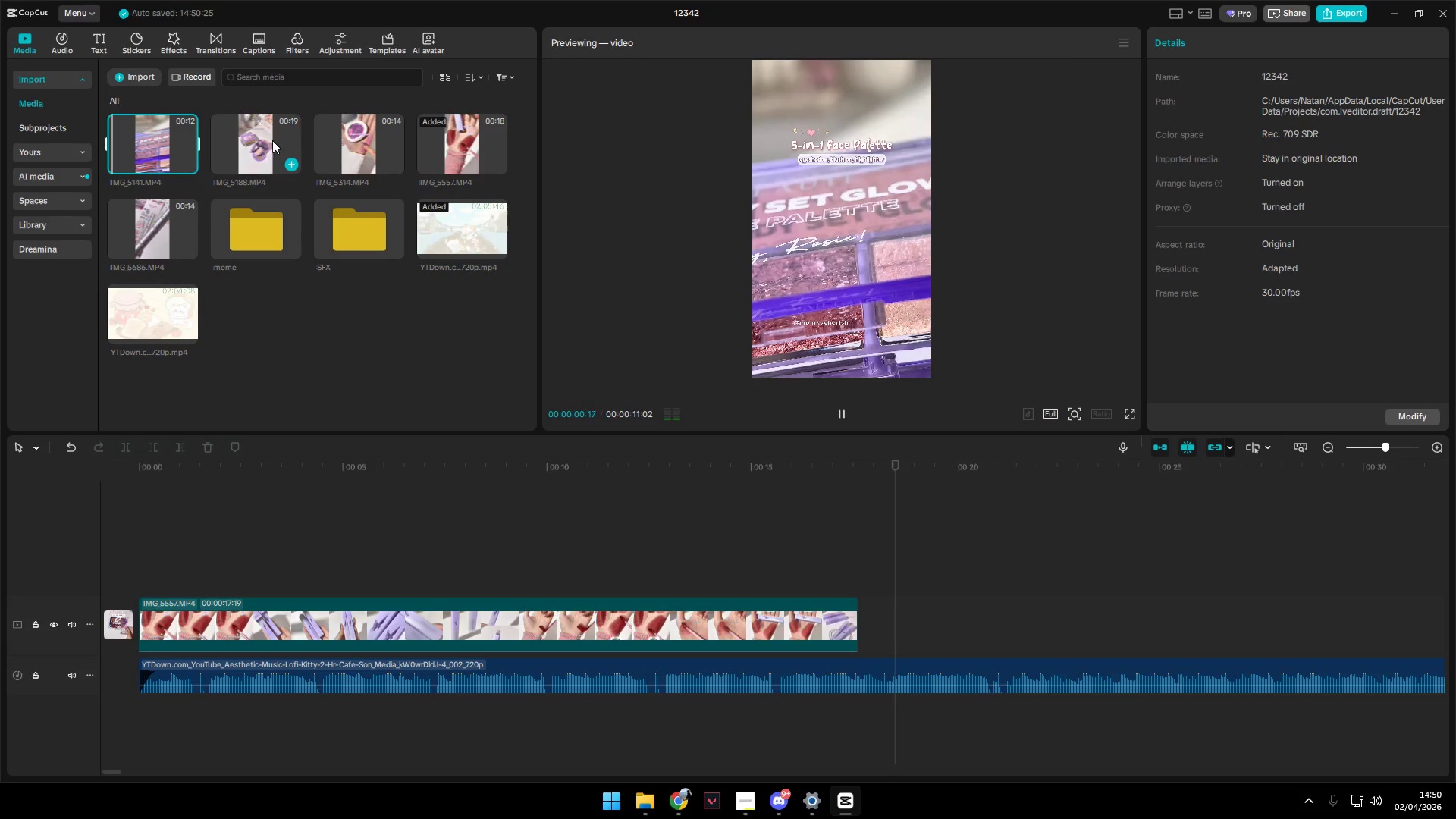 
double_click([367, 139])
 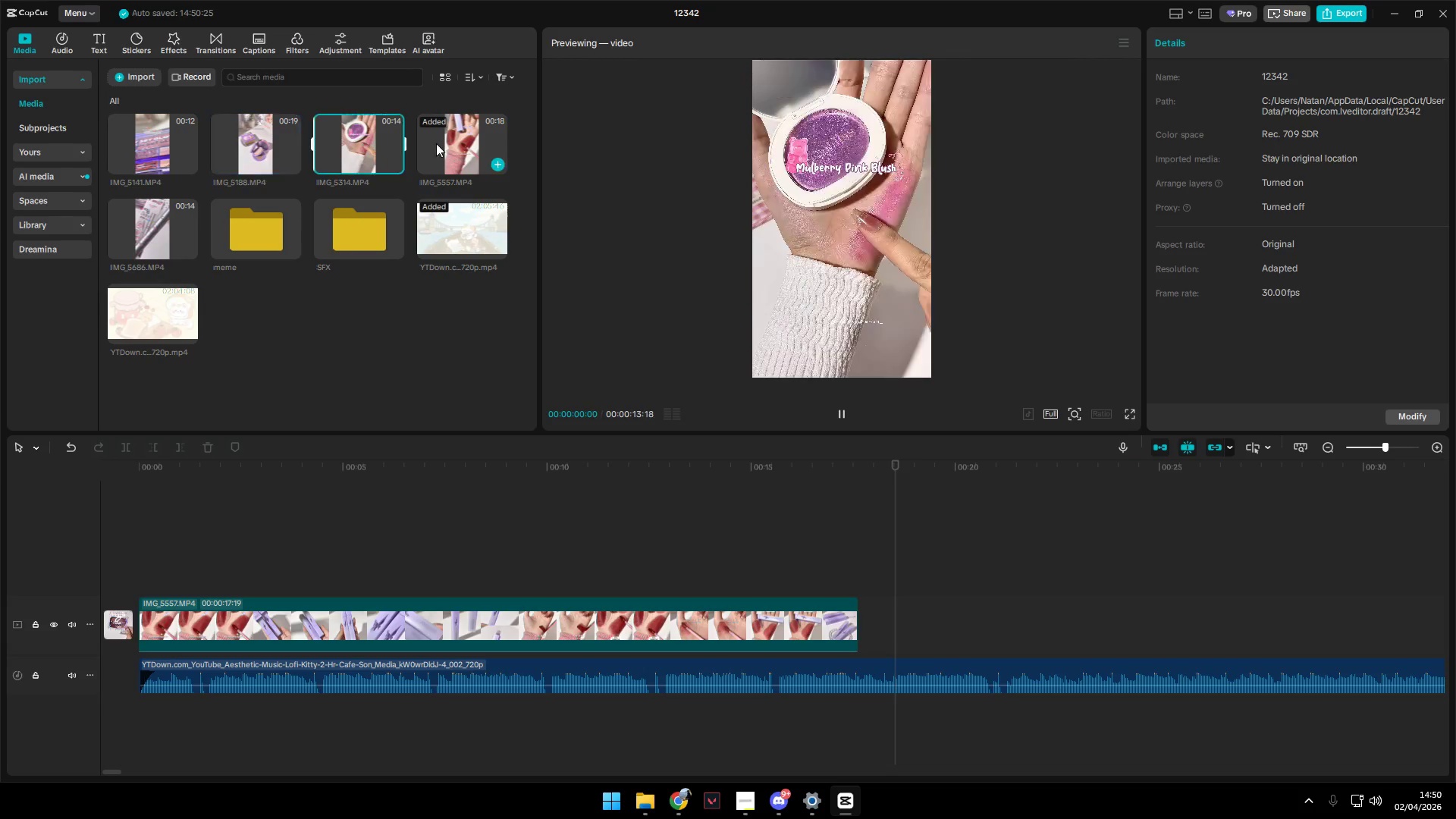 
triple_click([453, 145])
 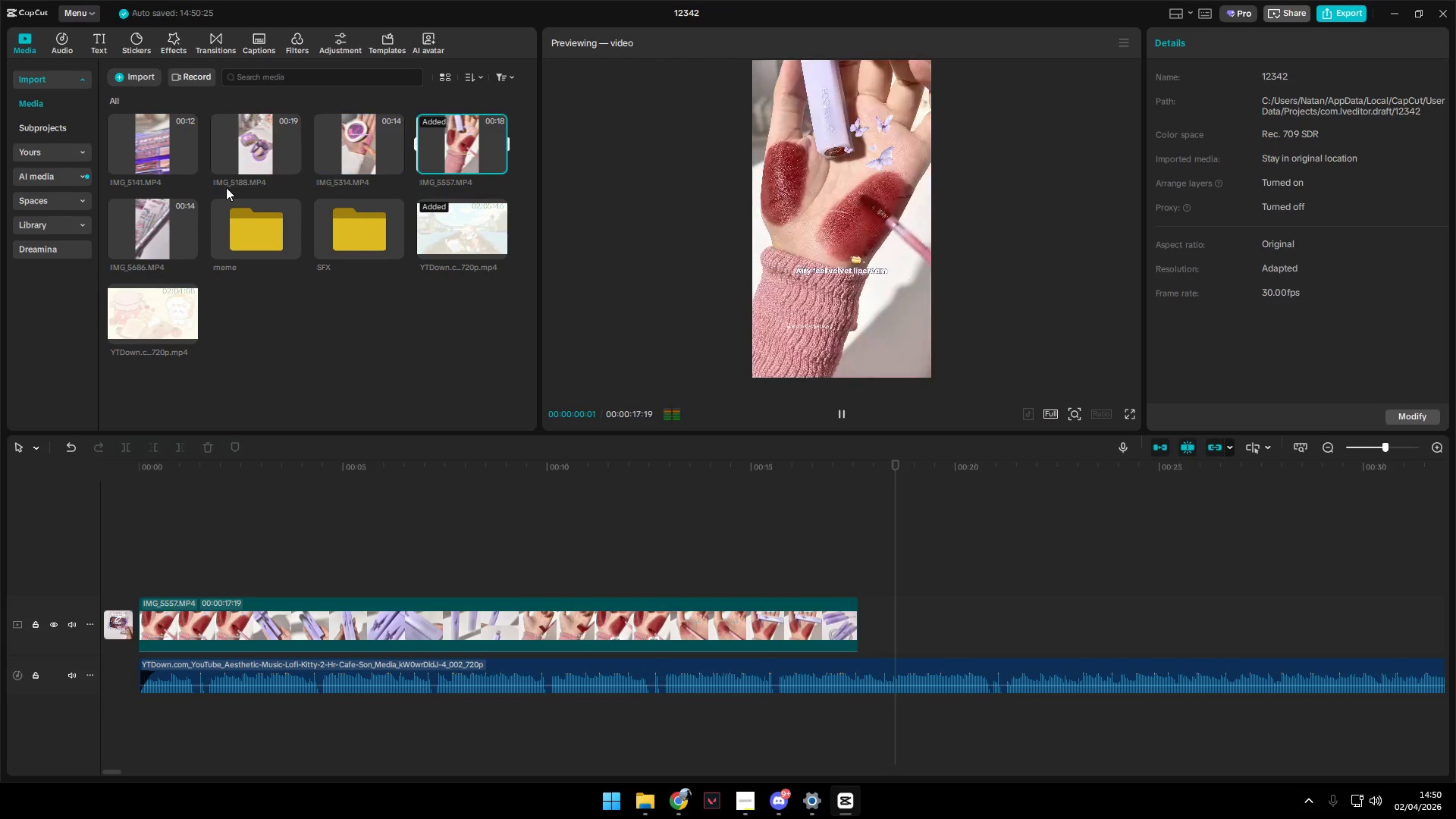 
triple_click([122, 209])
 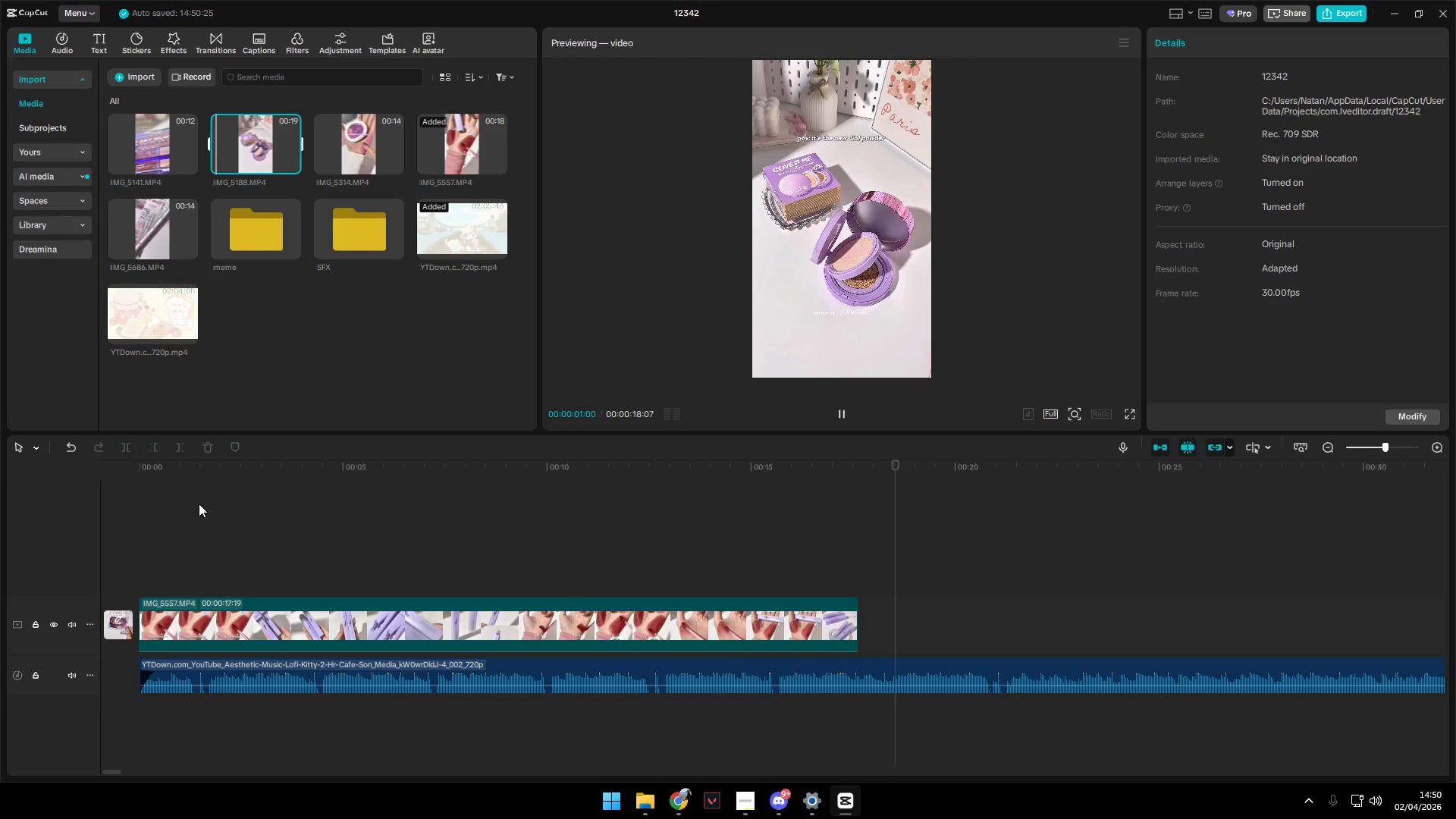 
left_click_drag(start_coordinate=[173, 554], to_coordinate=[141, 556])
 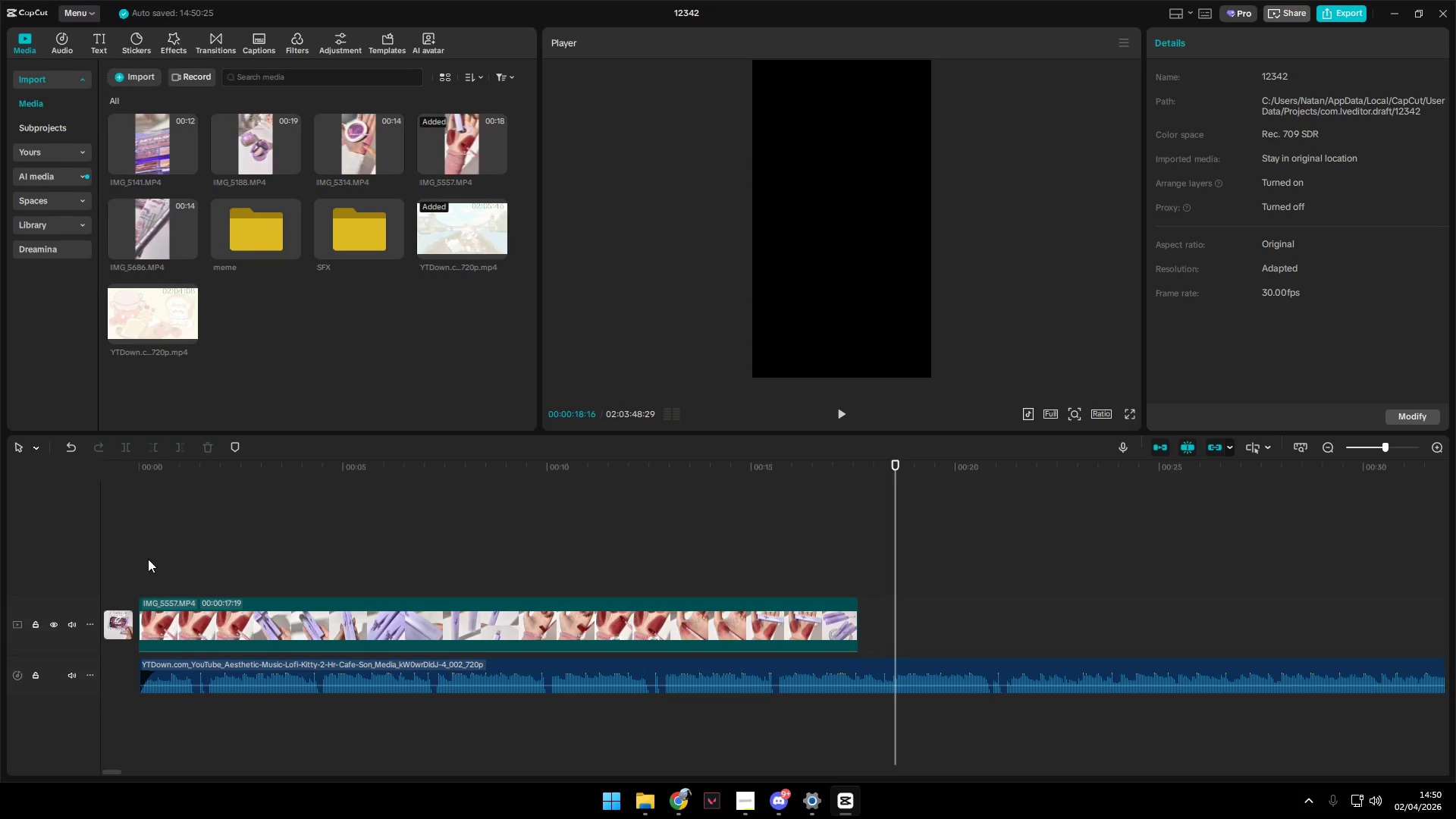 
triple_click([152, 560])
 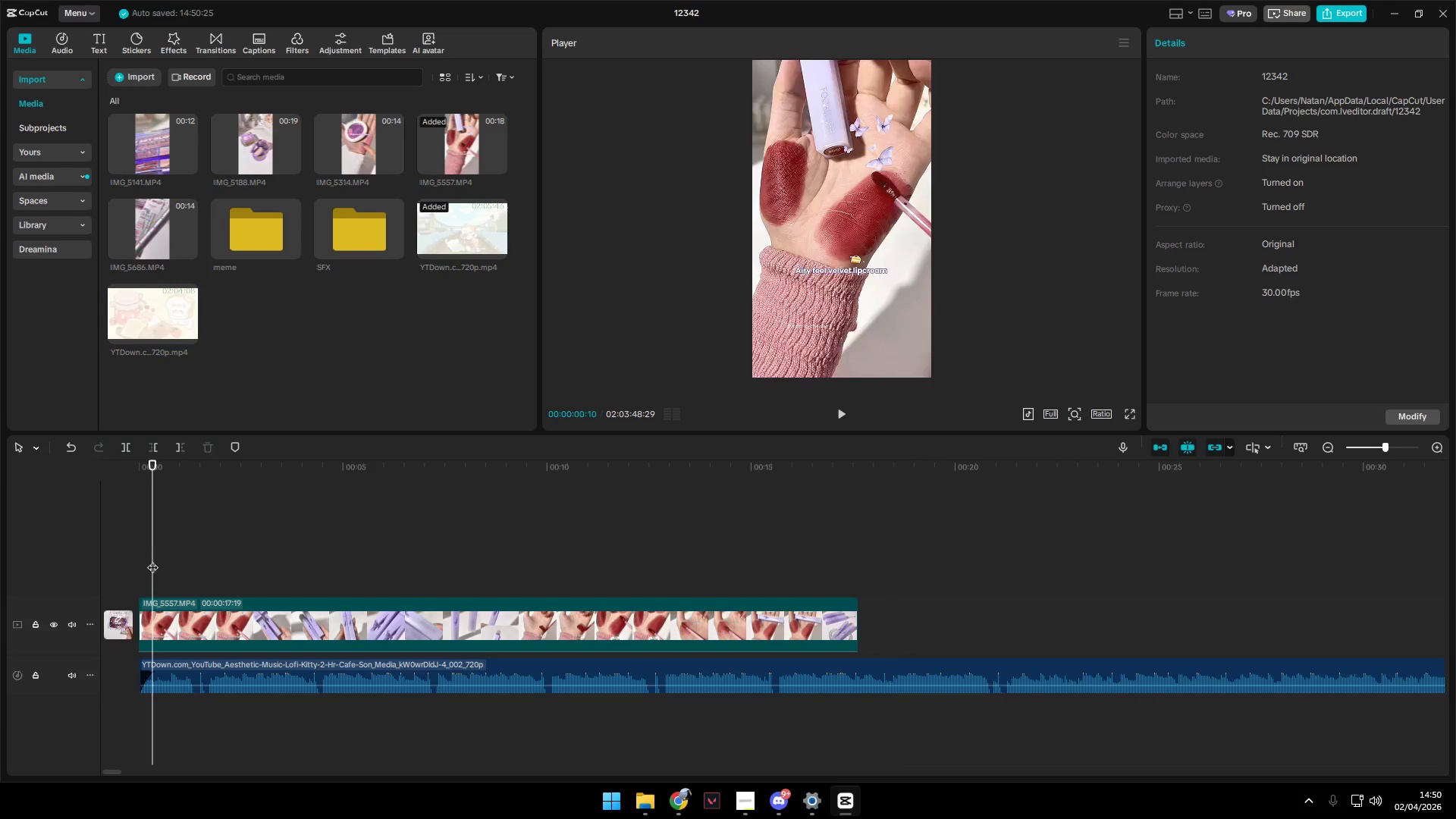 
left_click_drag(start_coordinate=[152, 560], to_coordinate=[120, 561])
 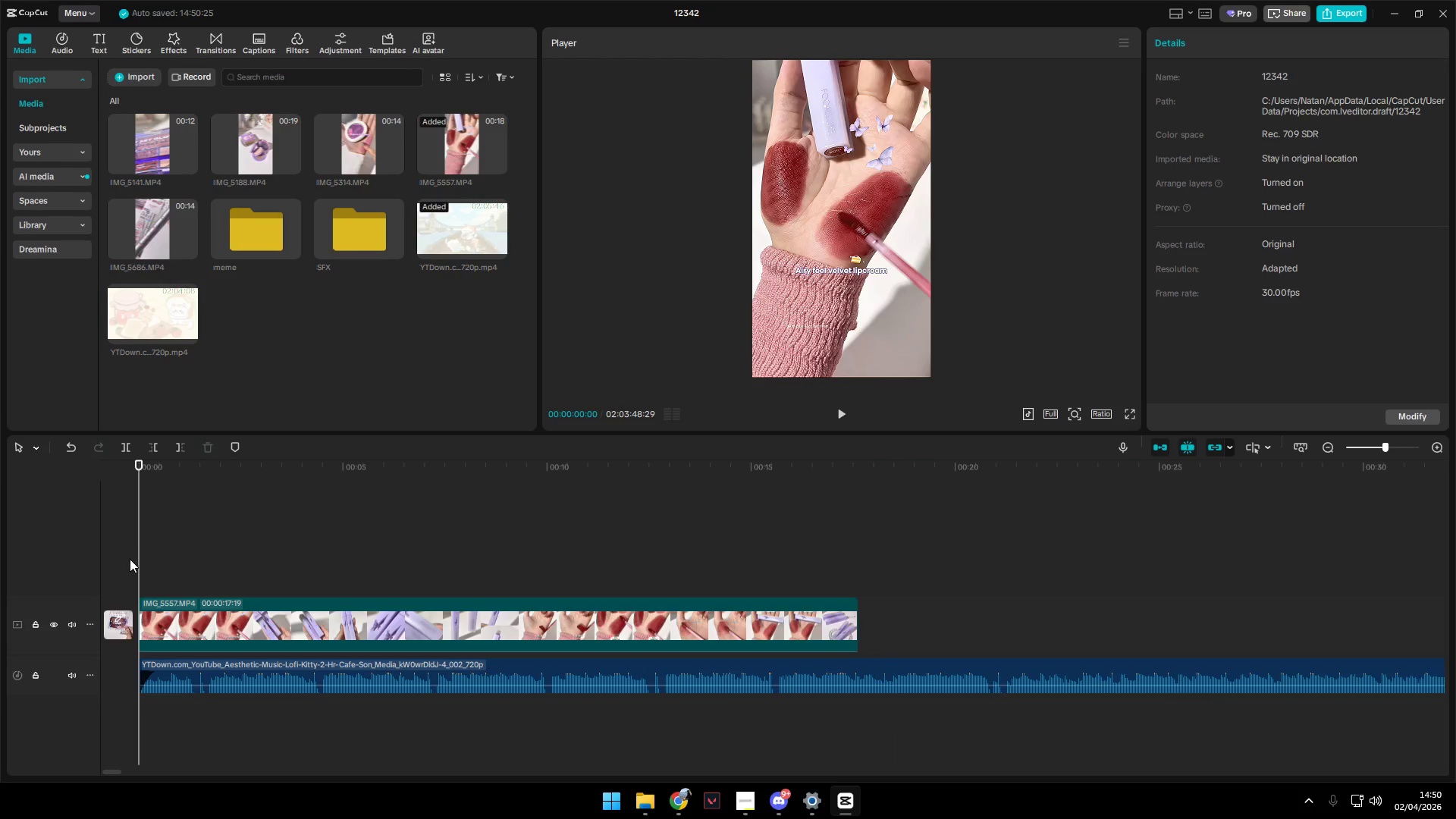 
key(Space)
 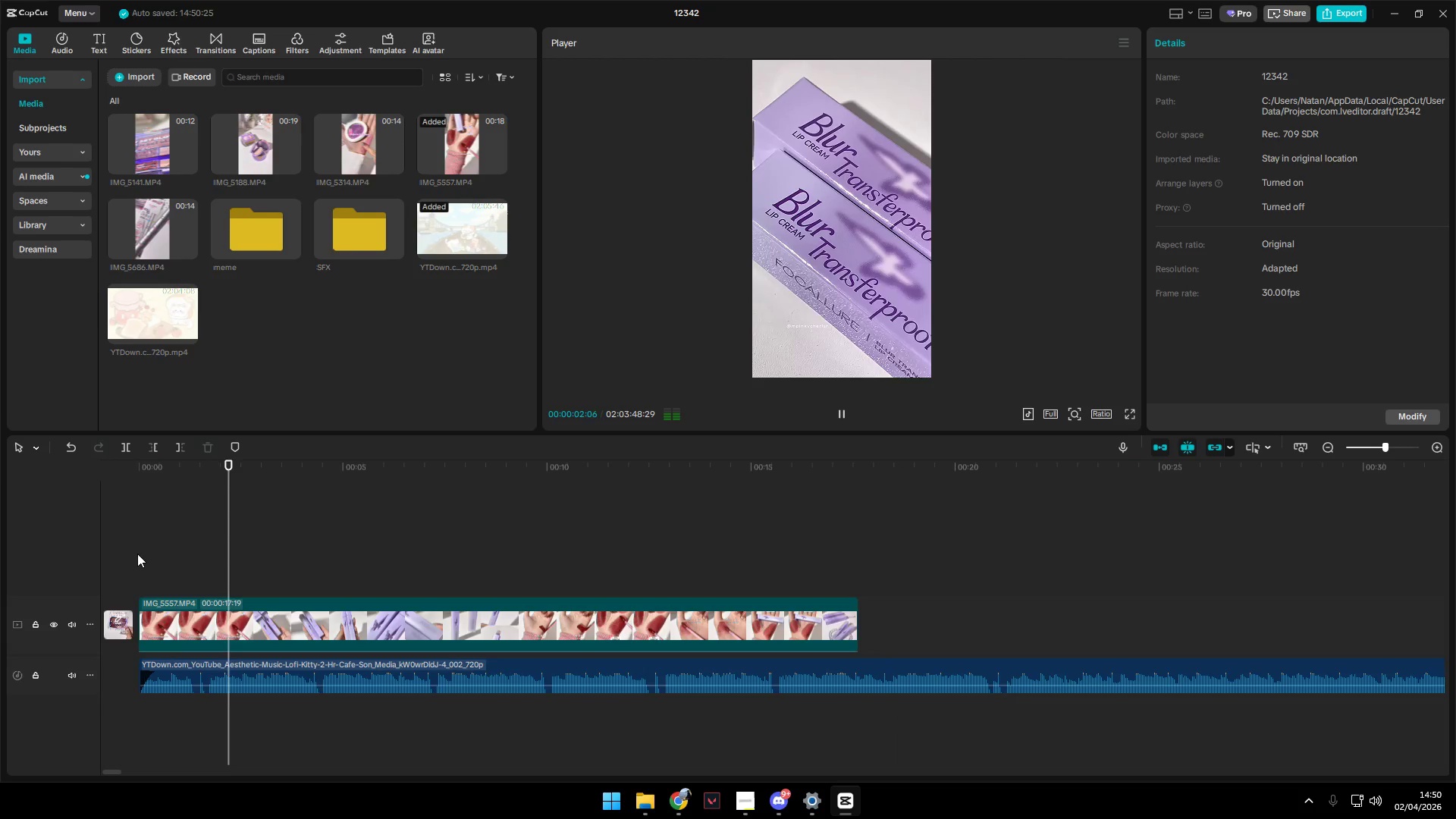 
key(Space)
 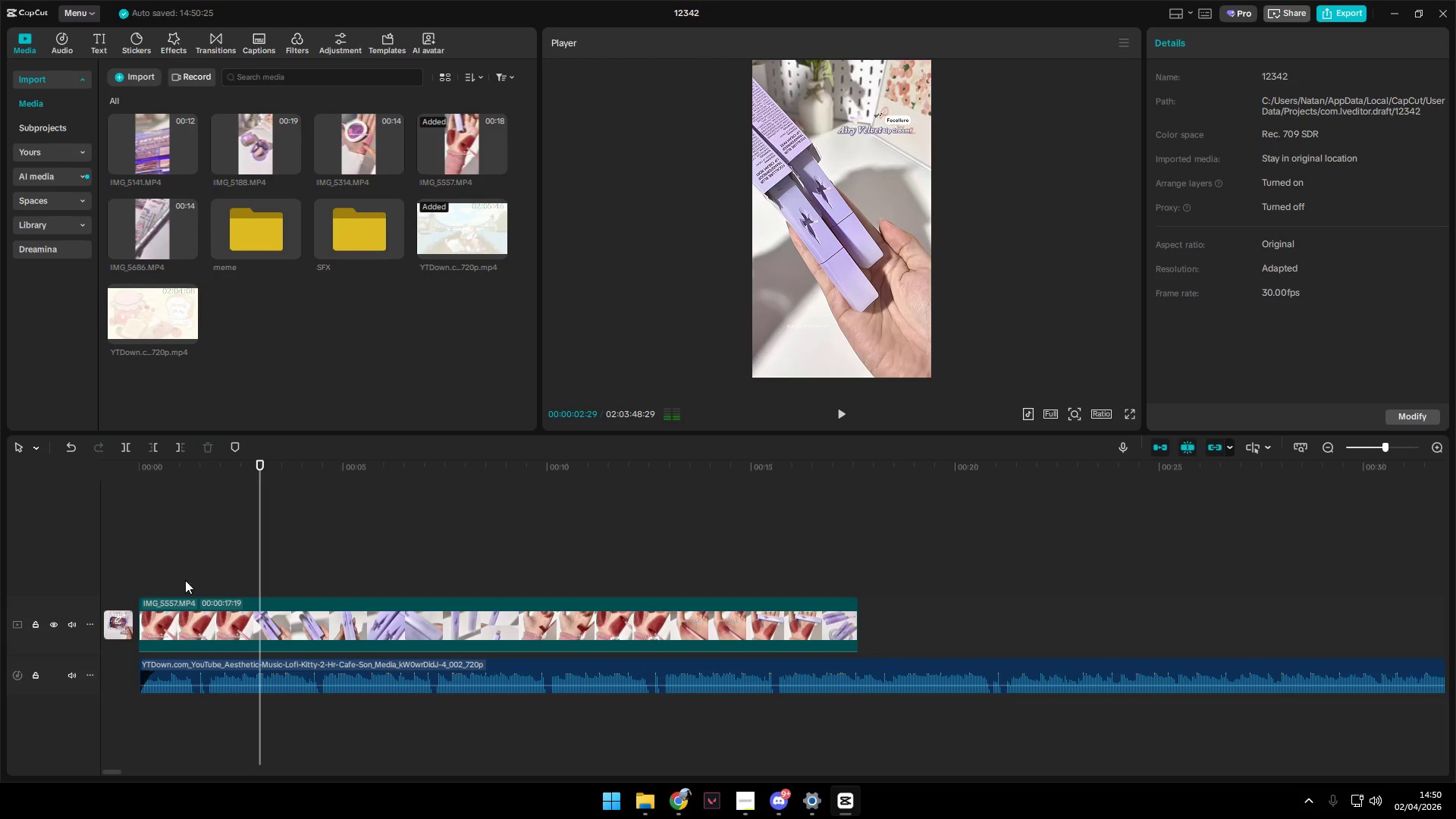 
left_click([184, 576])
 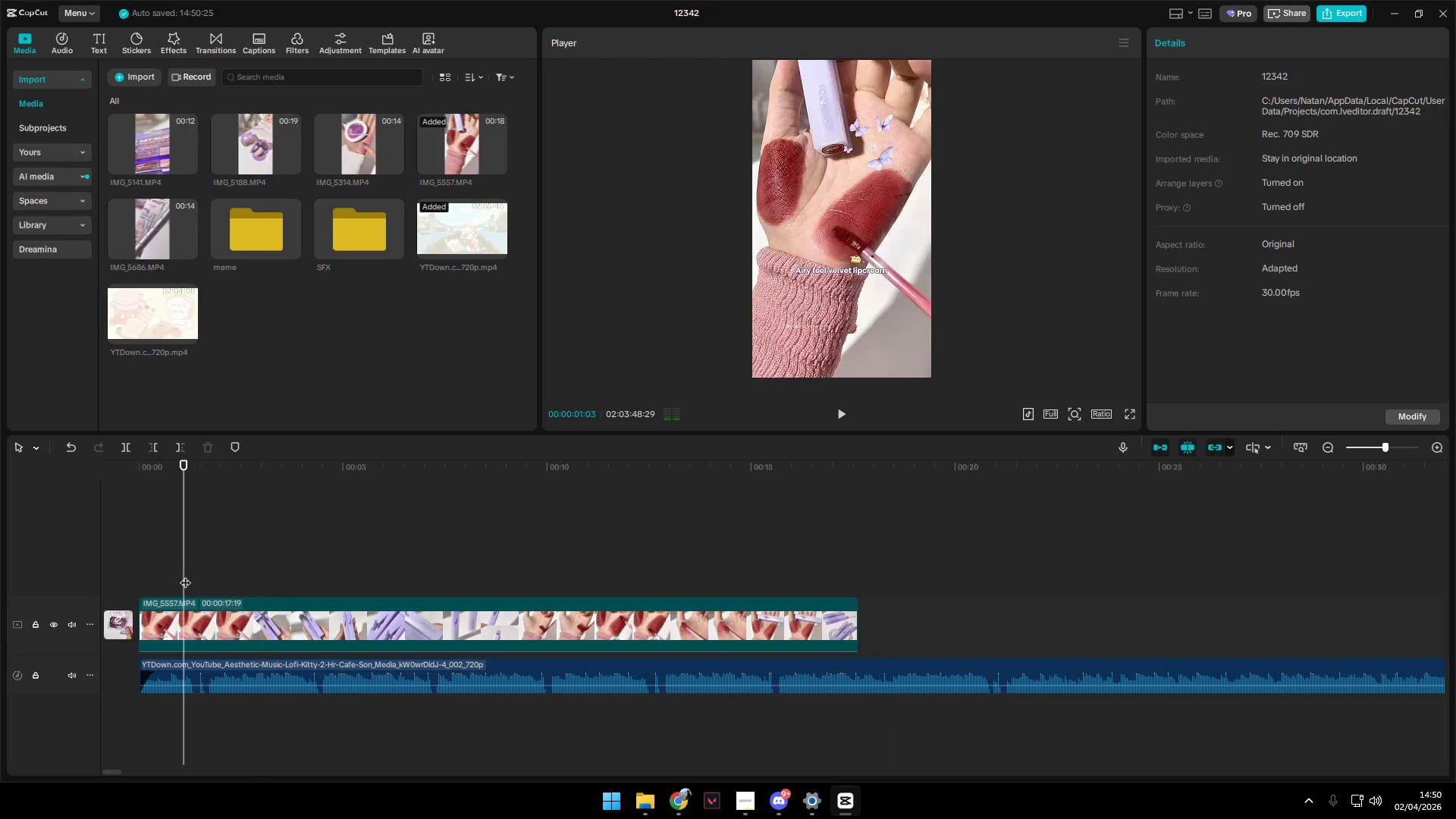 
left_click_drag(start_coordinate=[187, 575], to_coordinate=[105, 578])
 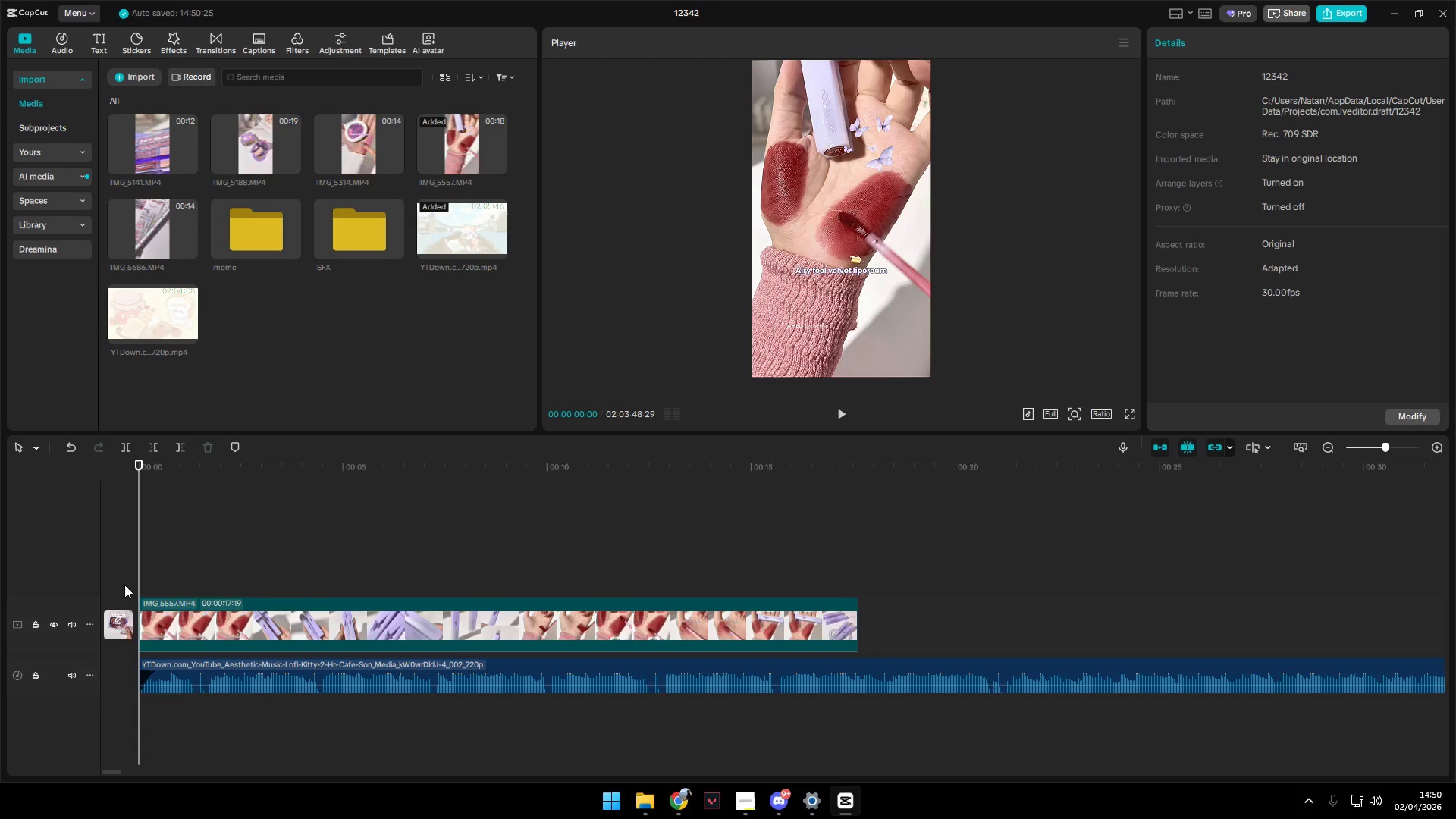 
hold_key(key=ControlLeft, duration=0.53)
scroll: coordinate [205, 611], scroll_direction: up, amount: 5.0
 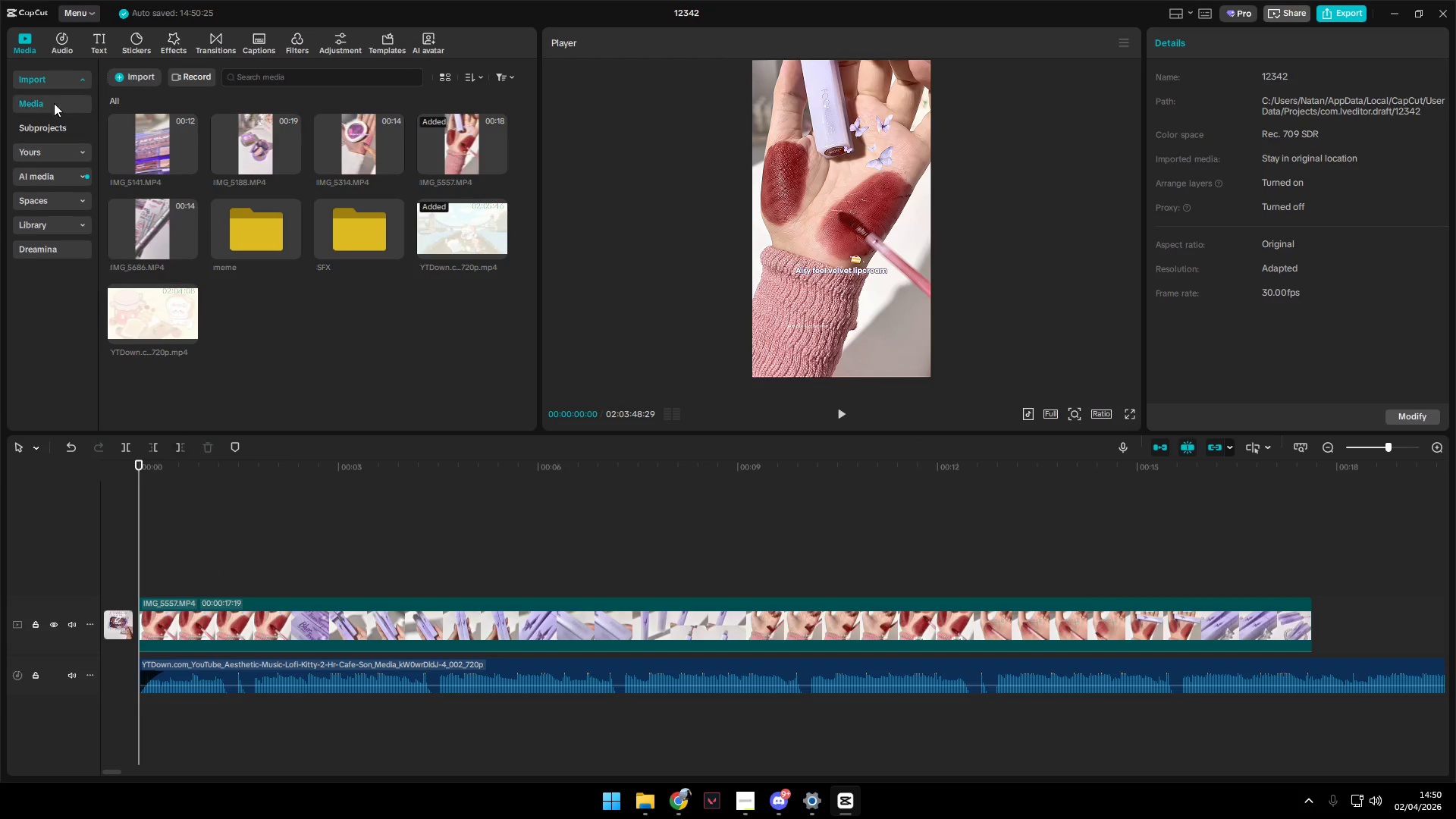 
left_click([63, 42])
 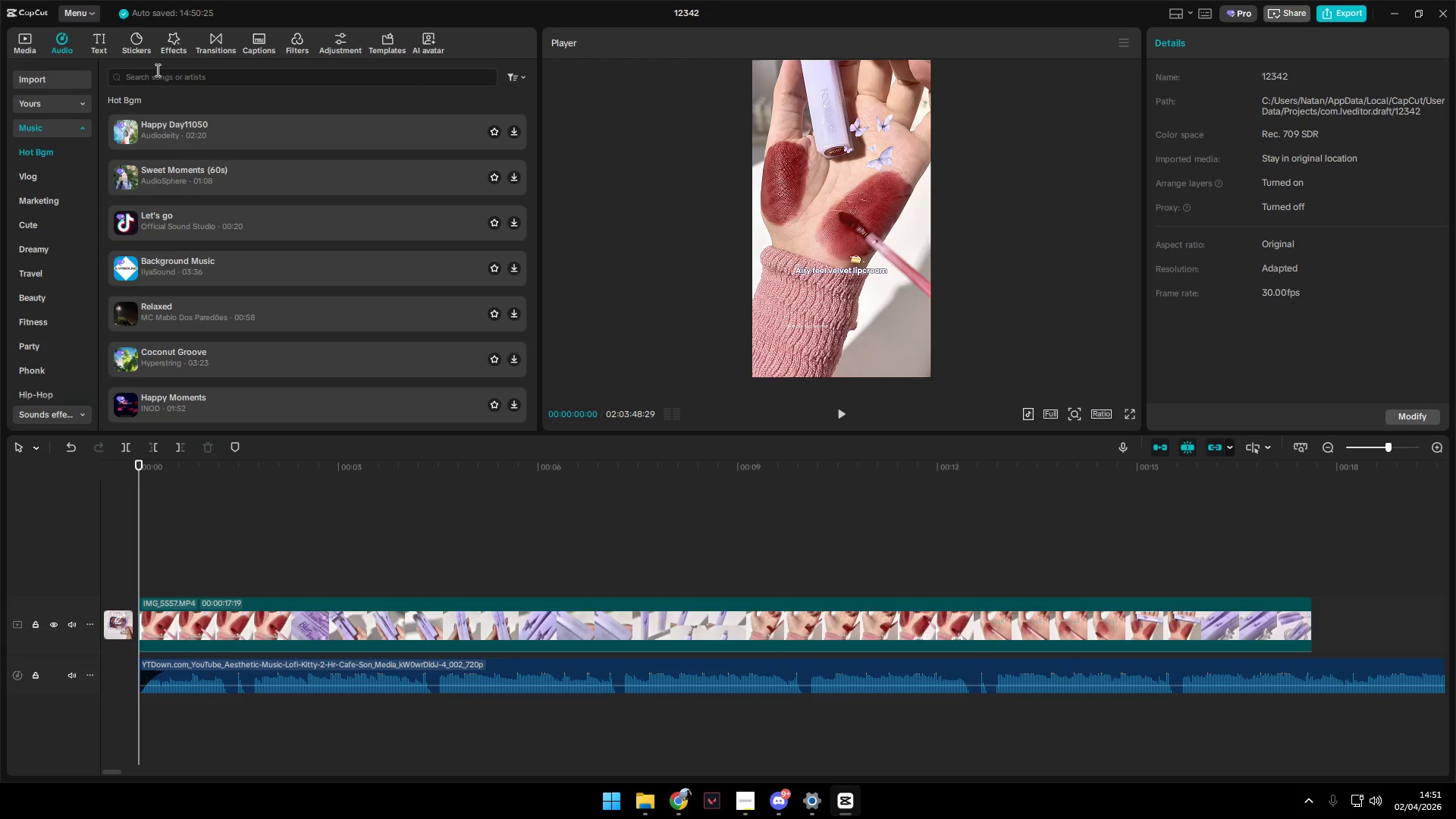 
left_click([36, 129])
 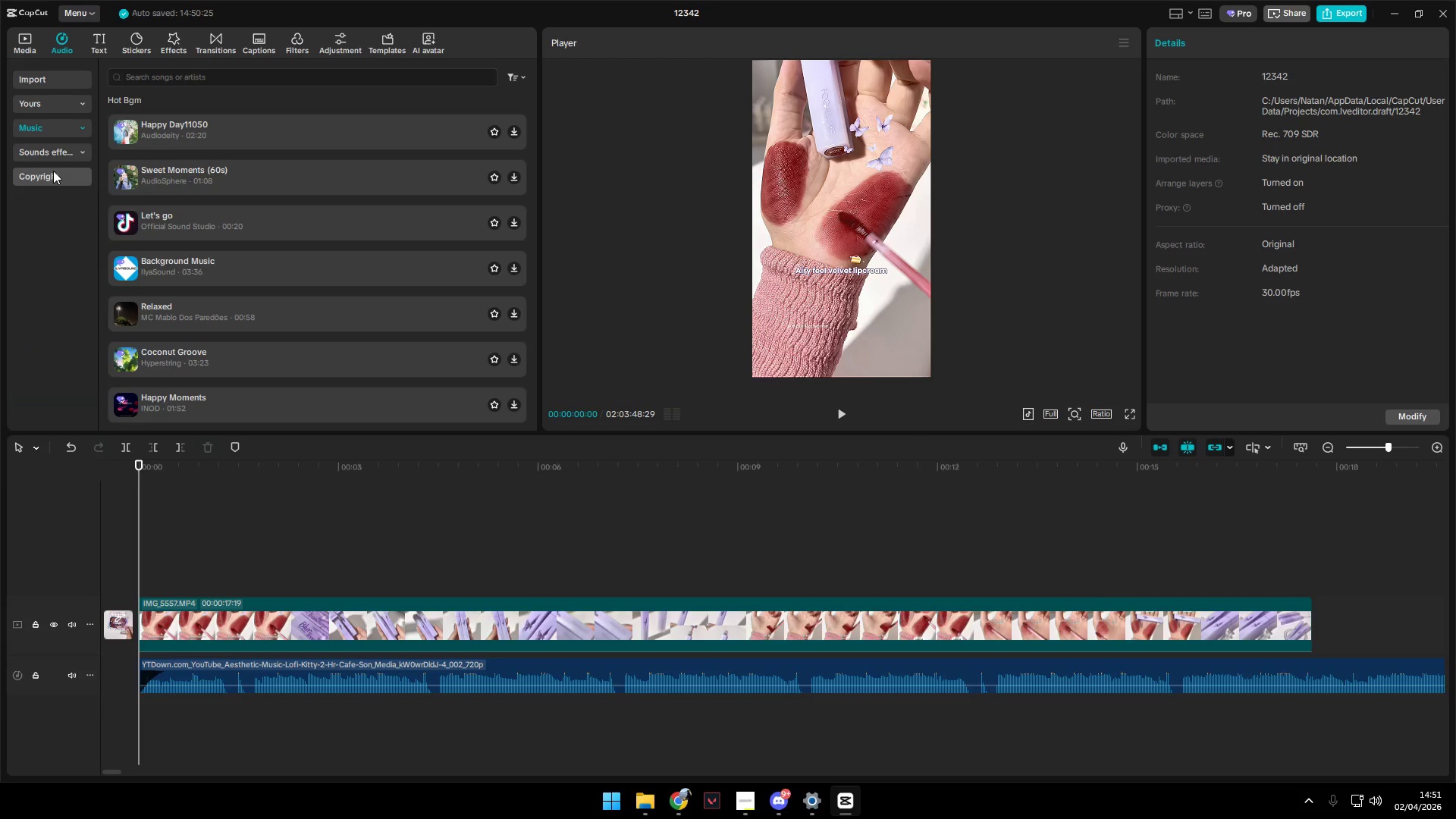 
left_click([53, 149])
 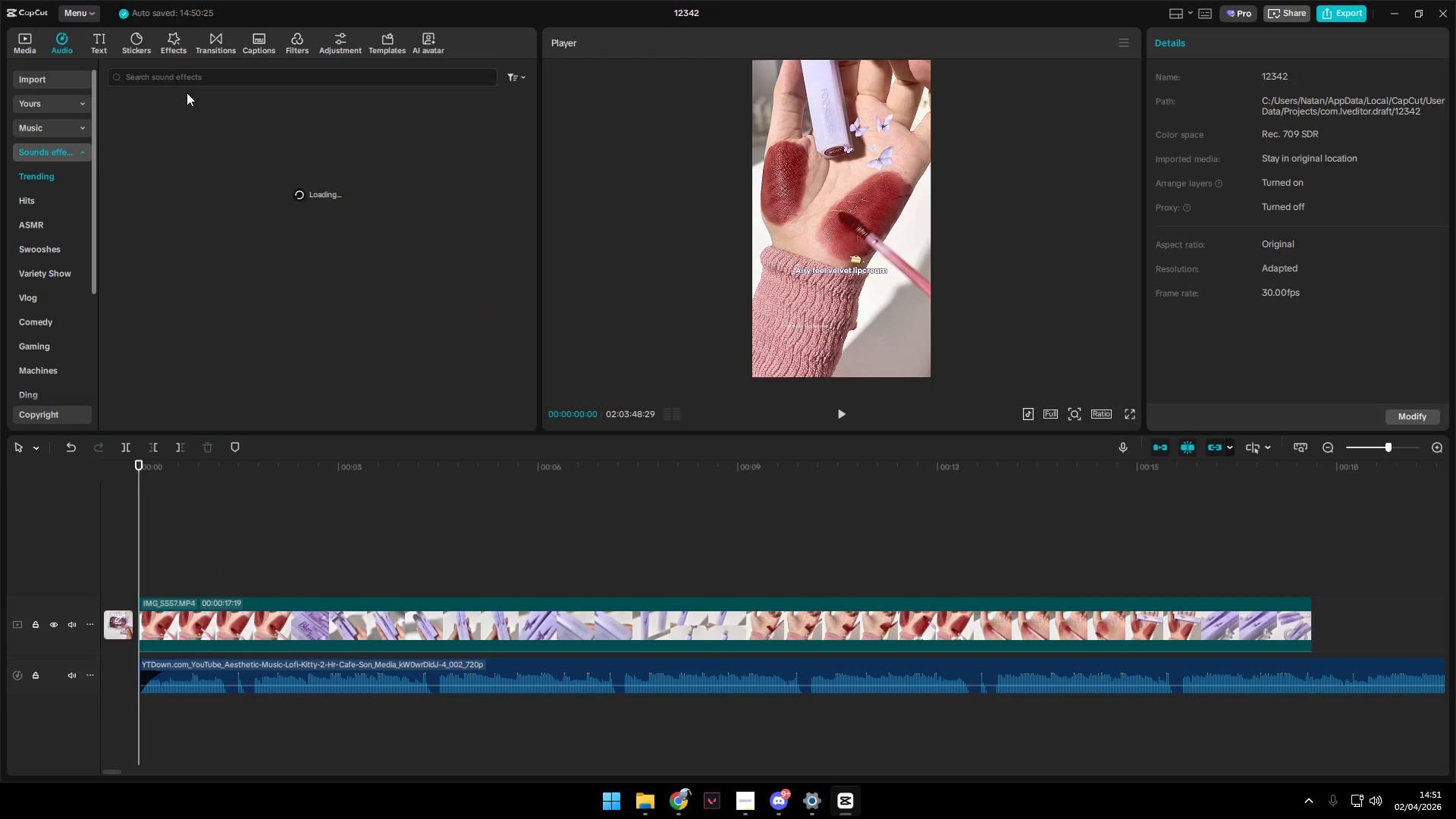 
left_click([185, 72])
 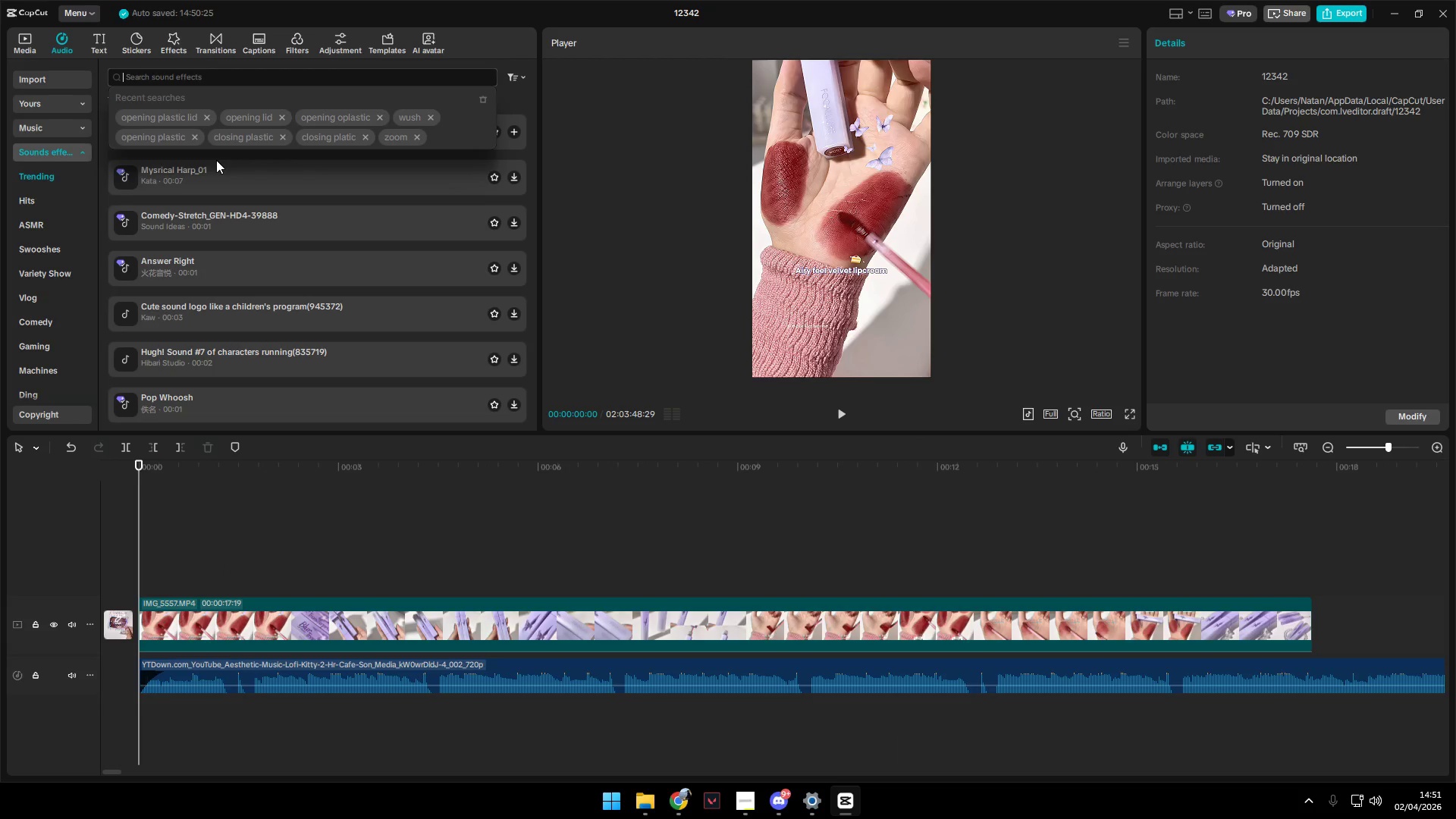 
type(slime)
 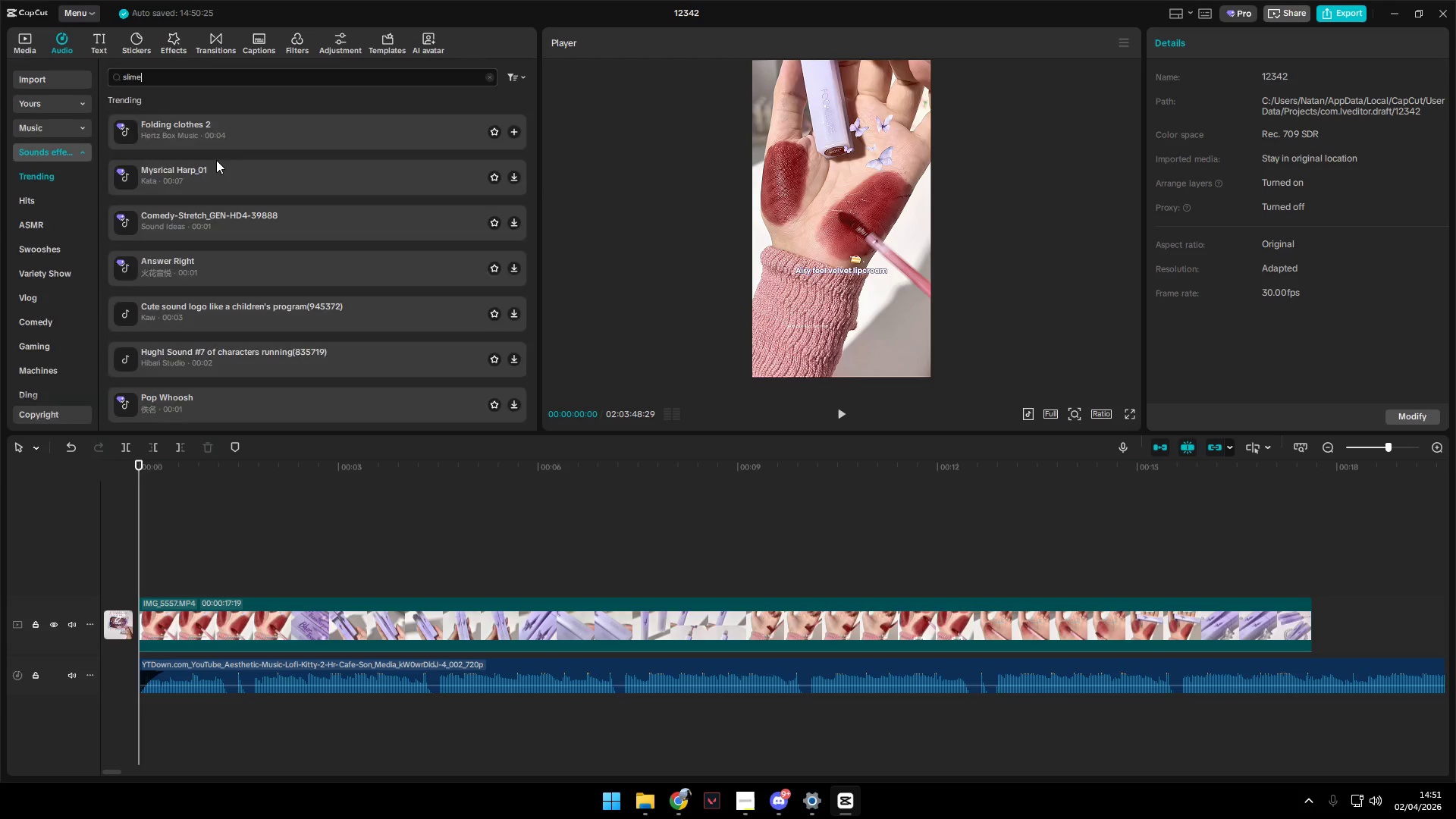 
key(Enter)
 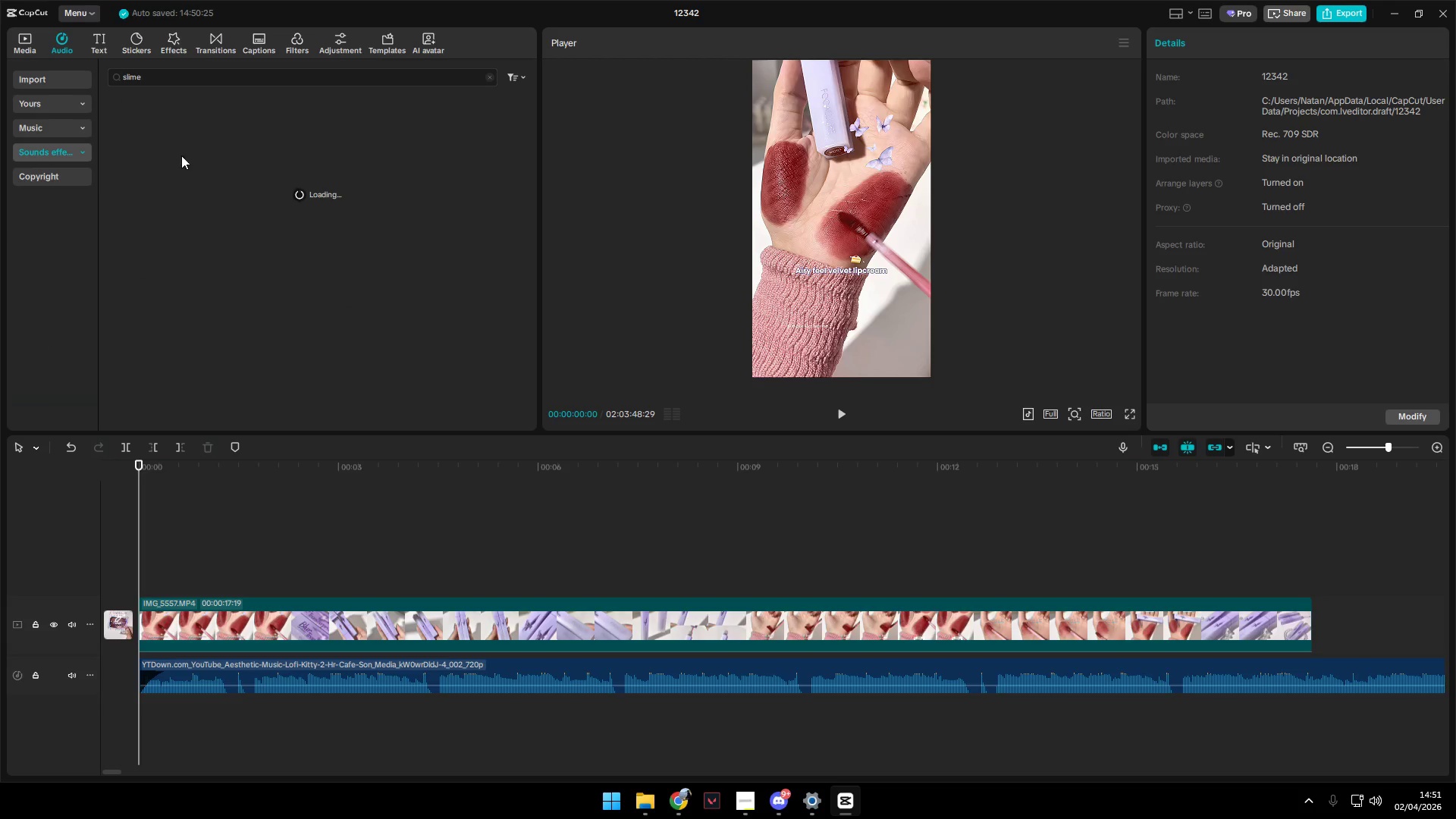 
left_click([177, 110])
 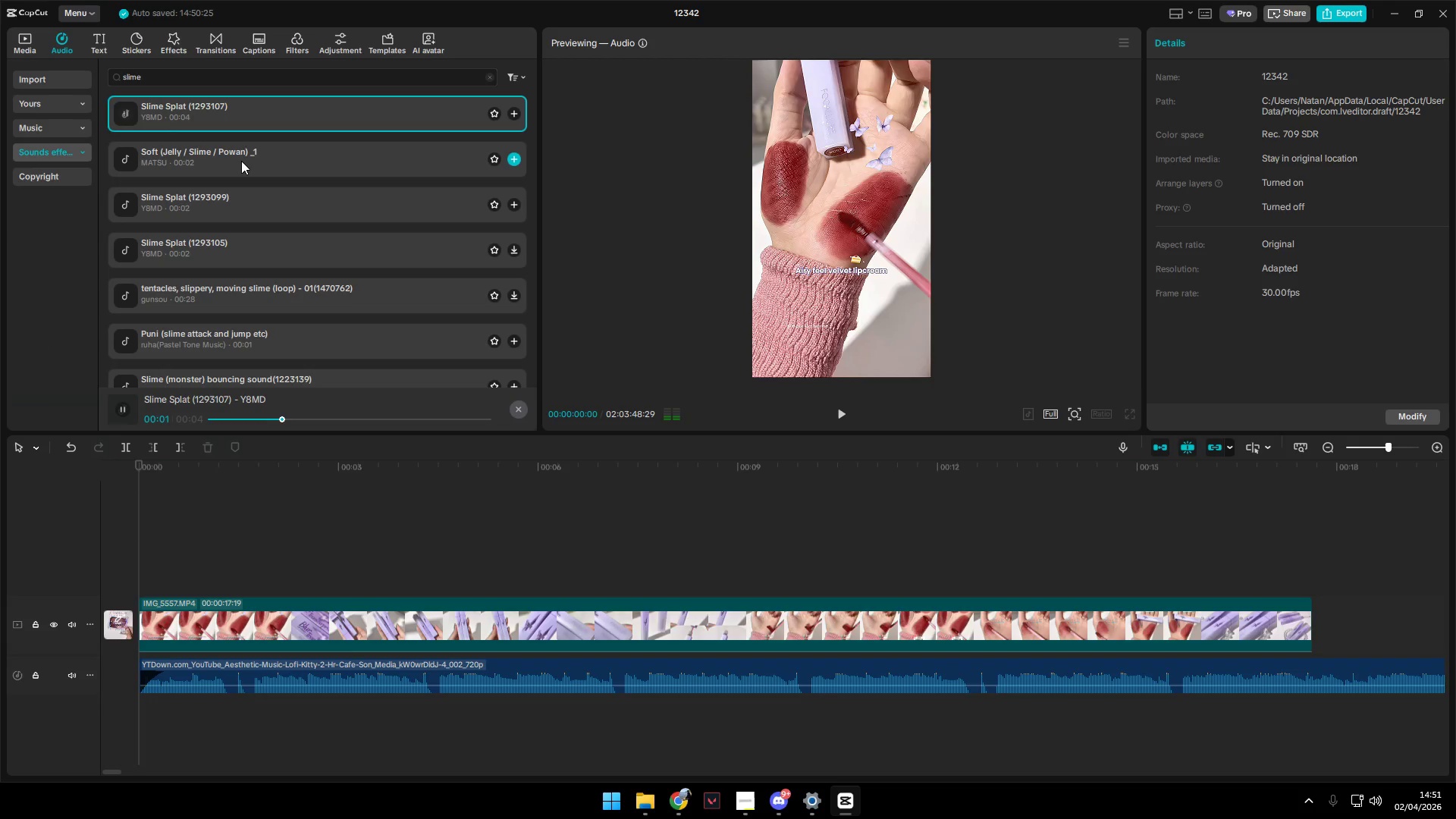 
left_click([241, 161])
 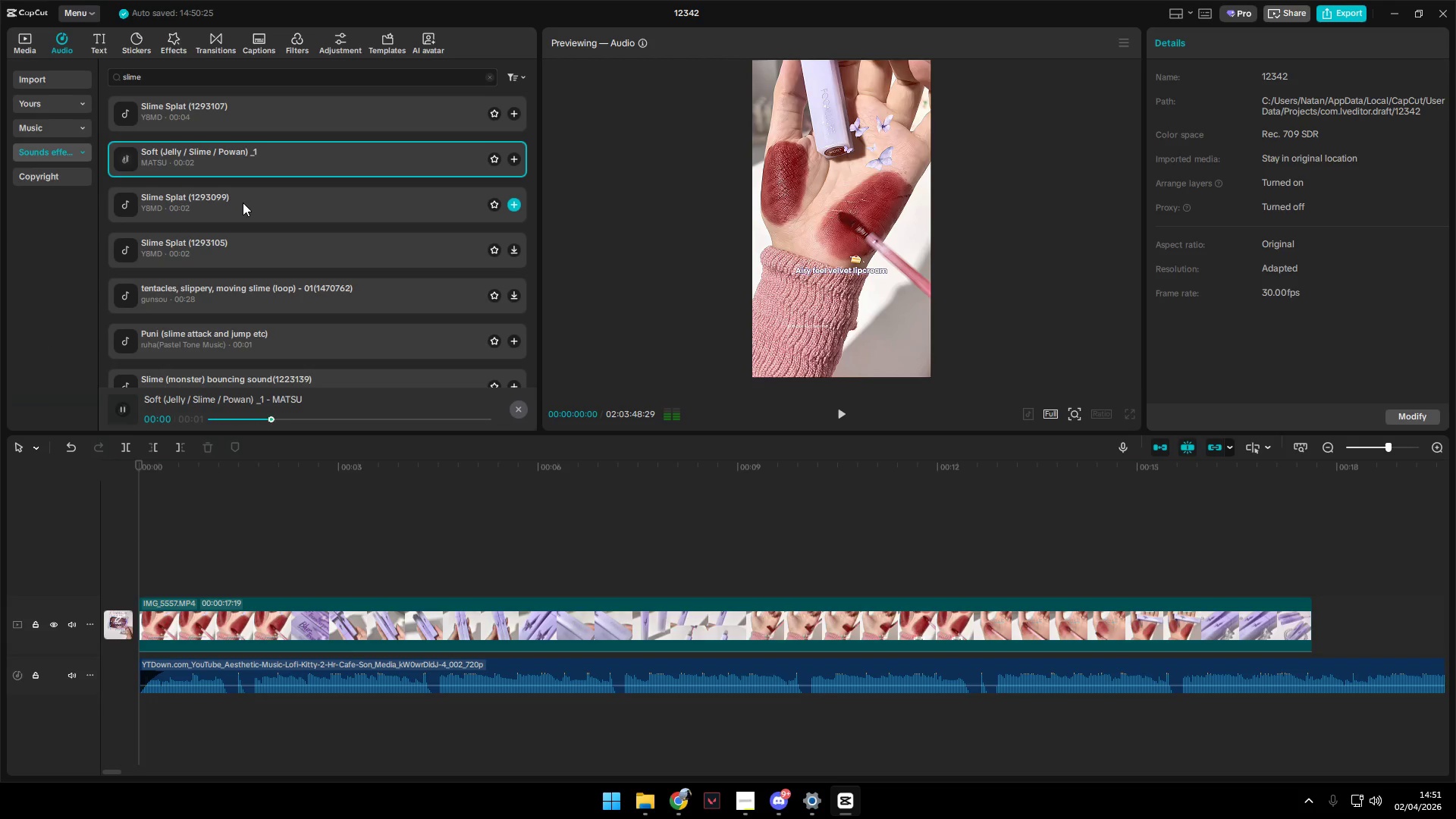 
left_click([243, 202])
 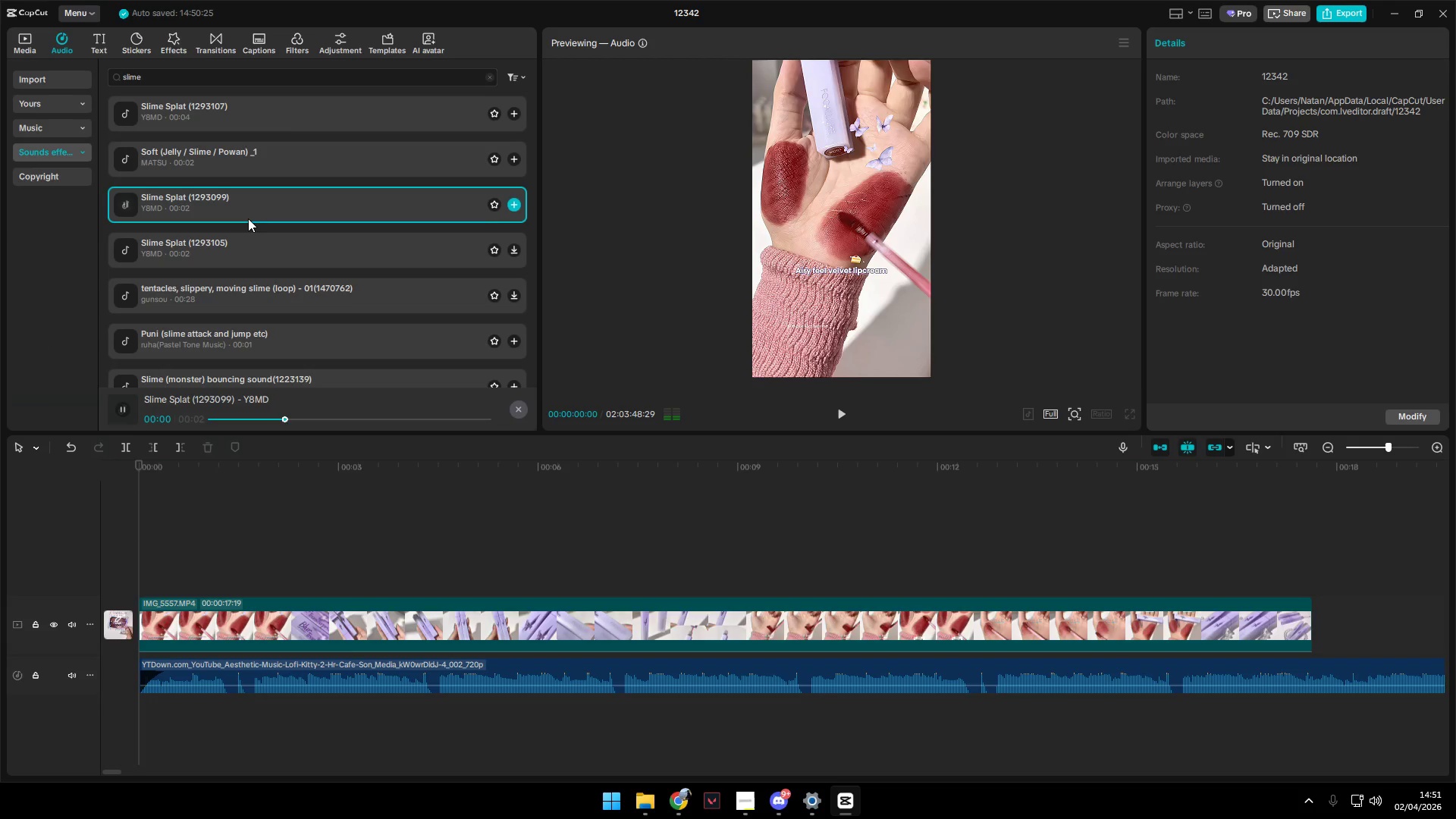 
left_click([244, 245])
 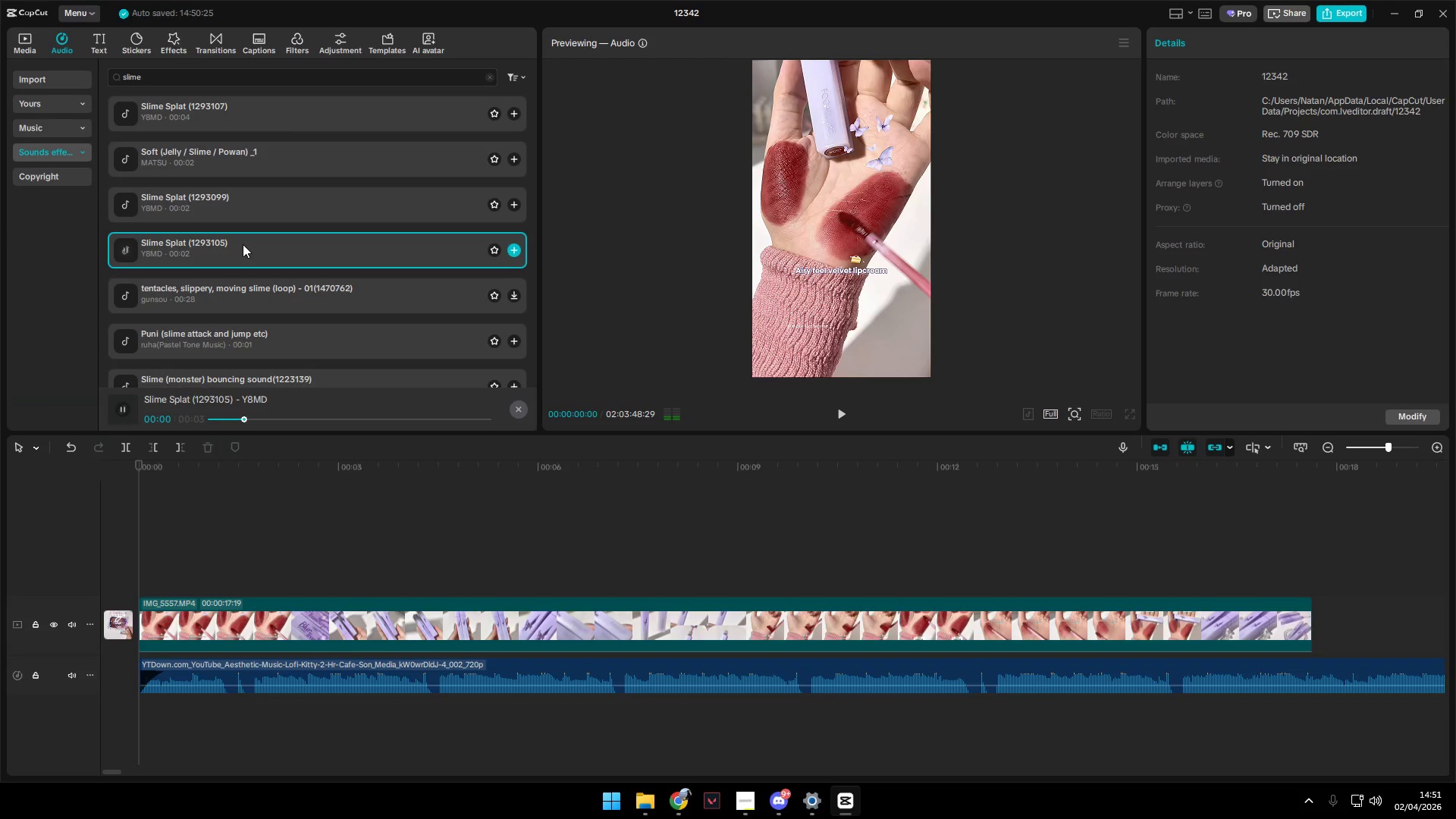 
left_click_drag(start_coordinate=[245, 247], to_coordinate=[137, 720])
 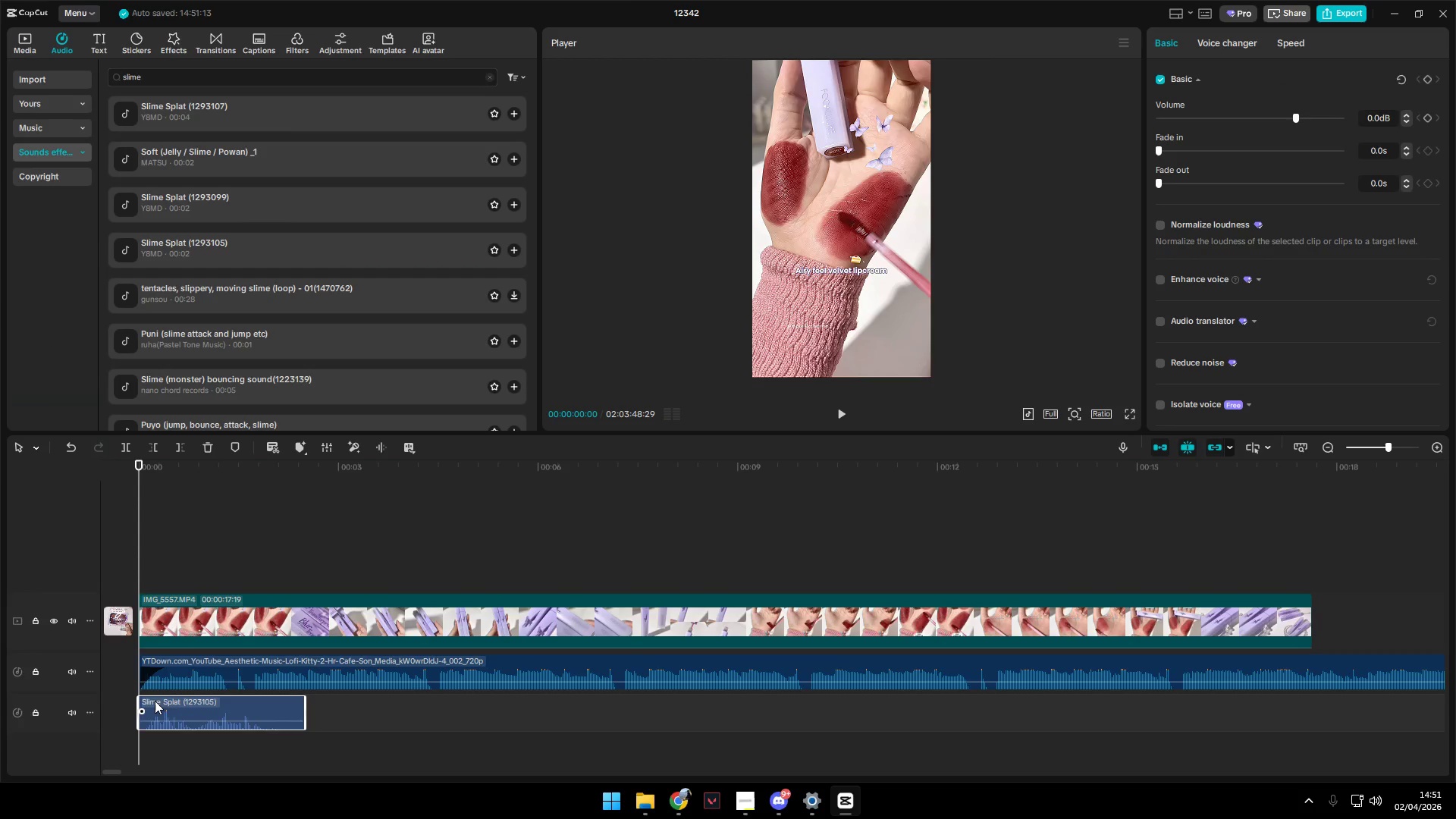 
key(Space)
 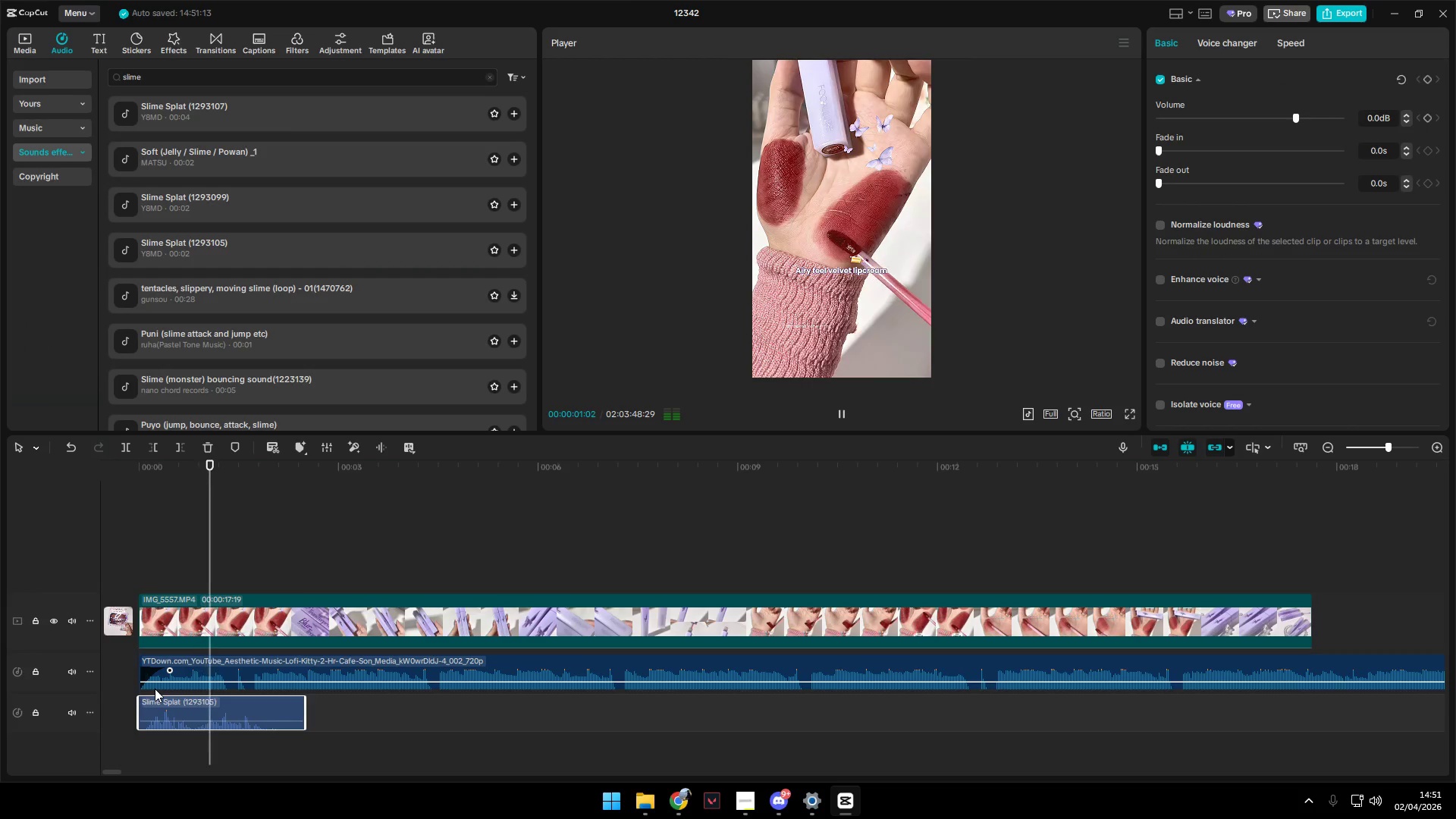 
key(Space)
 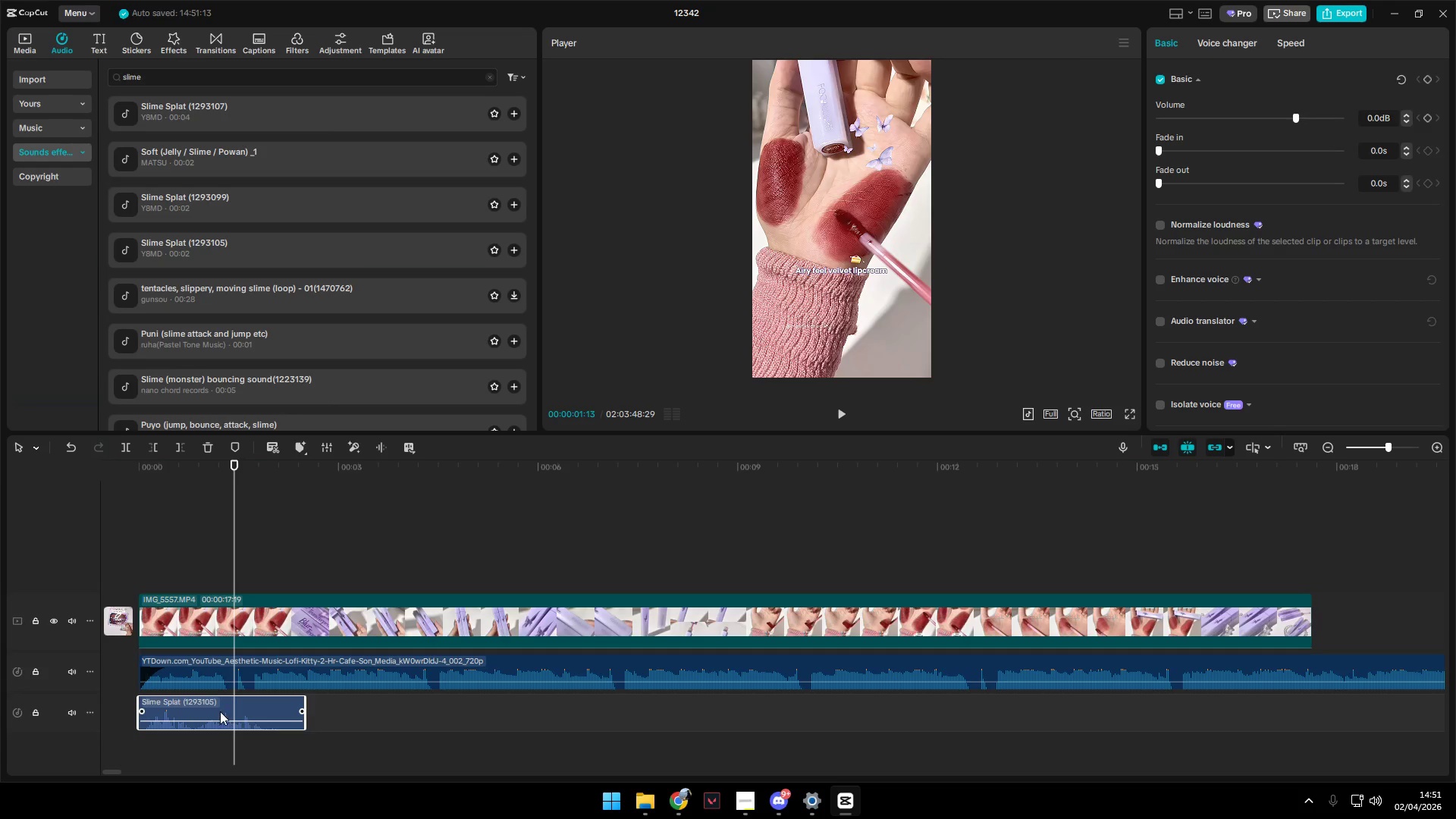 
key(Backspace)
 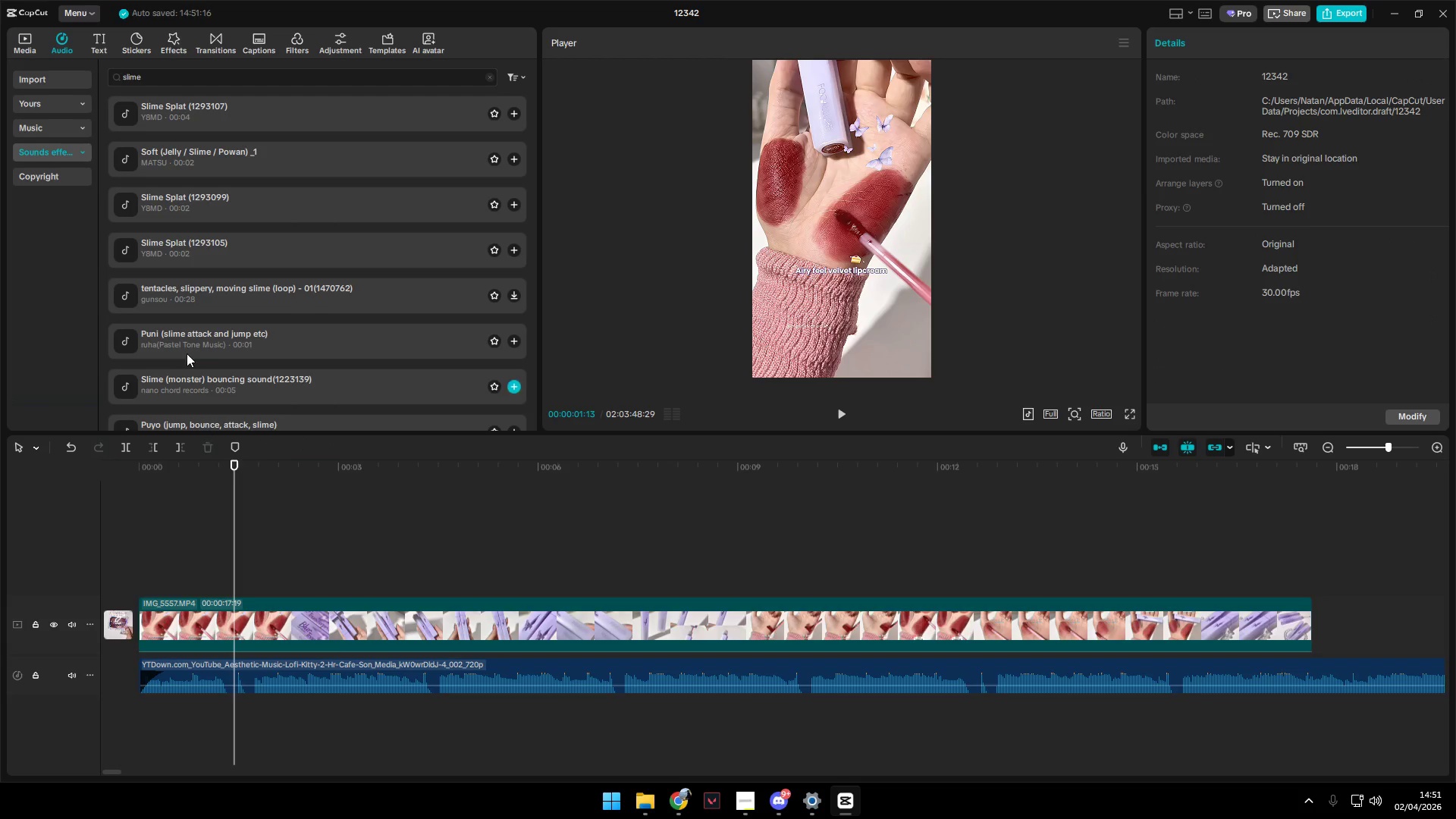 
left_click([203, 301])
 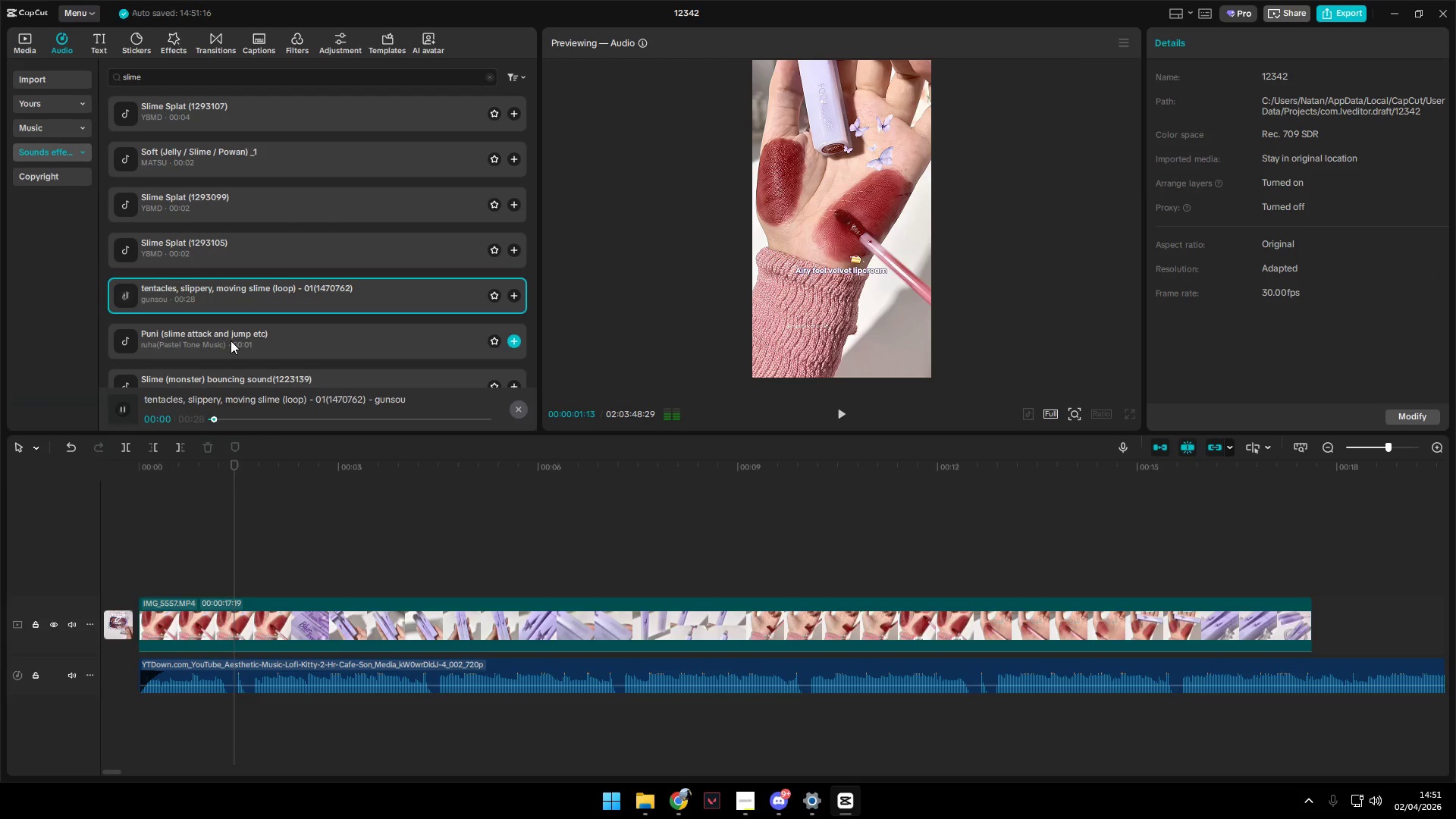 
left_click([231, 340])
 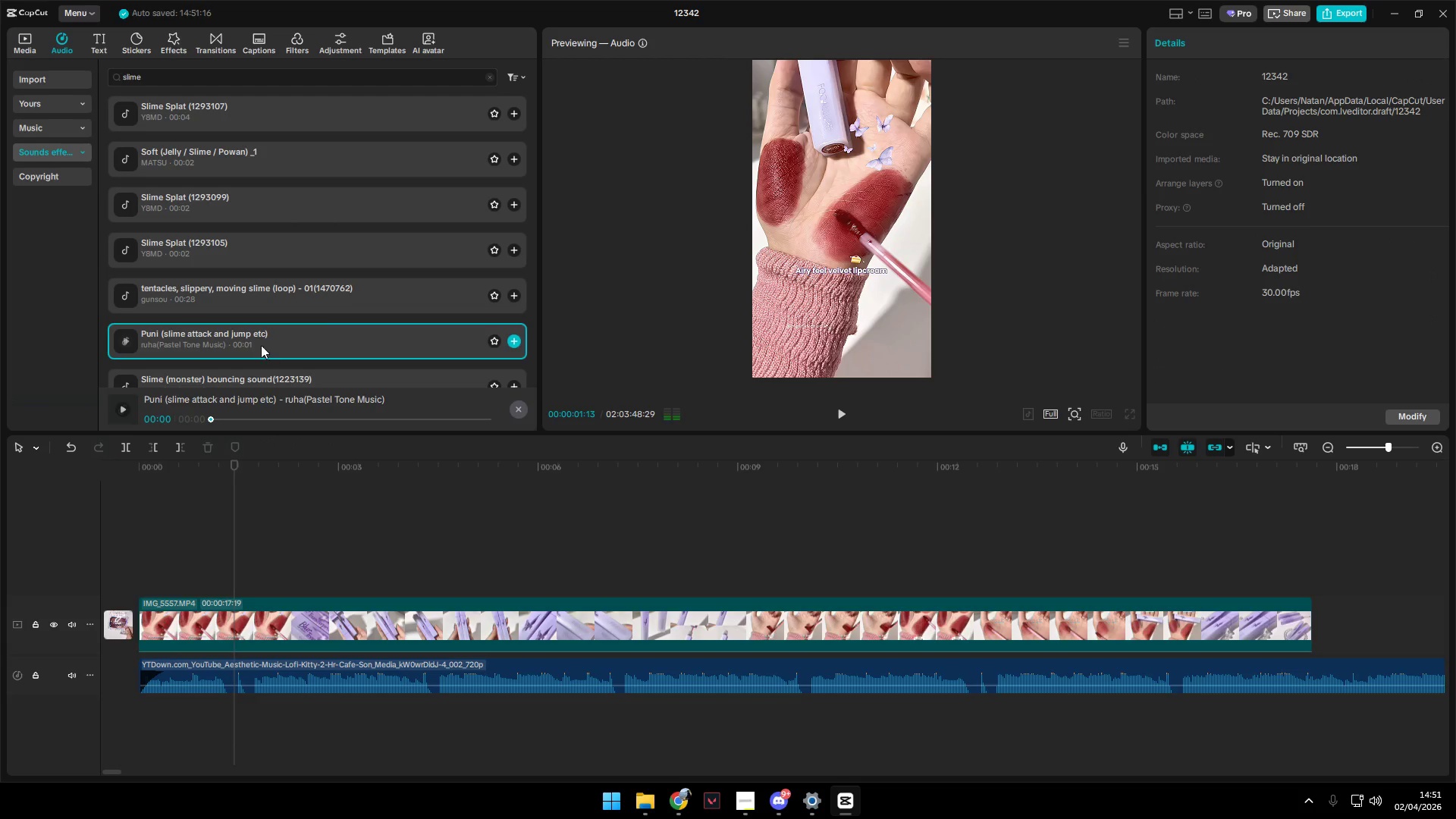 
left_click([241, 325])
 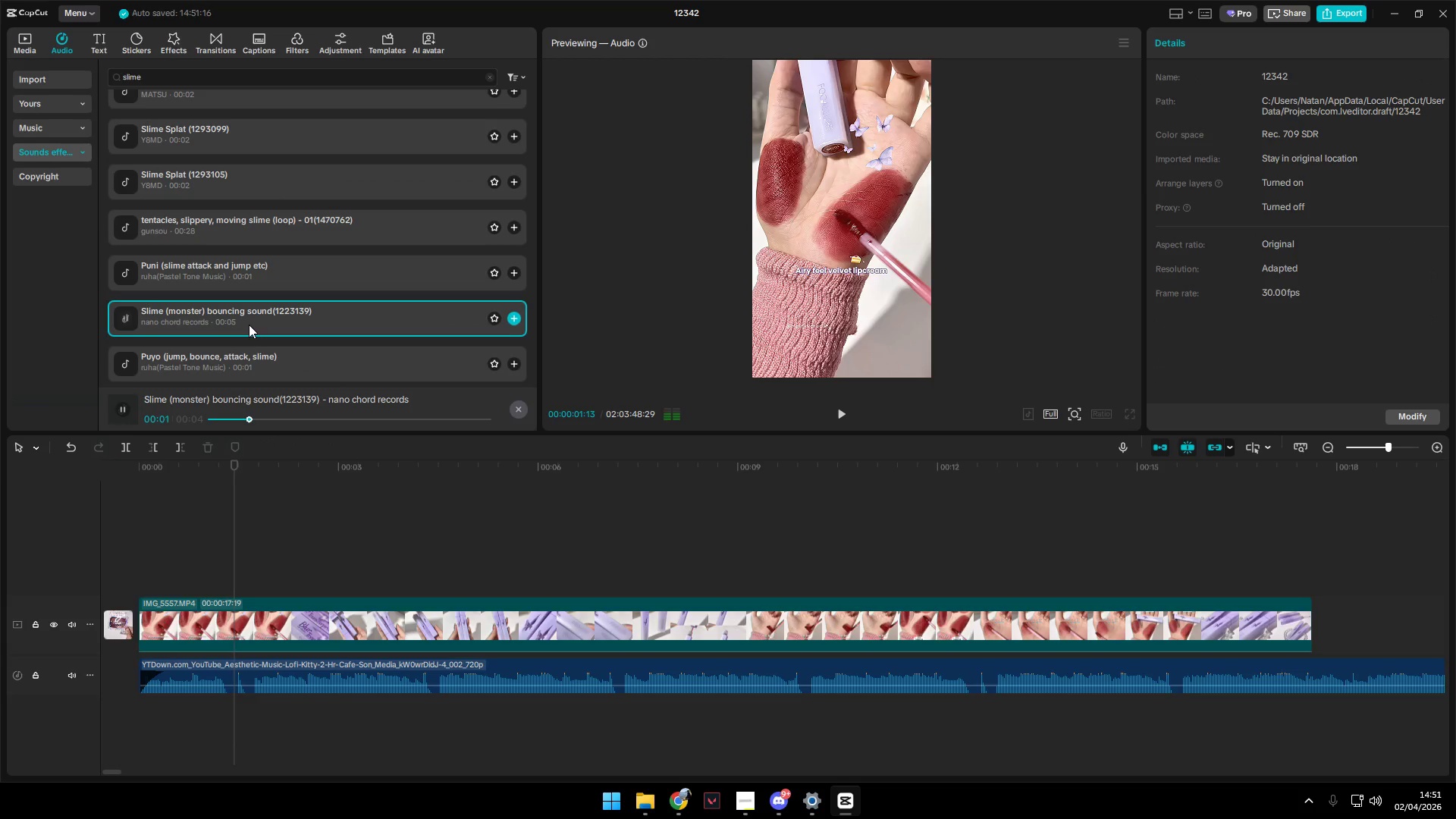 
scroll: coordinate [253, 339], scroll_direction: down, amount: 1.0
 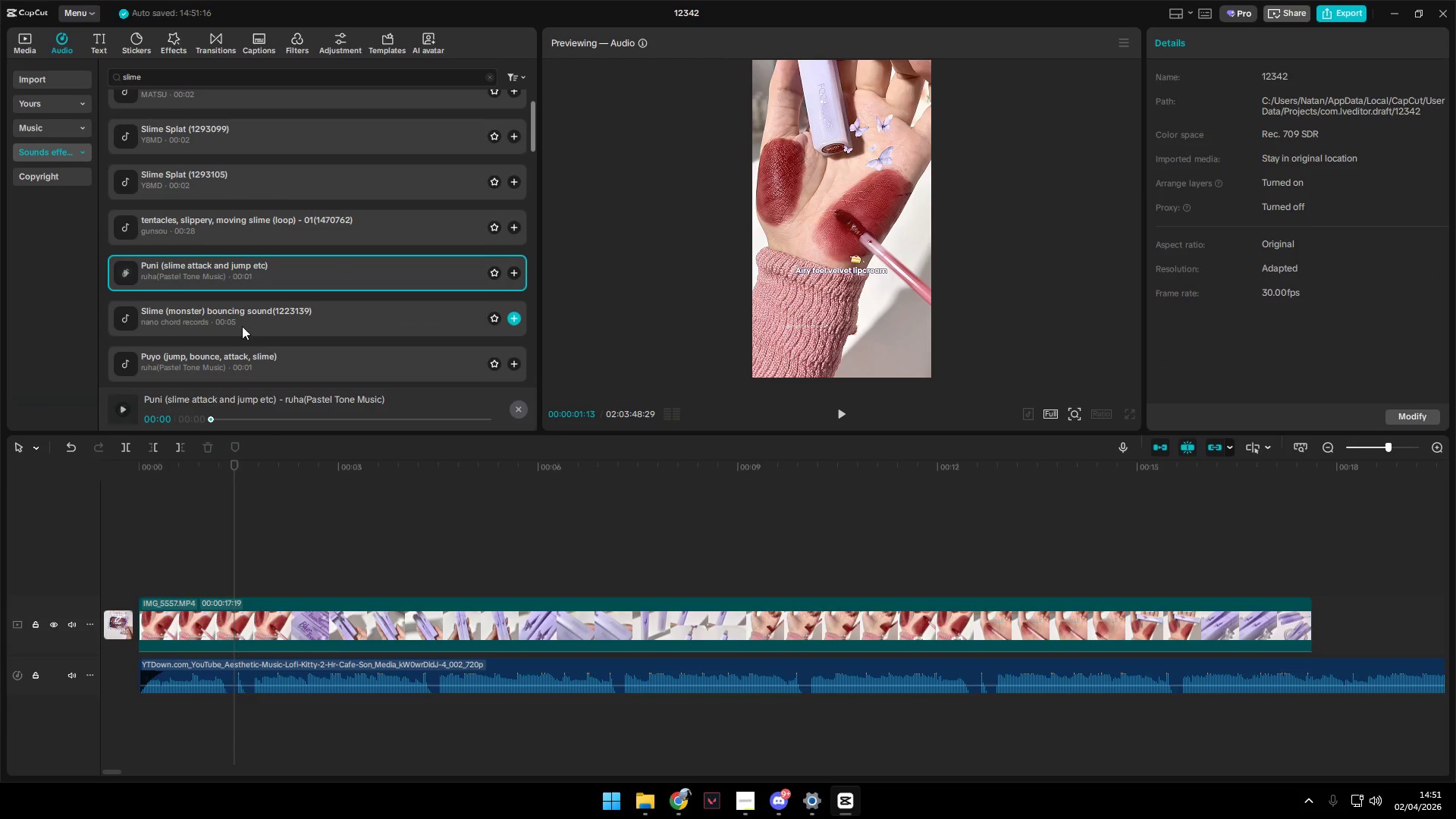 
left_click([245, 358])
 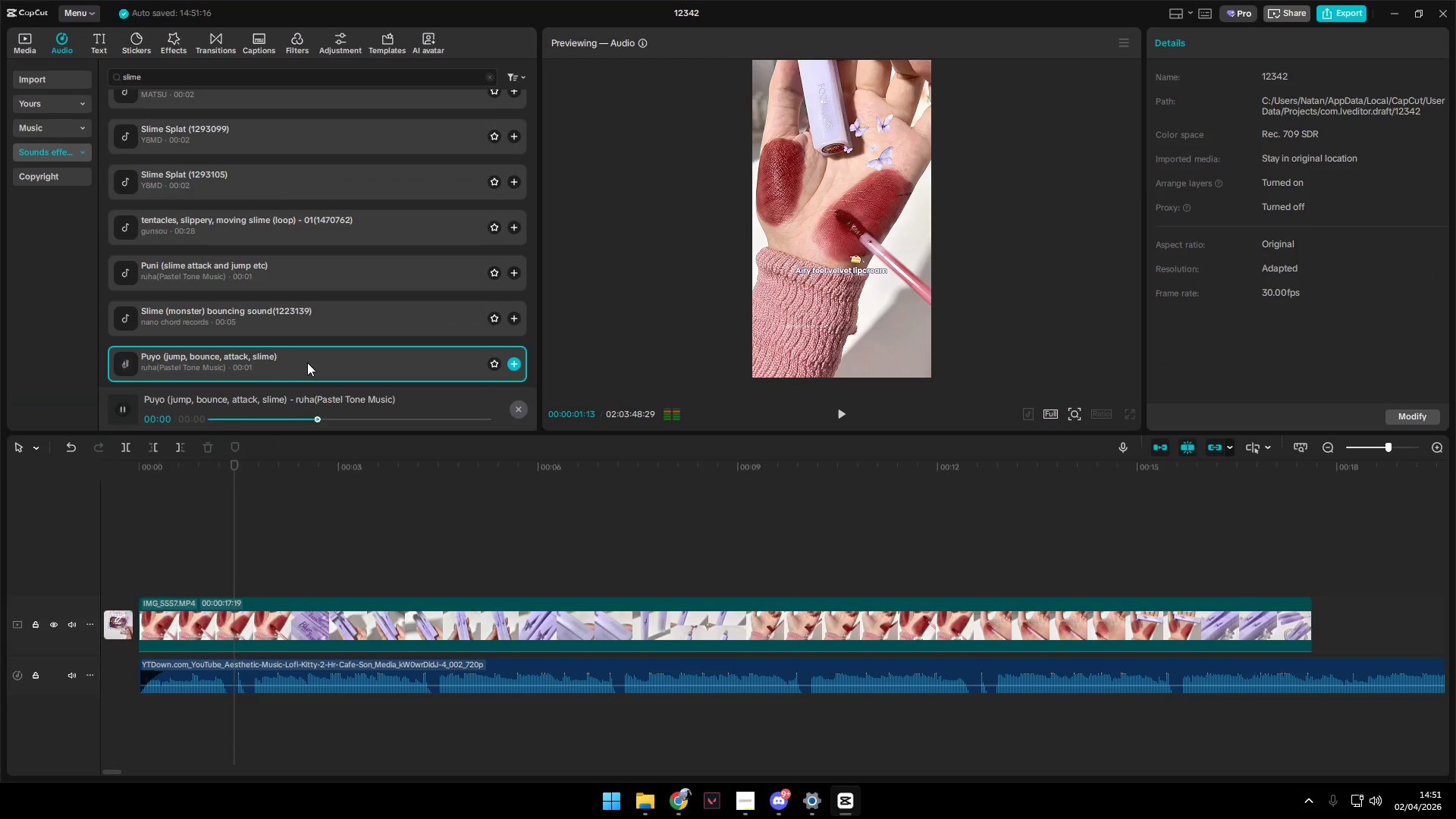 
left_click([218, 170])
 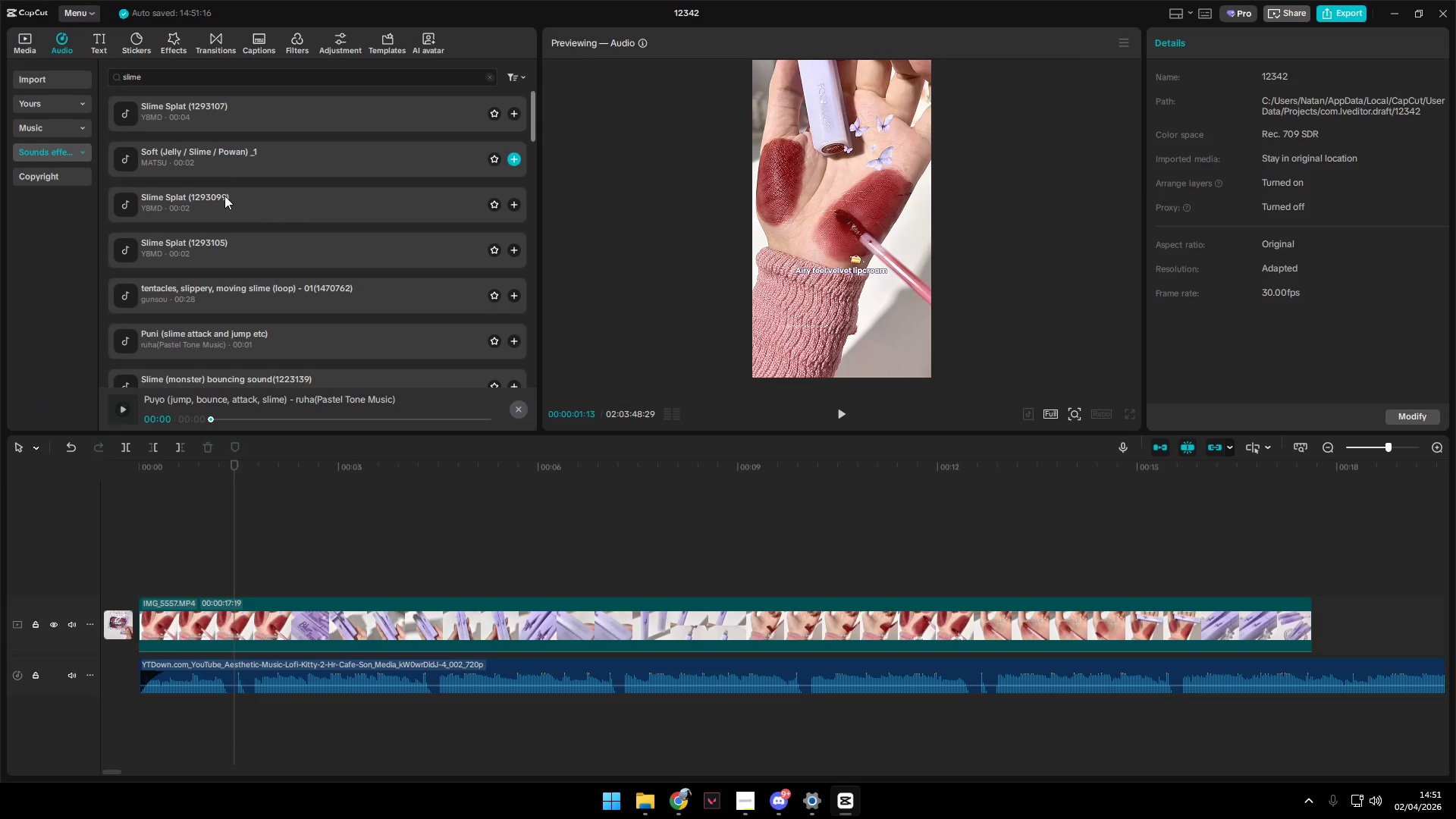 
scroll: coordinate [315, 364], scroll_direction: up, amount: 1.0
 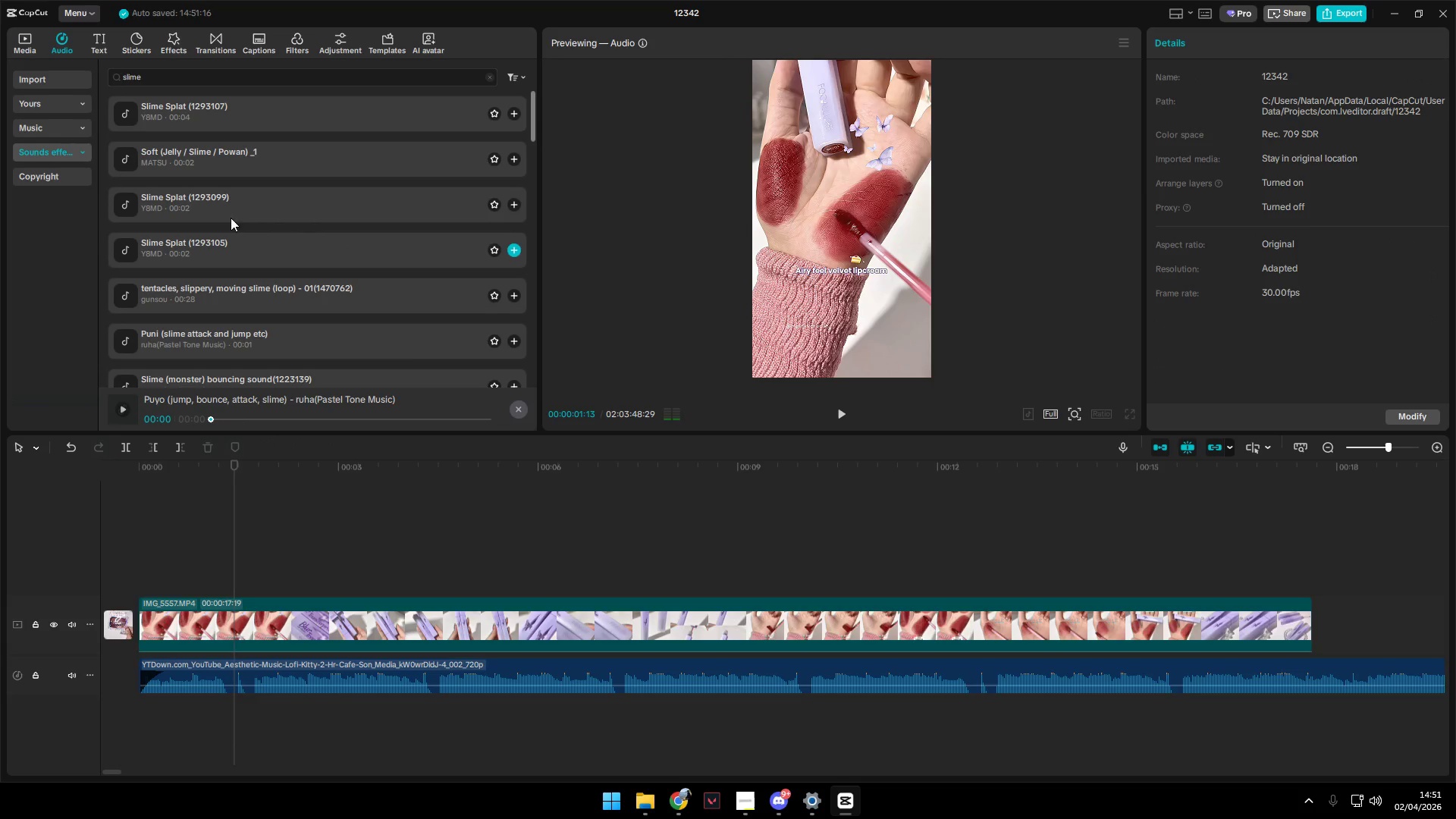 
double_click([227, 198])
 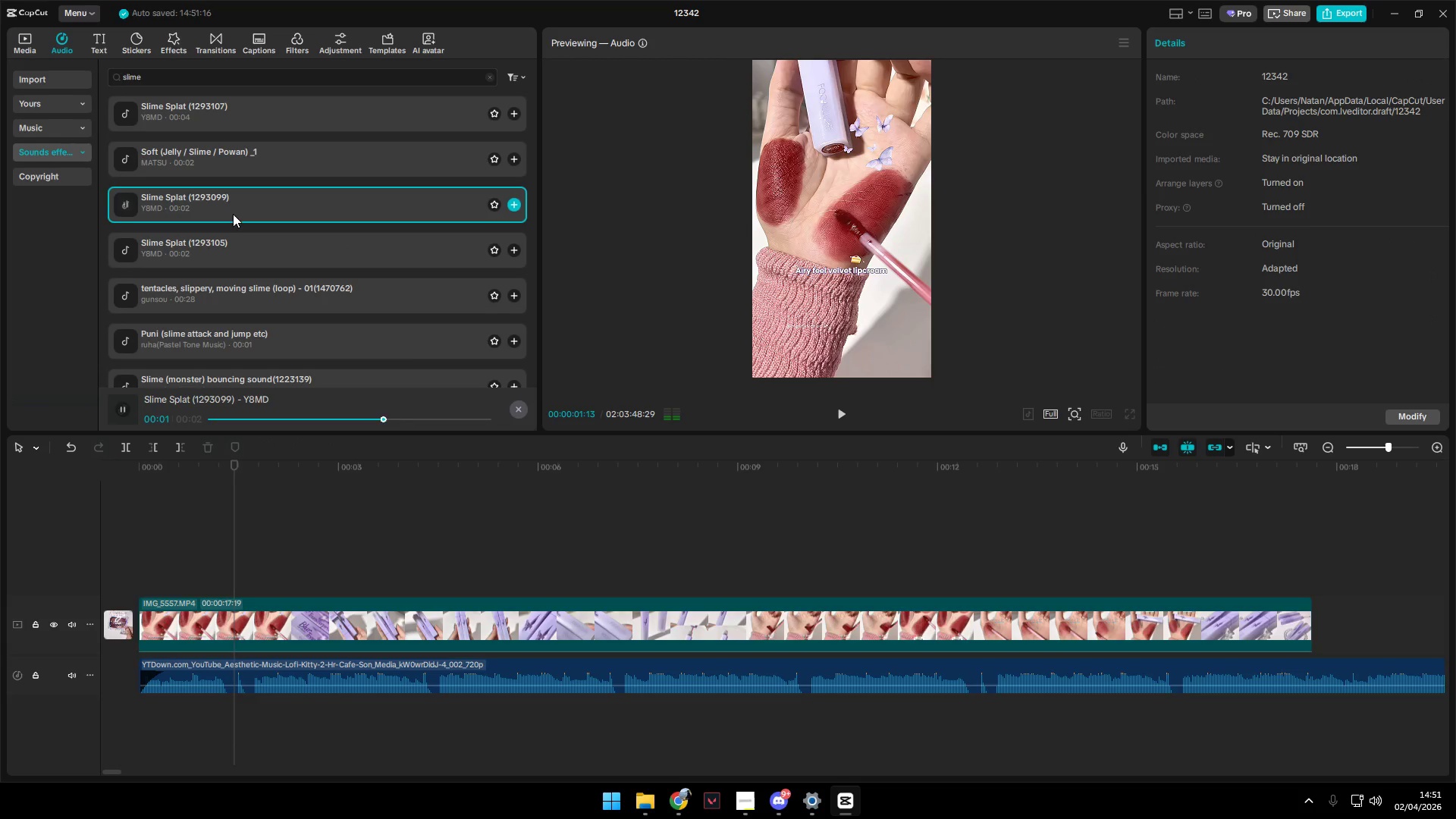 
left_click_drag(start_coordinate=[233, 198], to_coordinate=[141, 706])
 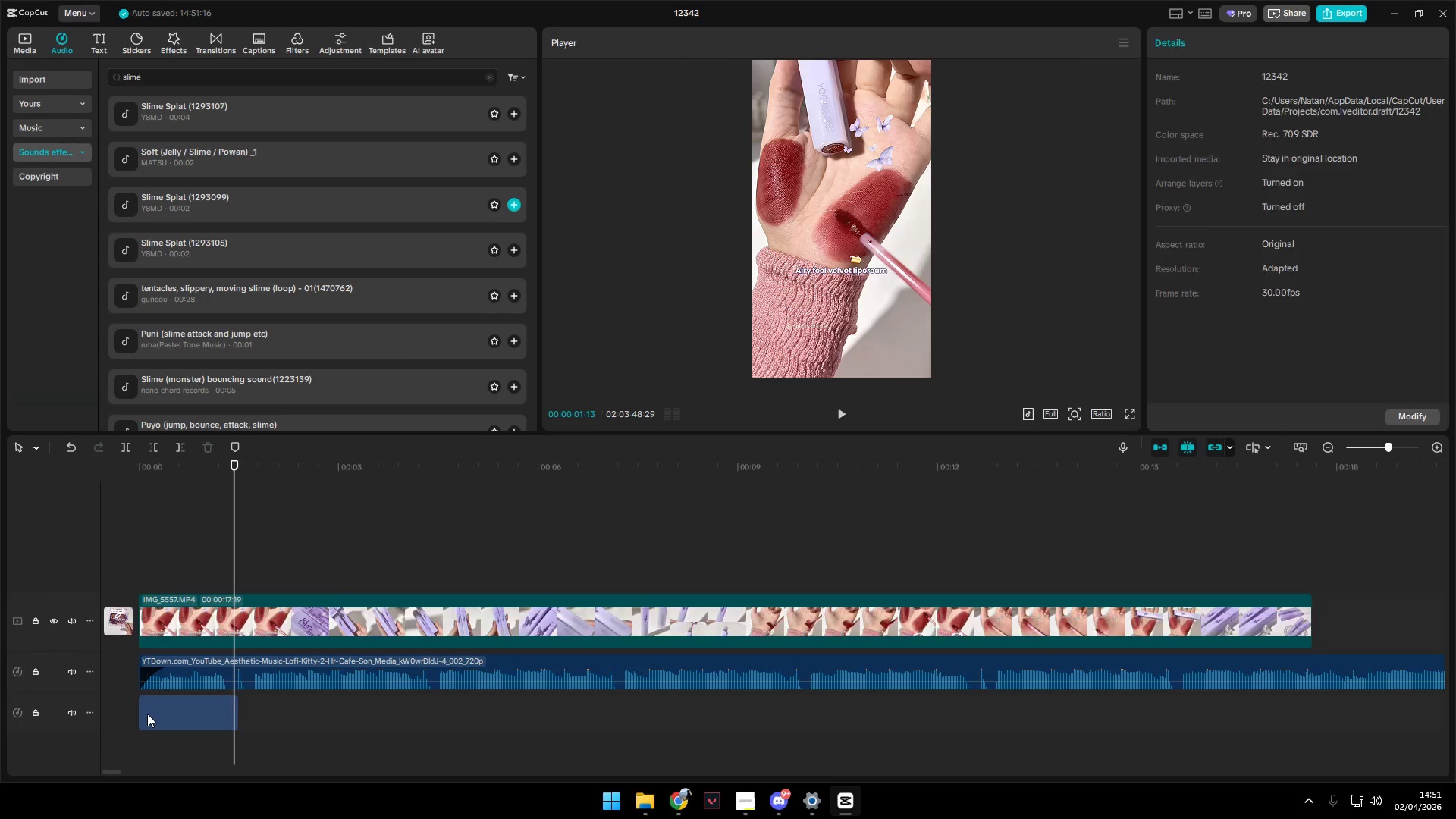 
hold_key(key=ControlLeft, duration=0.55)
scroll: coordinate [165, 722], scroll_direction: up, amount: 5.0
 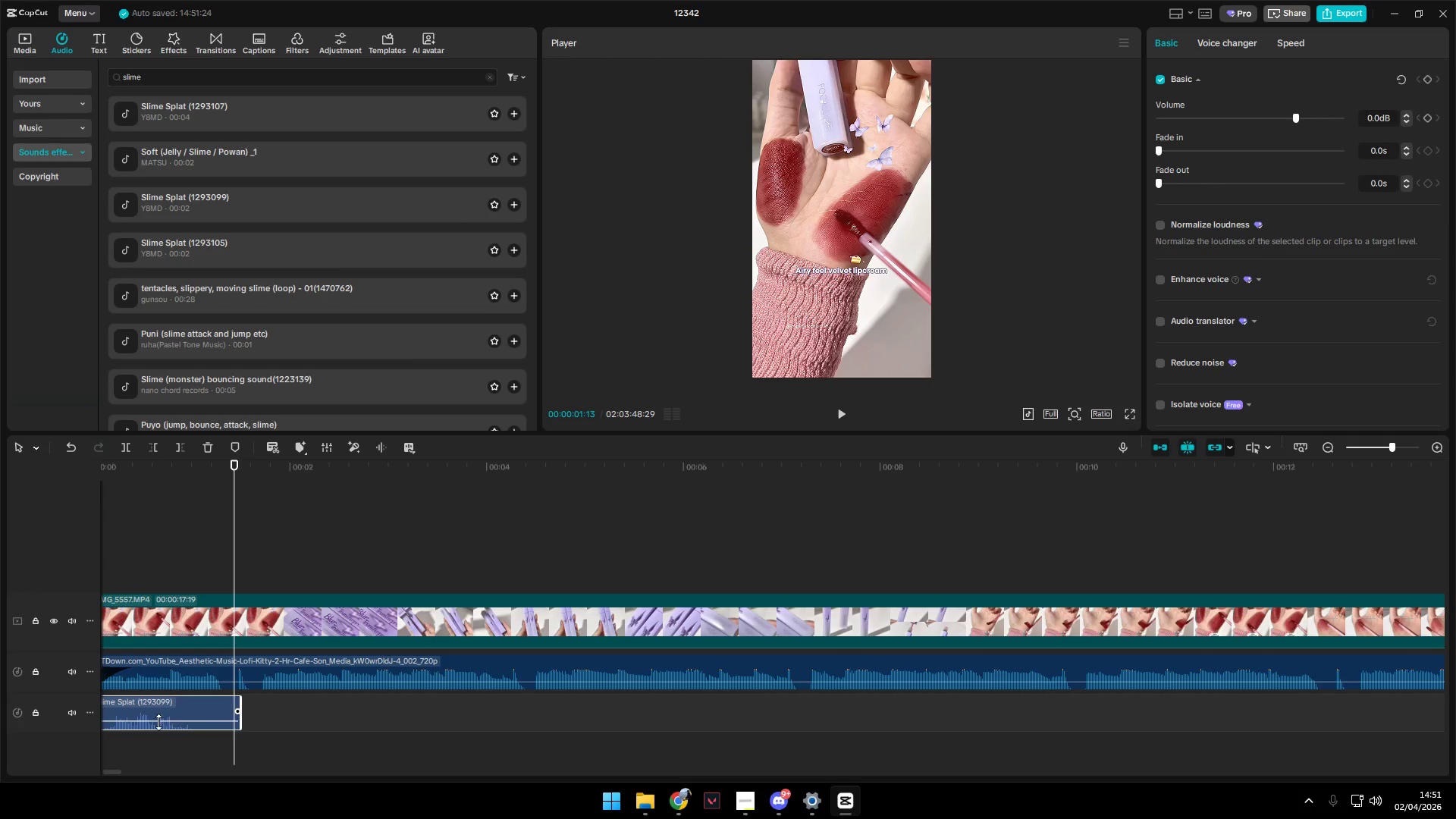 
left_click_drag(start_coordinate=[158, 722], to_coordinate=[158, 726])
 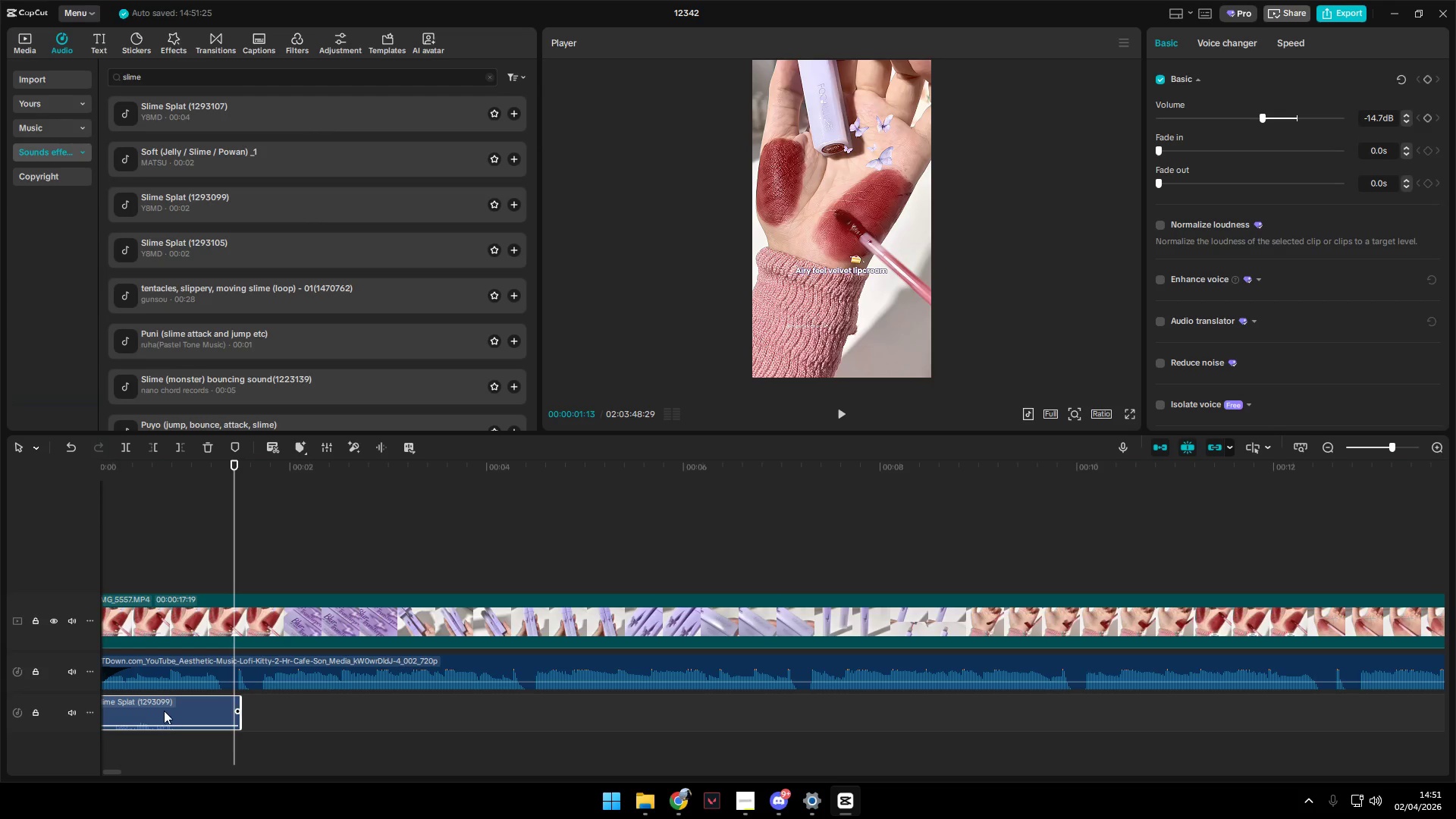 
left_click_drag(start_coordinate=[165, 707], to_coordinate=[145, 706])
 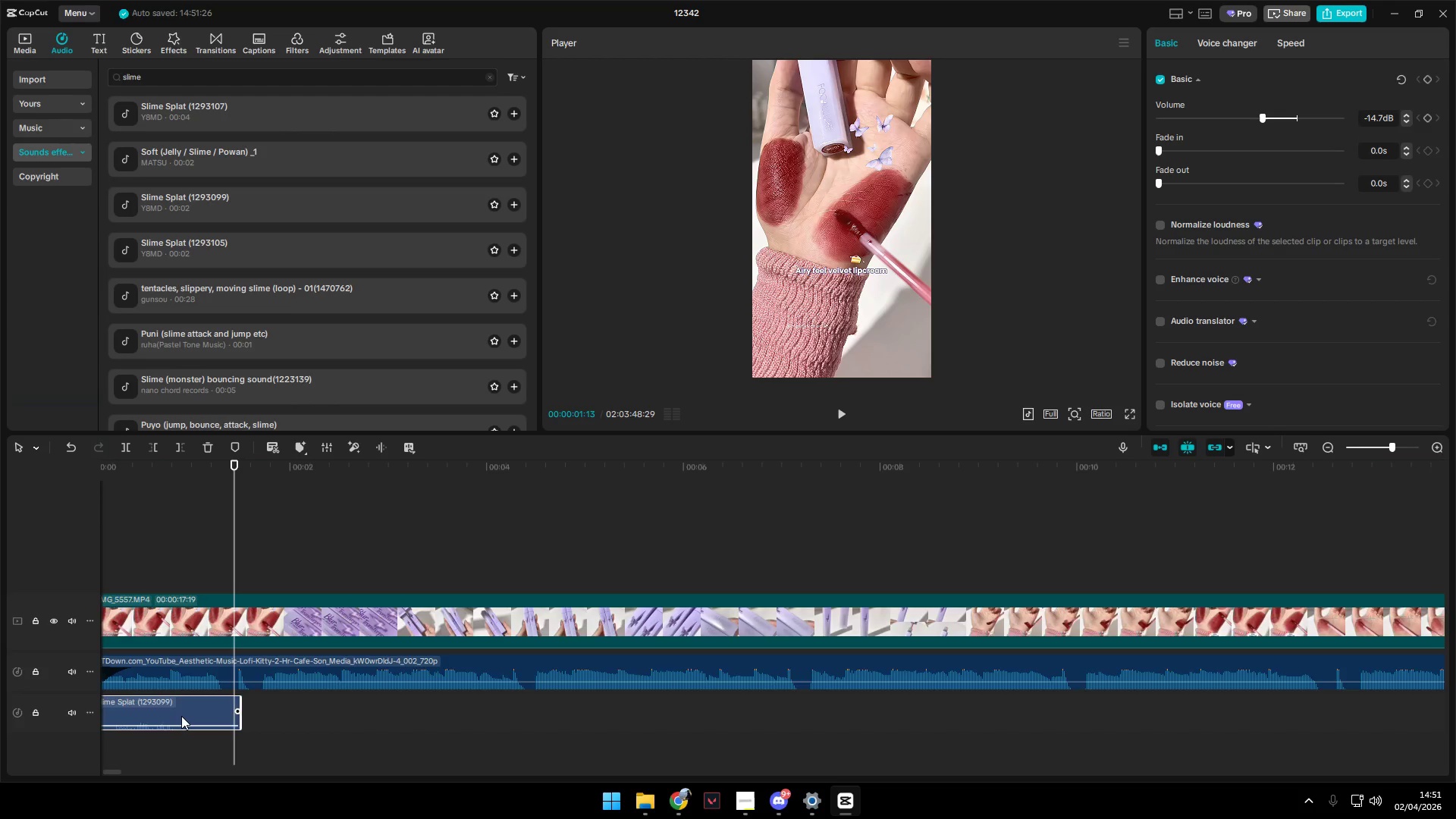 
hold_key(key=ControlLeft, duration=0.59)
left_click([154, 532])
 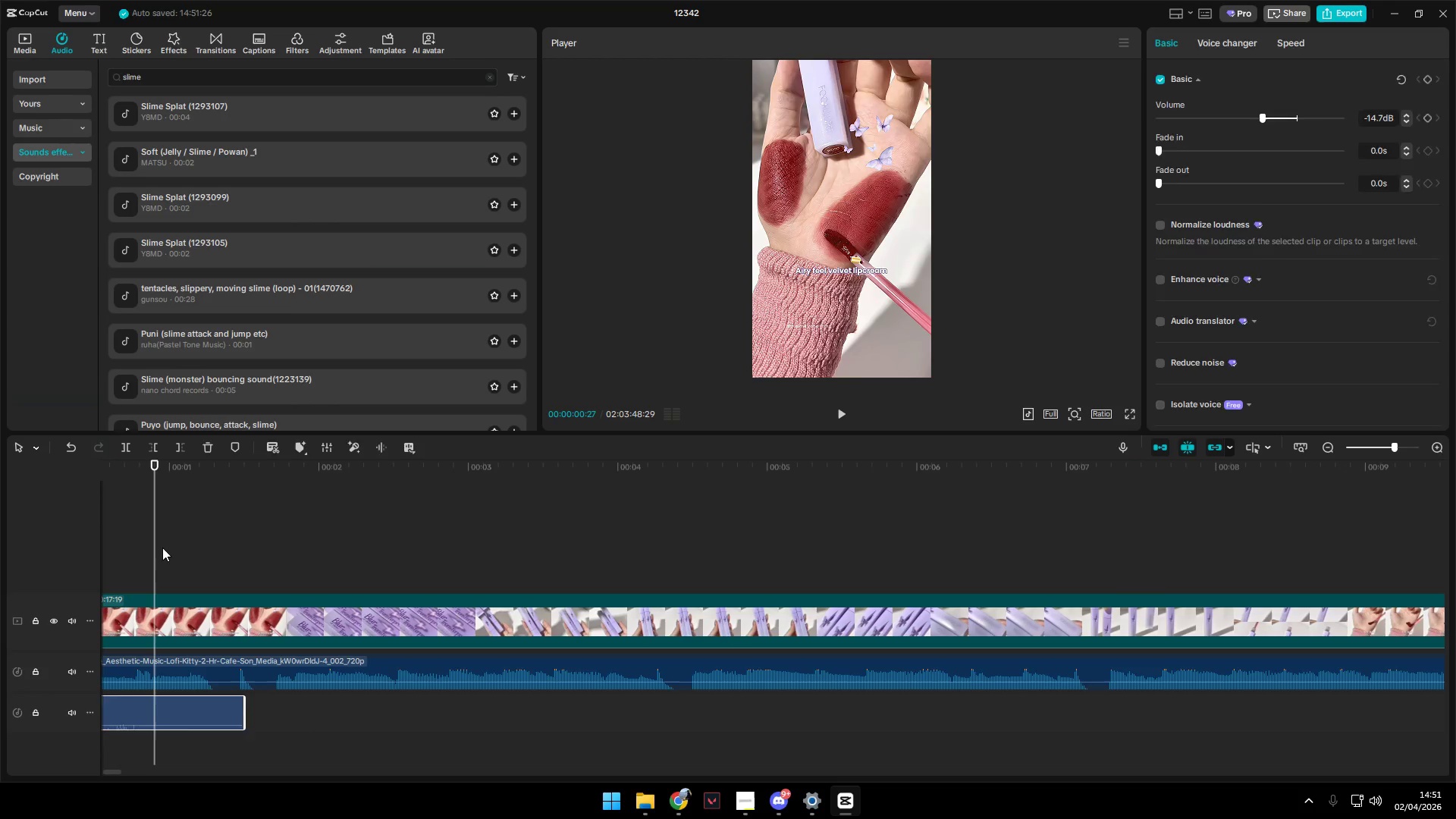 
scroll: coordinate [181, 716], scroll_direction: up, amount: 5.0
 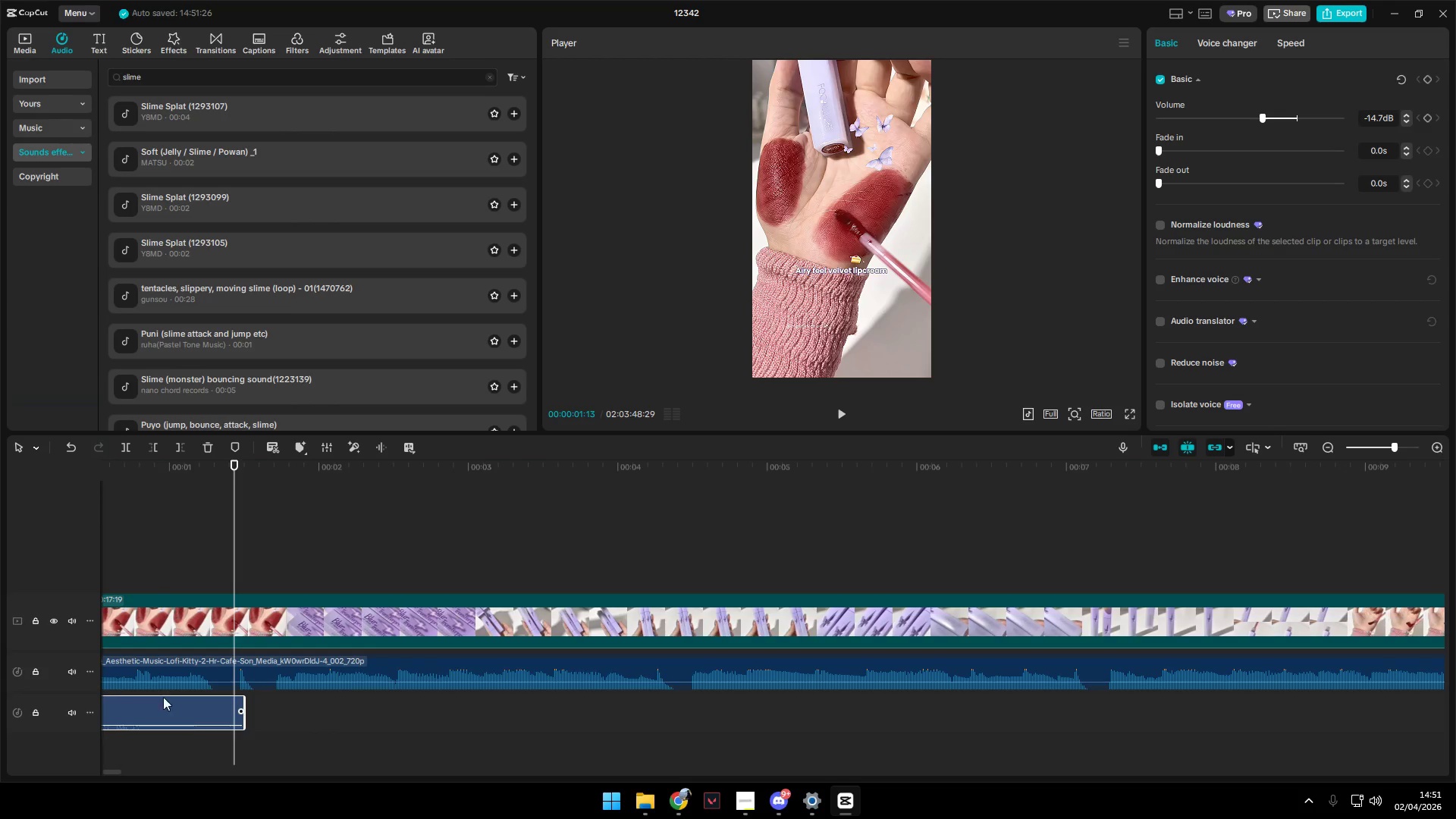 
left_click_drag(start_coordinate=[162, 548], to_coordinate=[0, 563])
 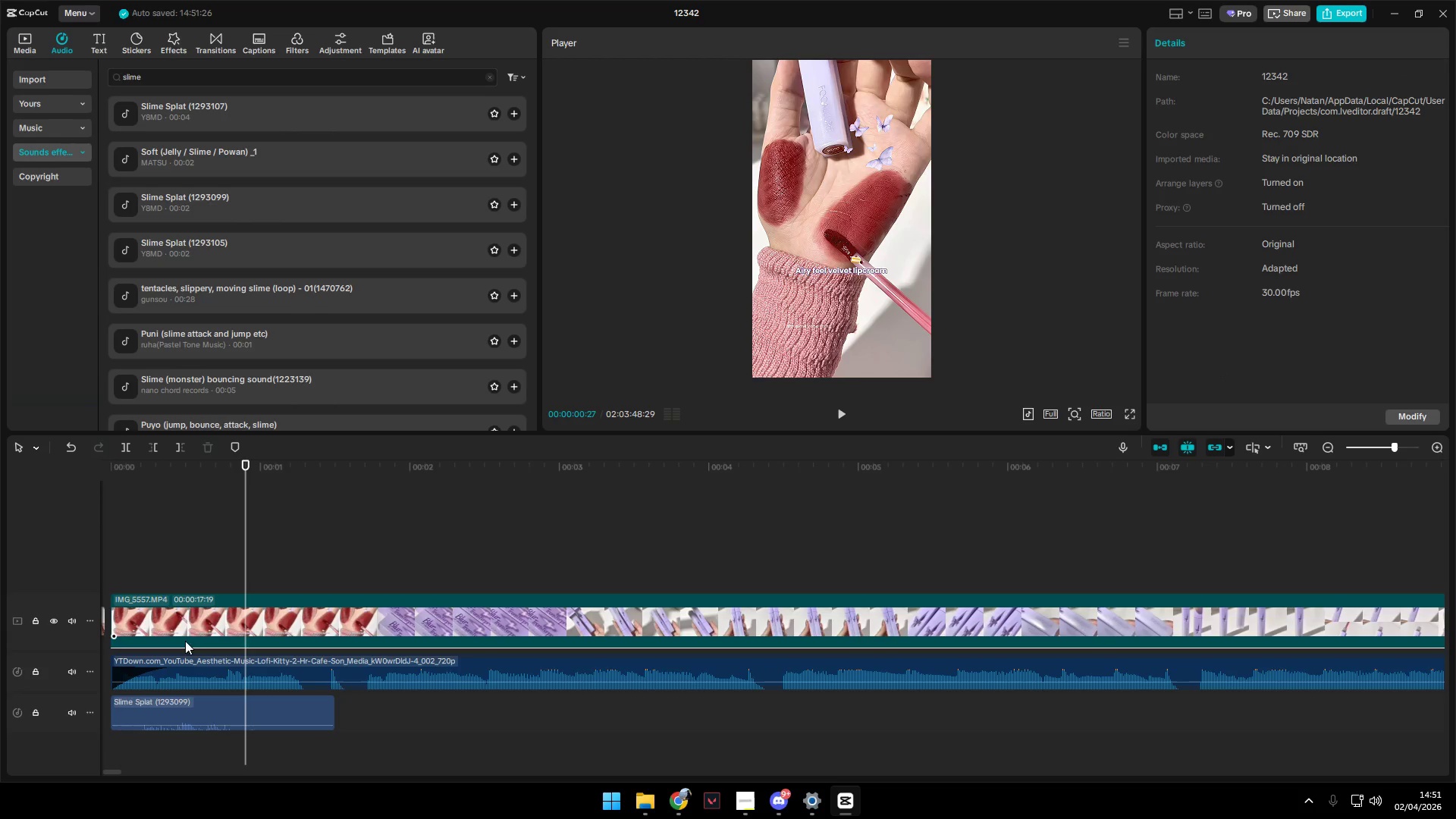 
left_click_drag(start_coordinate=[177, 528], to_coordinate=[55, 522])
 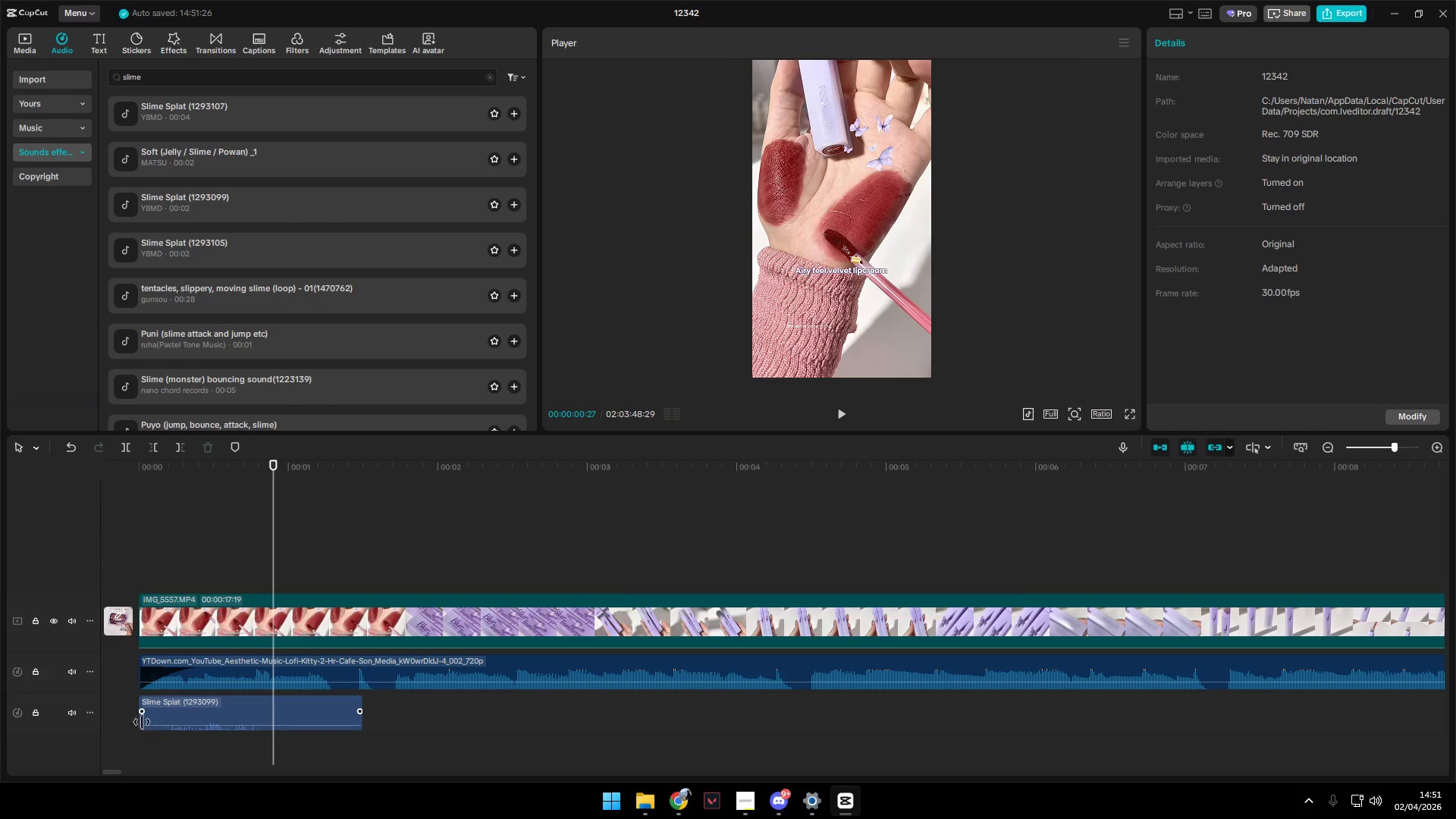 
left_click_drag(start_coordinate=[140, 721], to_coordinate=[164, 720])
 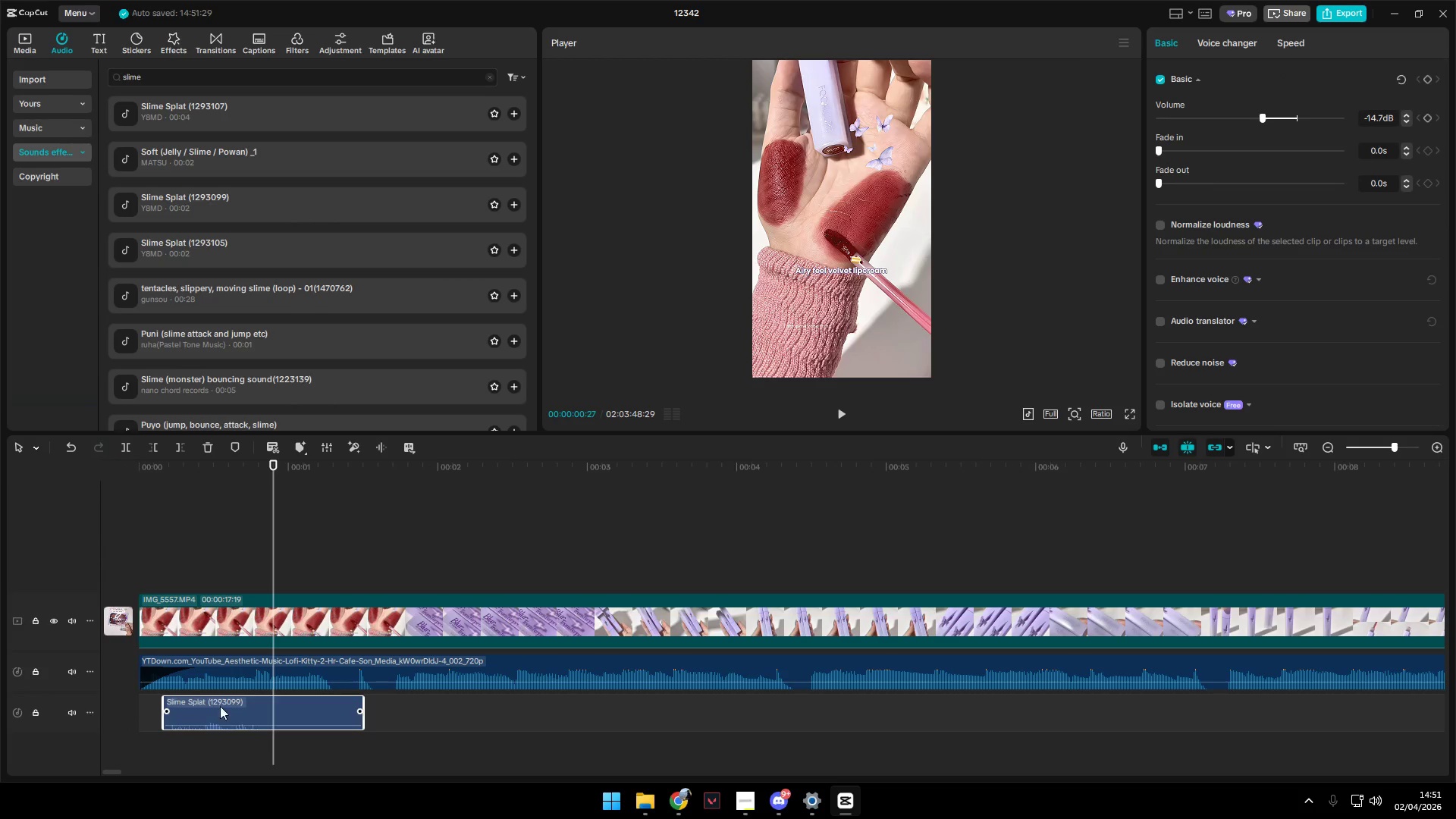 
left_click_drag(start_coordinate=[220, 706], to_coordinate=[190, 706])
 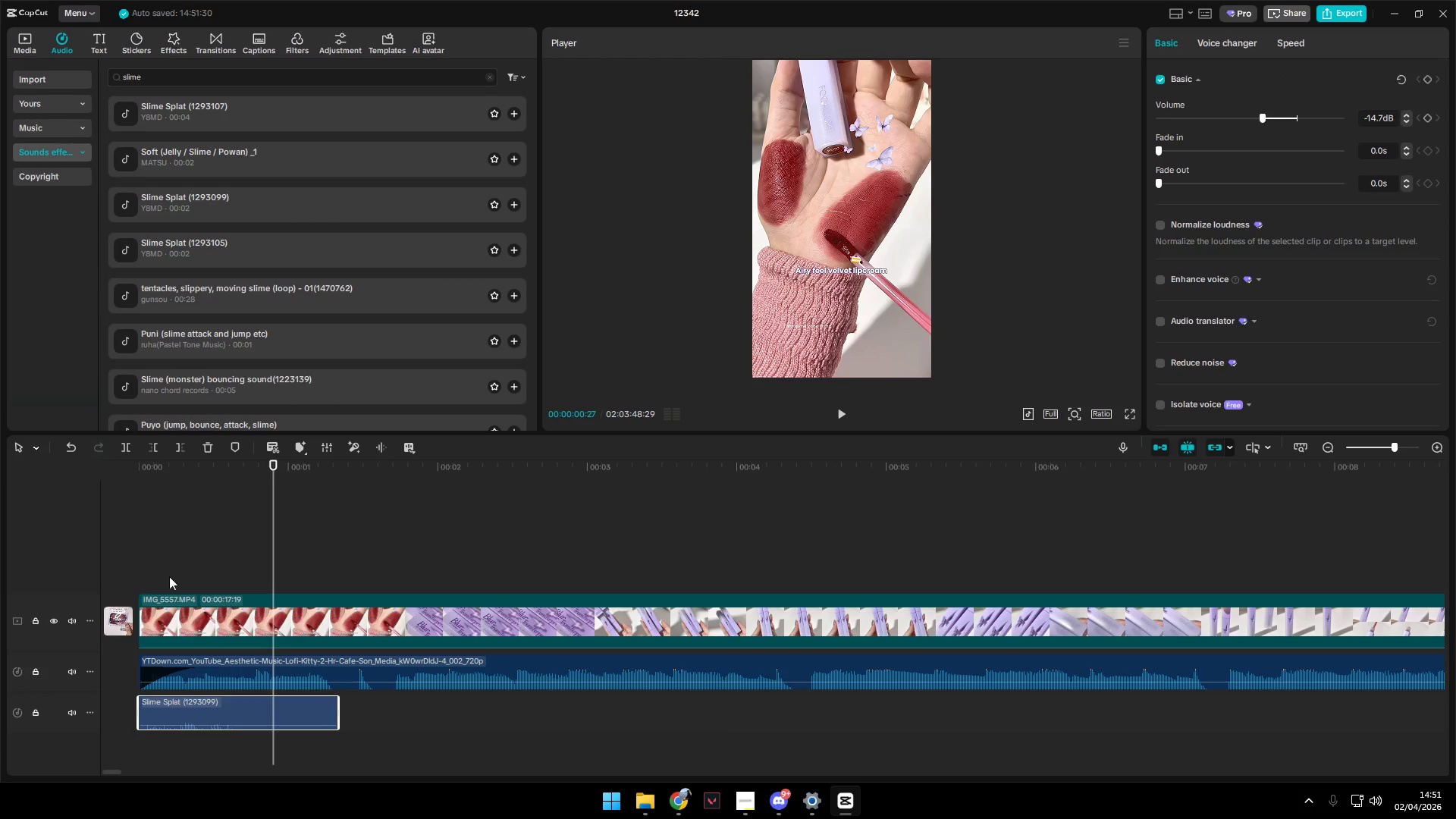 
left_click([155, 551])
 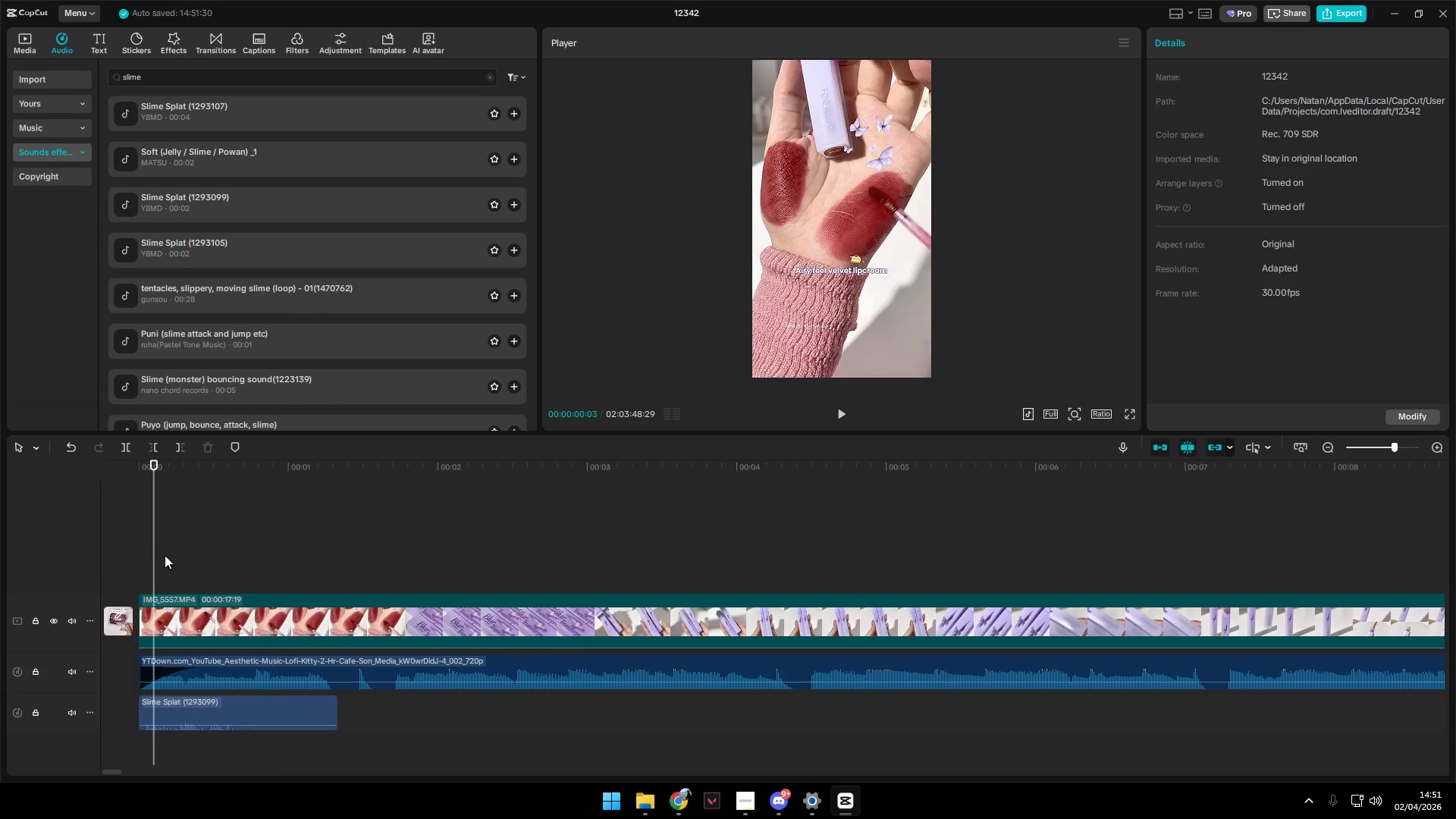 
left_click_drag(start_coordinate=[165, 555], to_coordinate=[138, 557])
 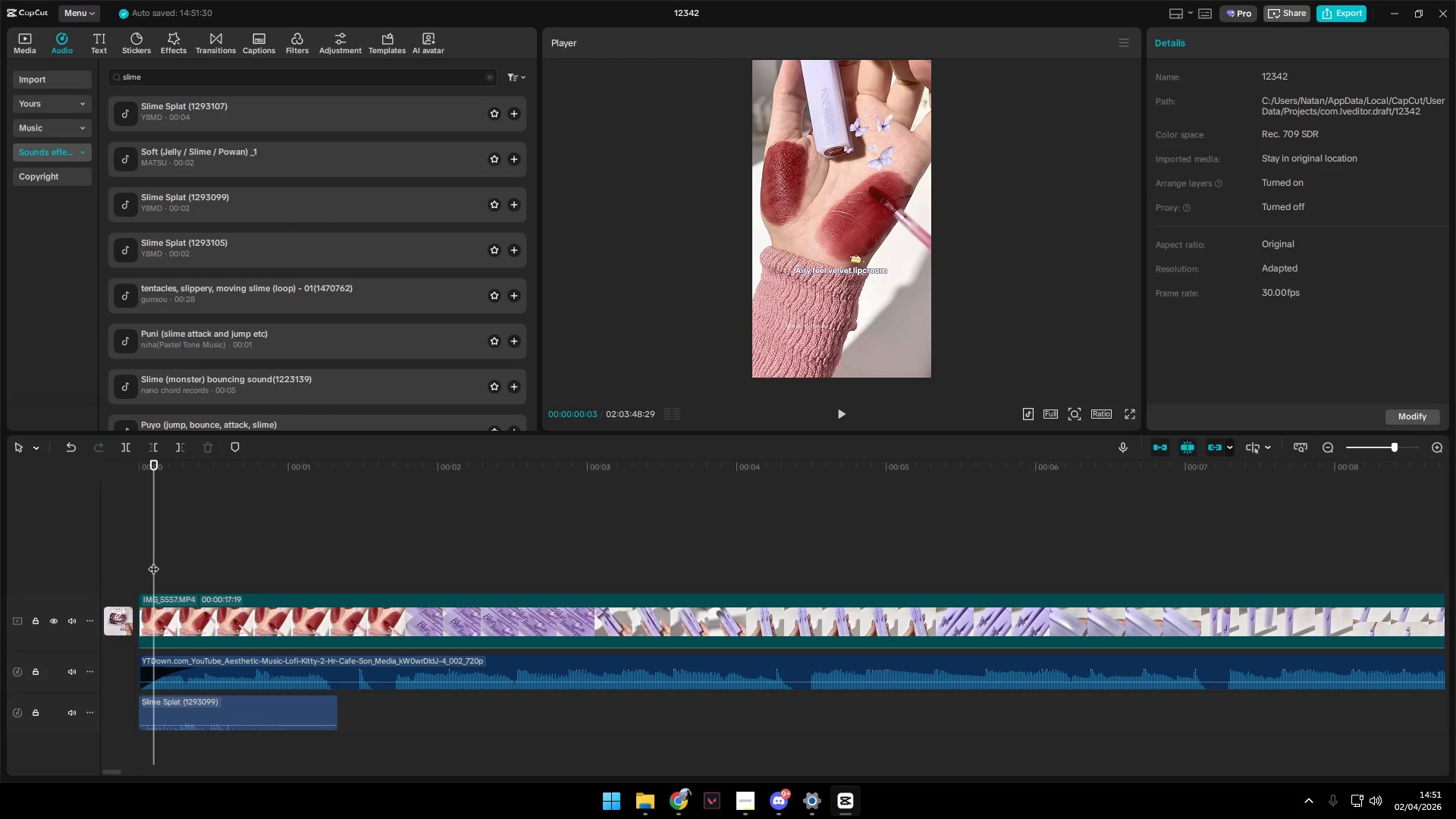 
left_click_drag(start_coordinate=[153, 561], to_coordinate=[134, 561])
 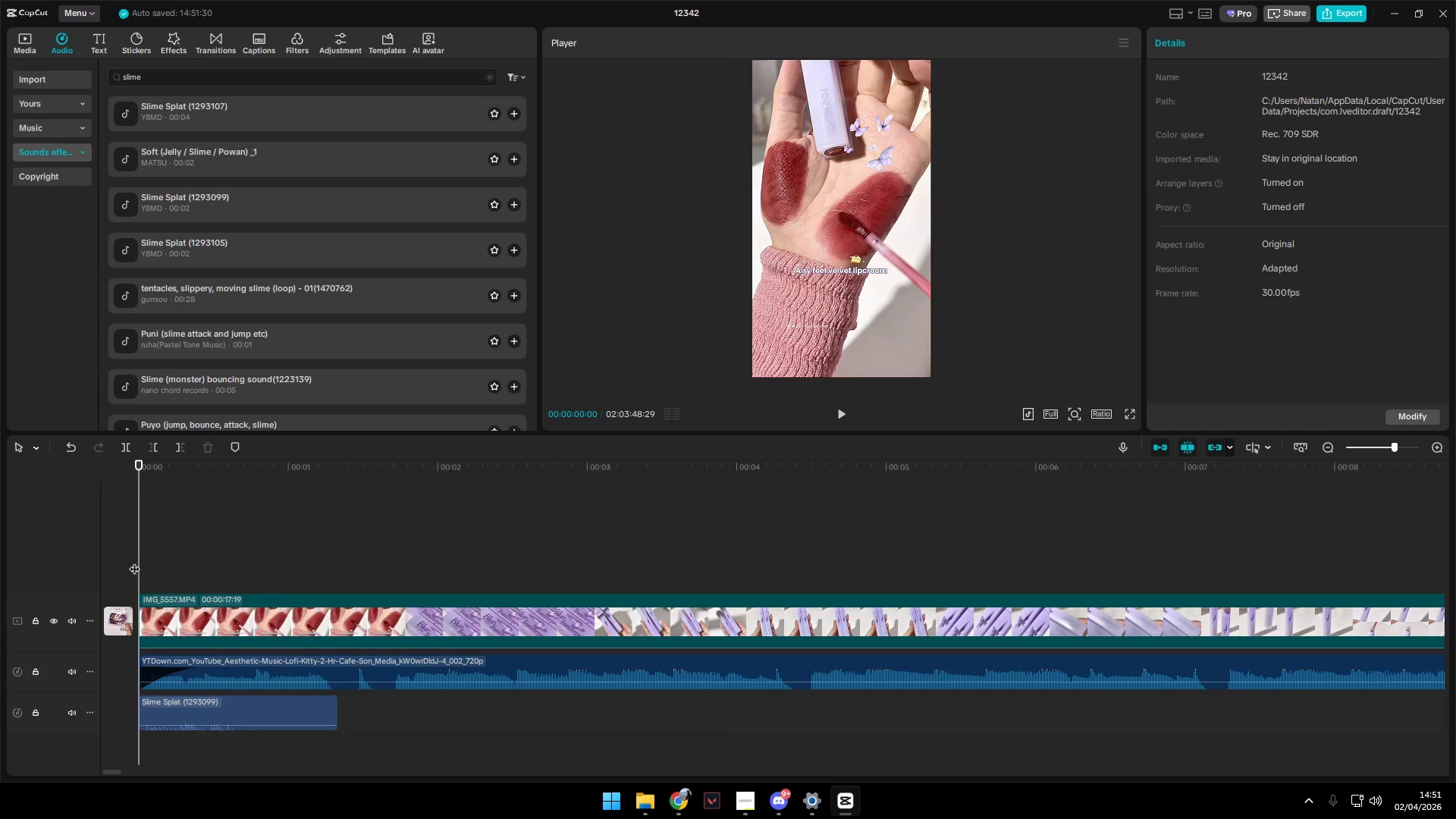 
key(Space)
 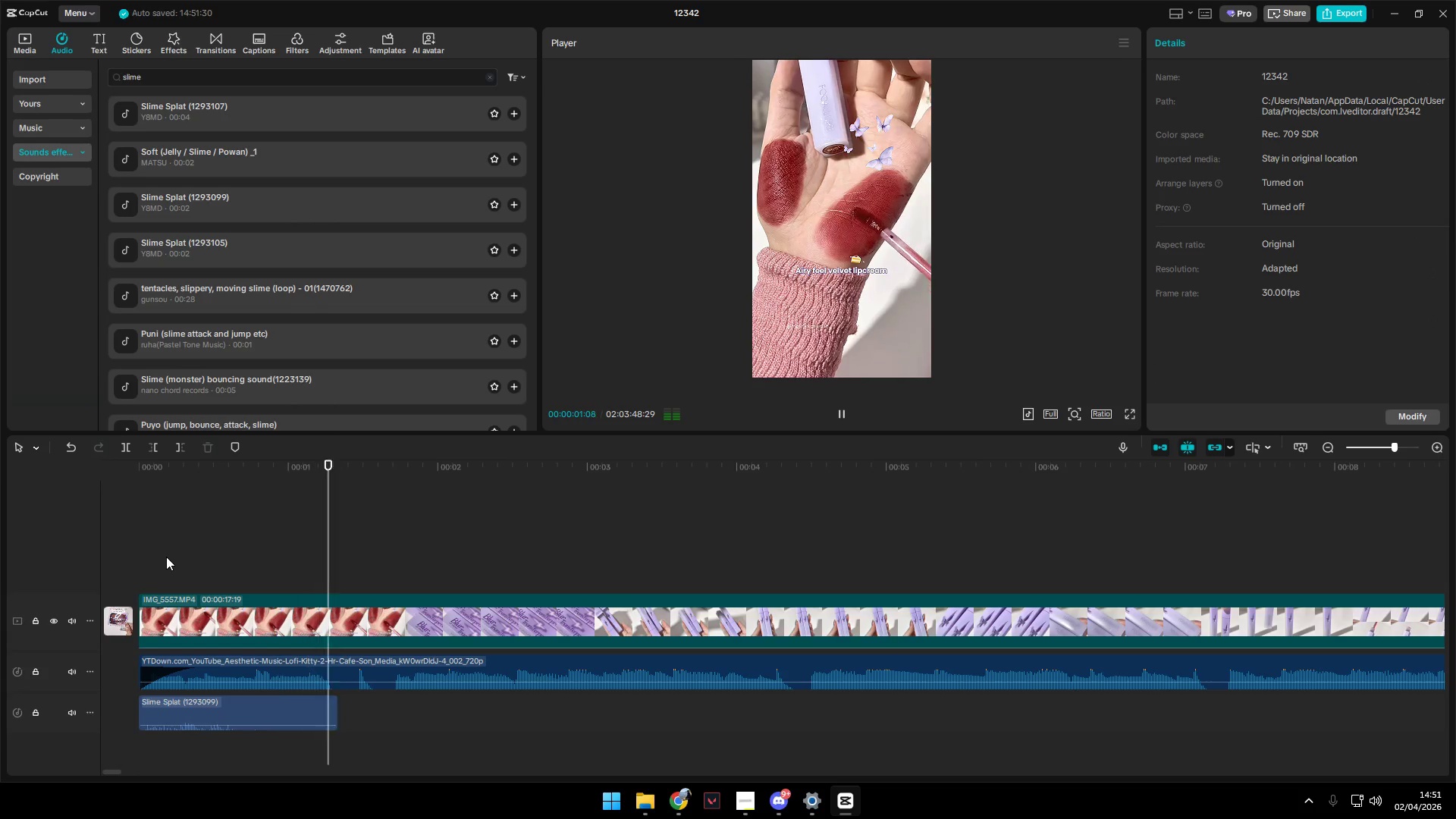 
key(Space)
 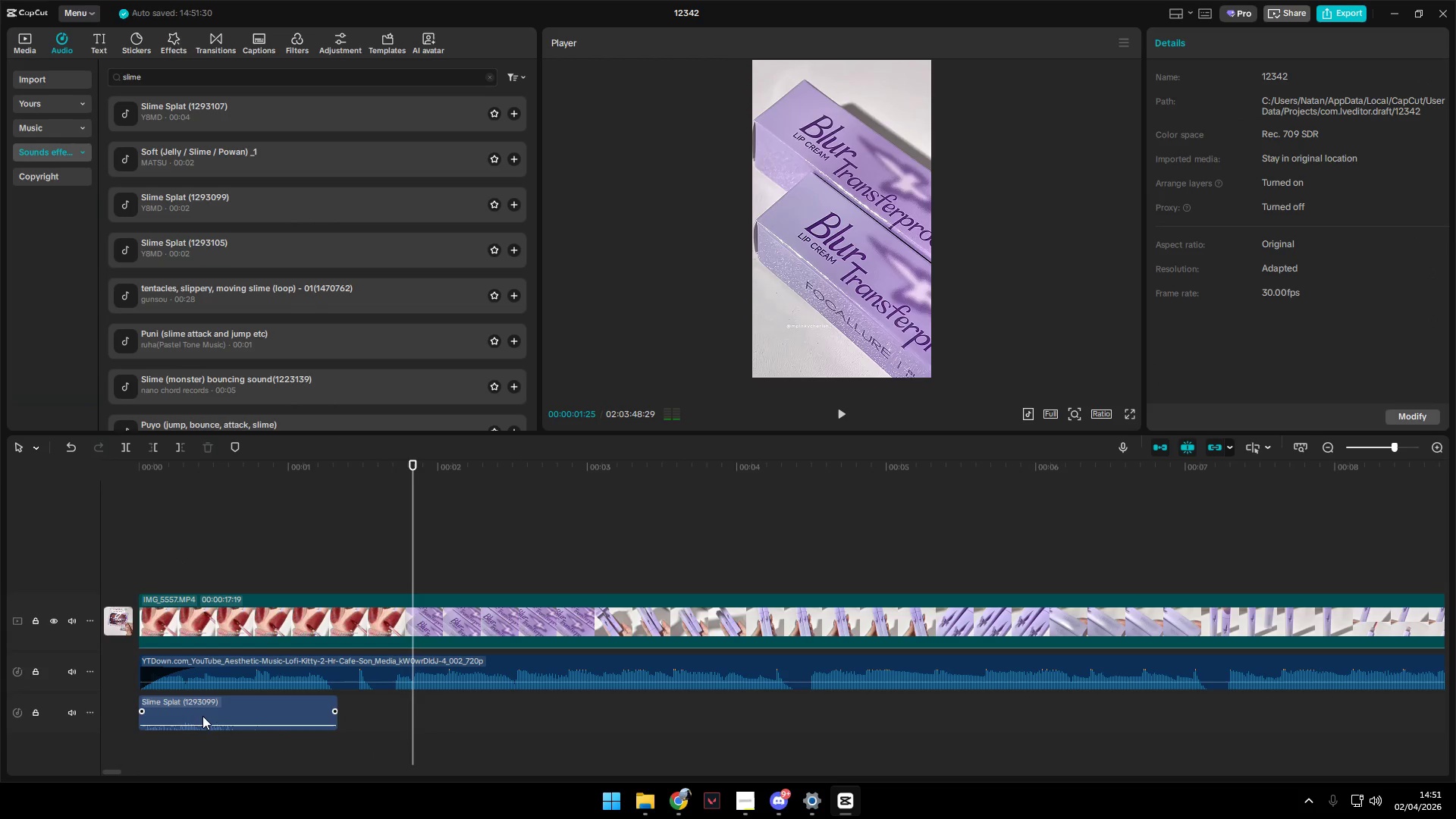 
left_click([205, 703])
 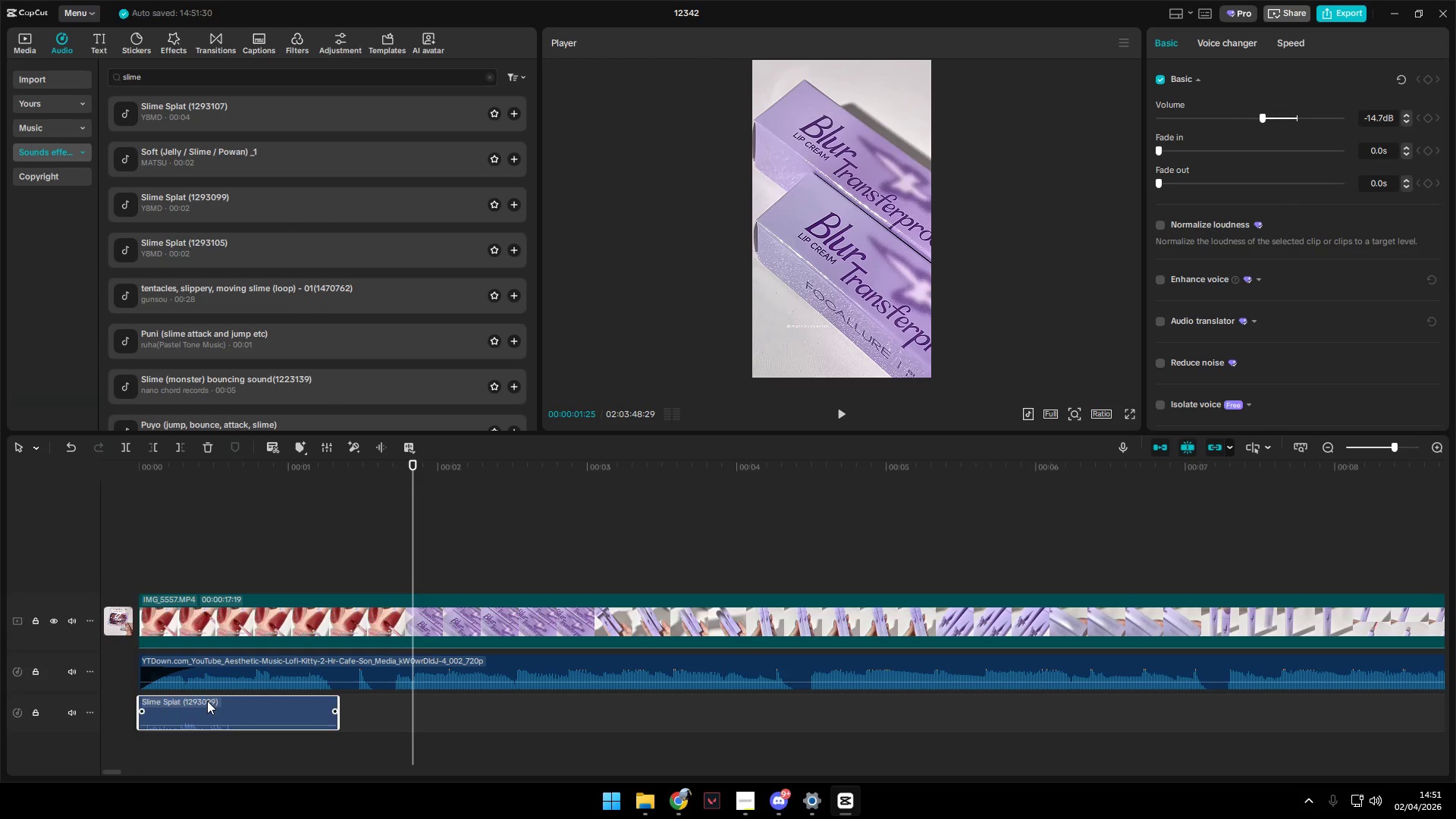 
key(Backspace)
type(brush)
 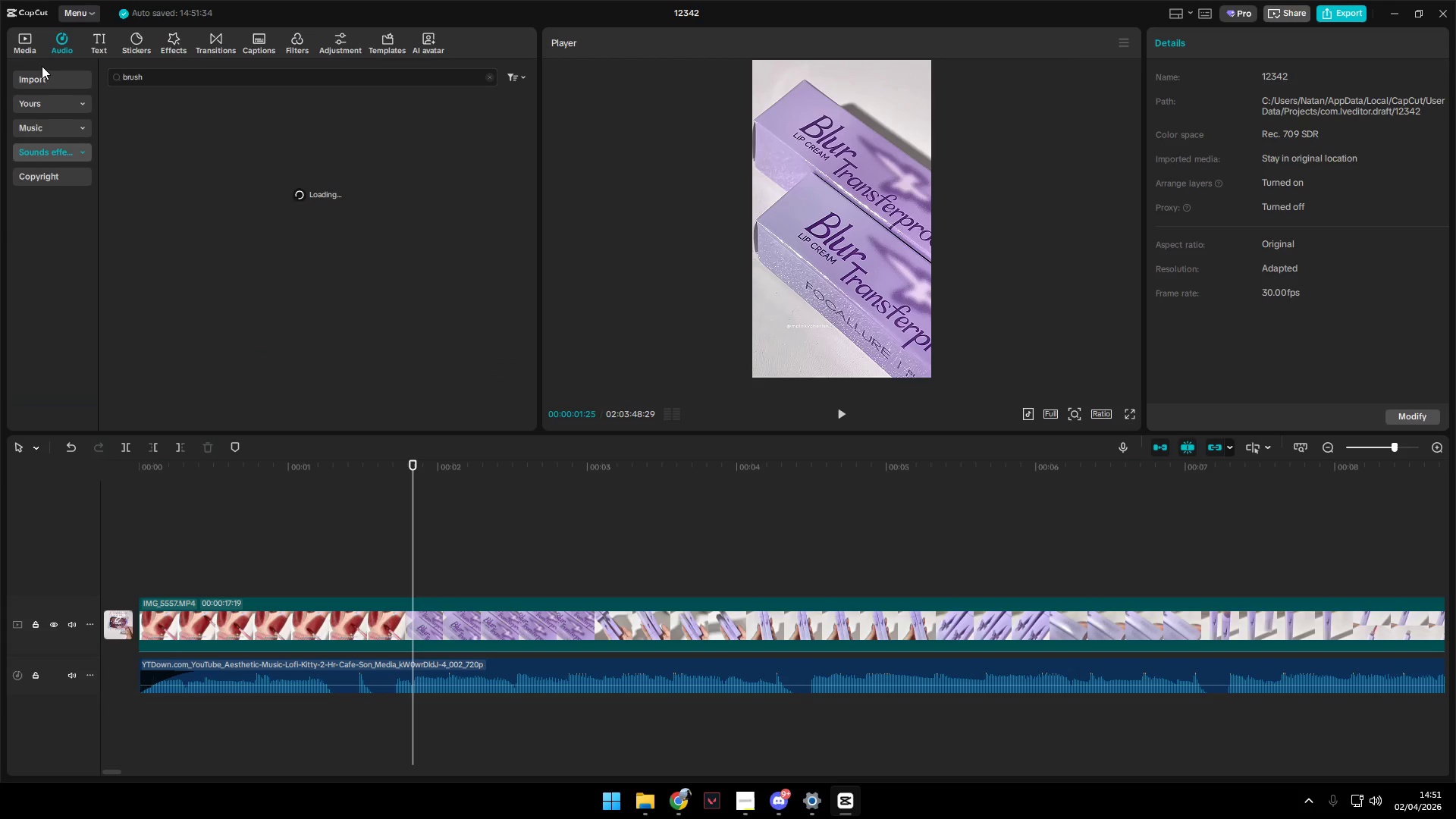 
left_click_drag(start_coordinate=[158, 70], to_coordinate=[43, 68])
 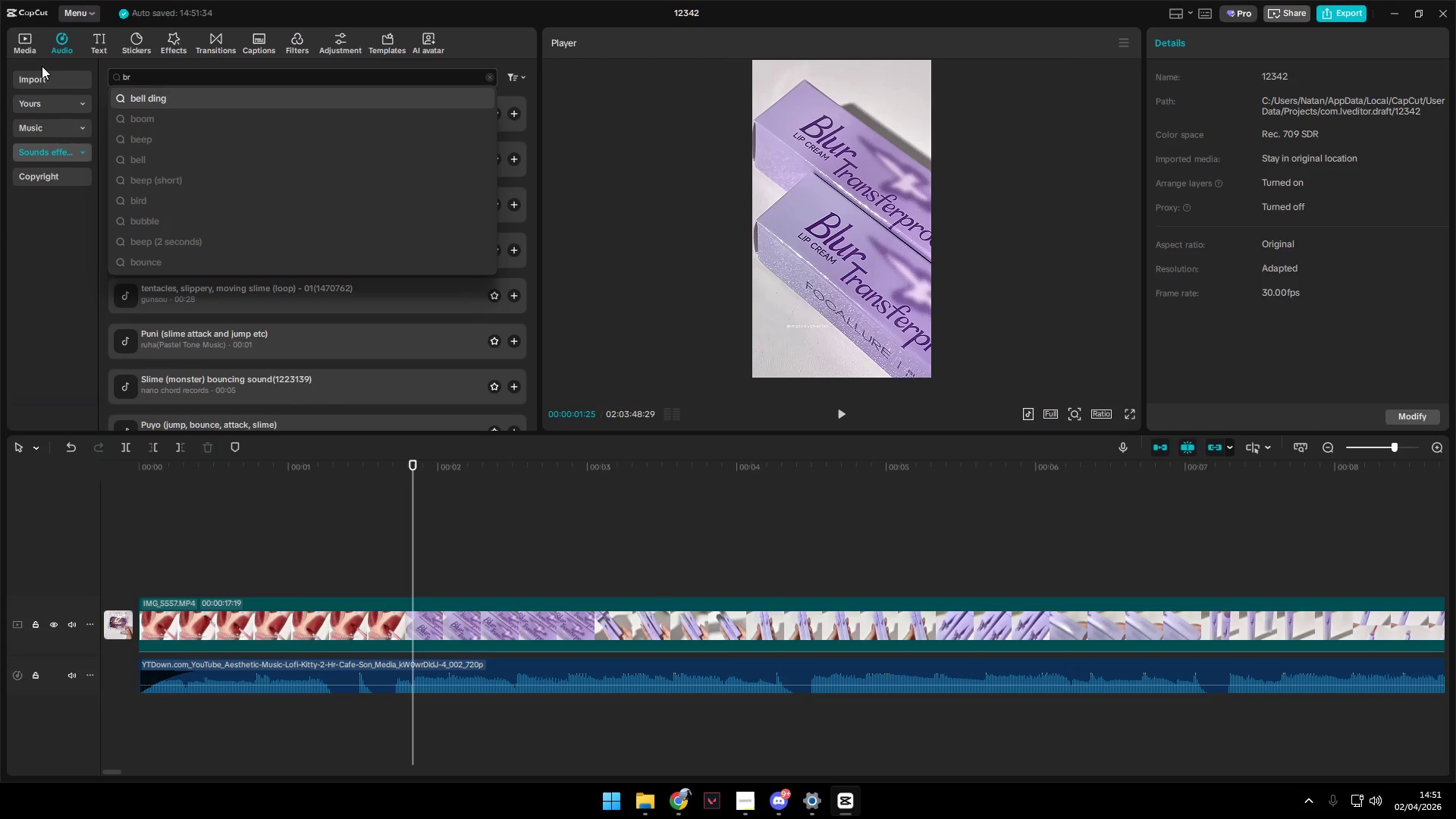 
key(Enter)
 